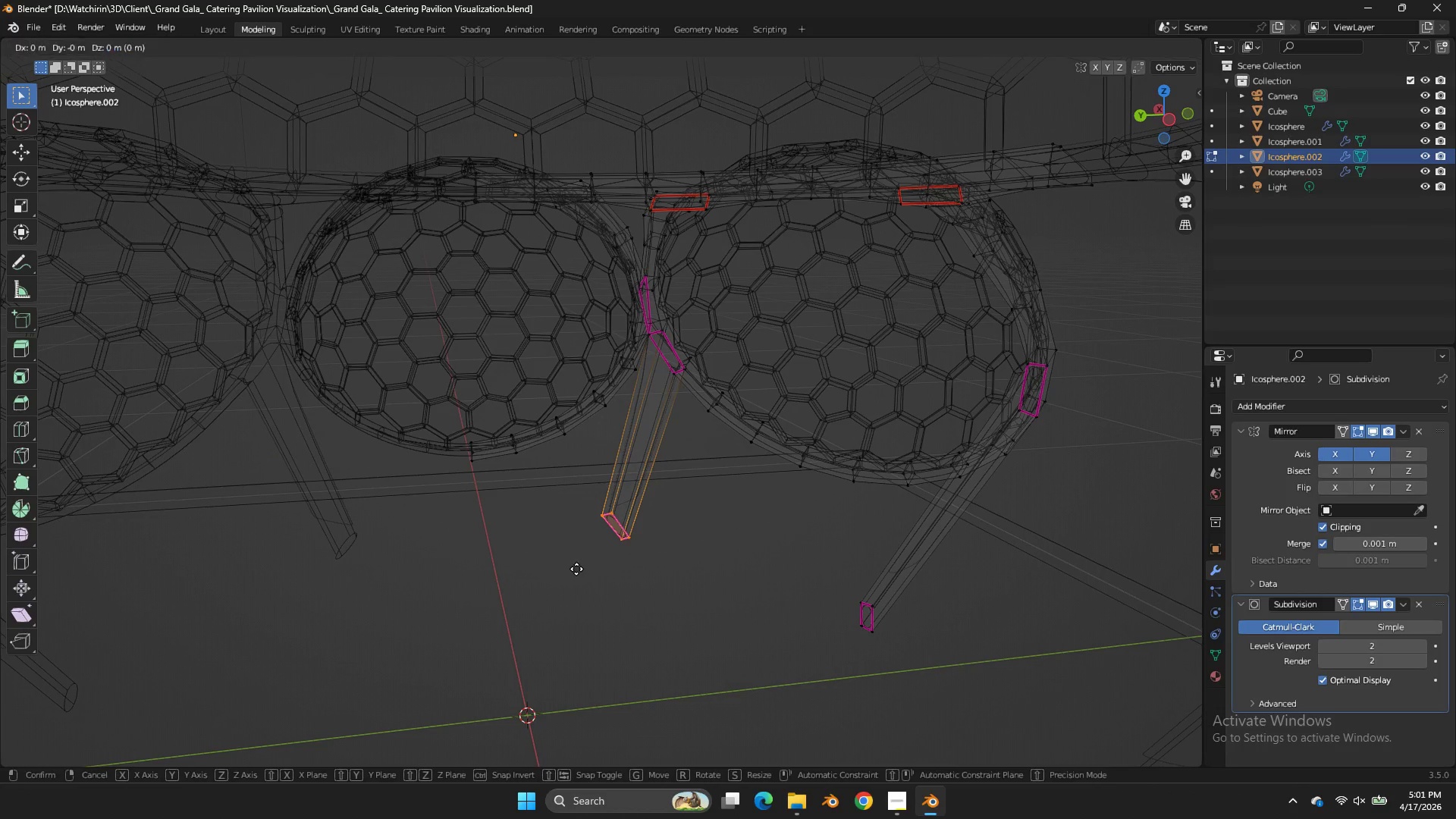 
left_click_drag(start_coordinate=[652, 587], to_coordinate=[657, 587])
 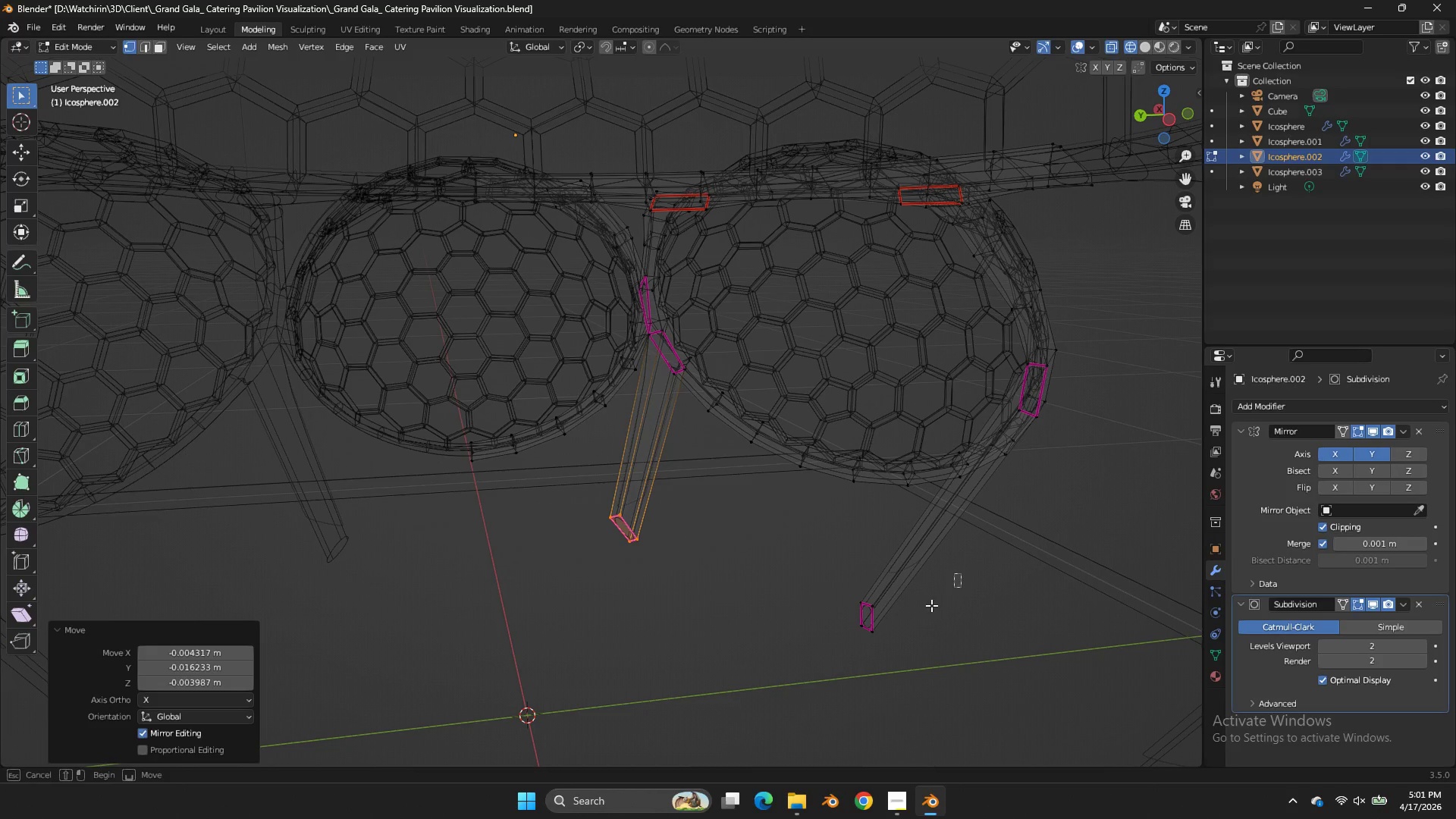 
left_click_drag(start_coordinate=[961, 573], to_coordinate=[816, 655])
 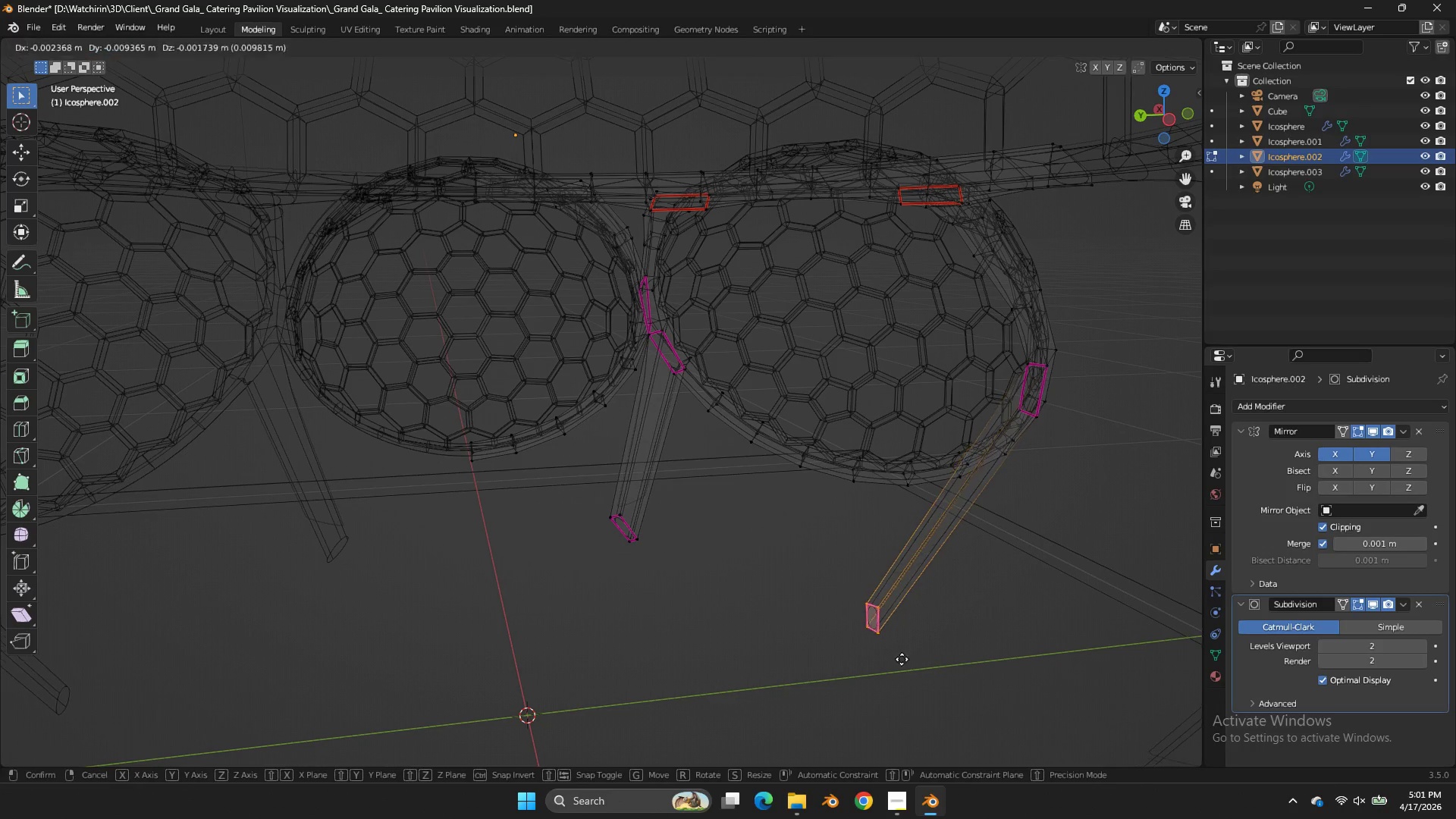 
hold_key(key=ShiftLeft, duration=0.5)
left_click([1067, 649])
 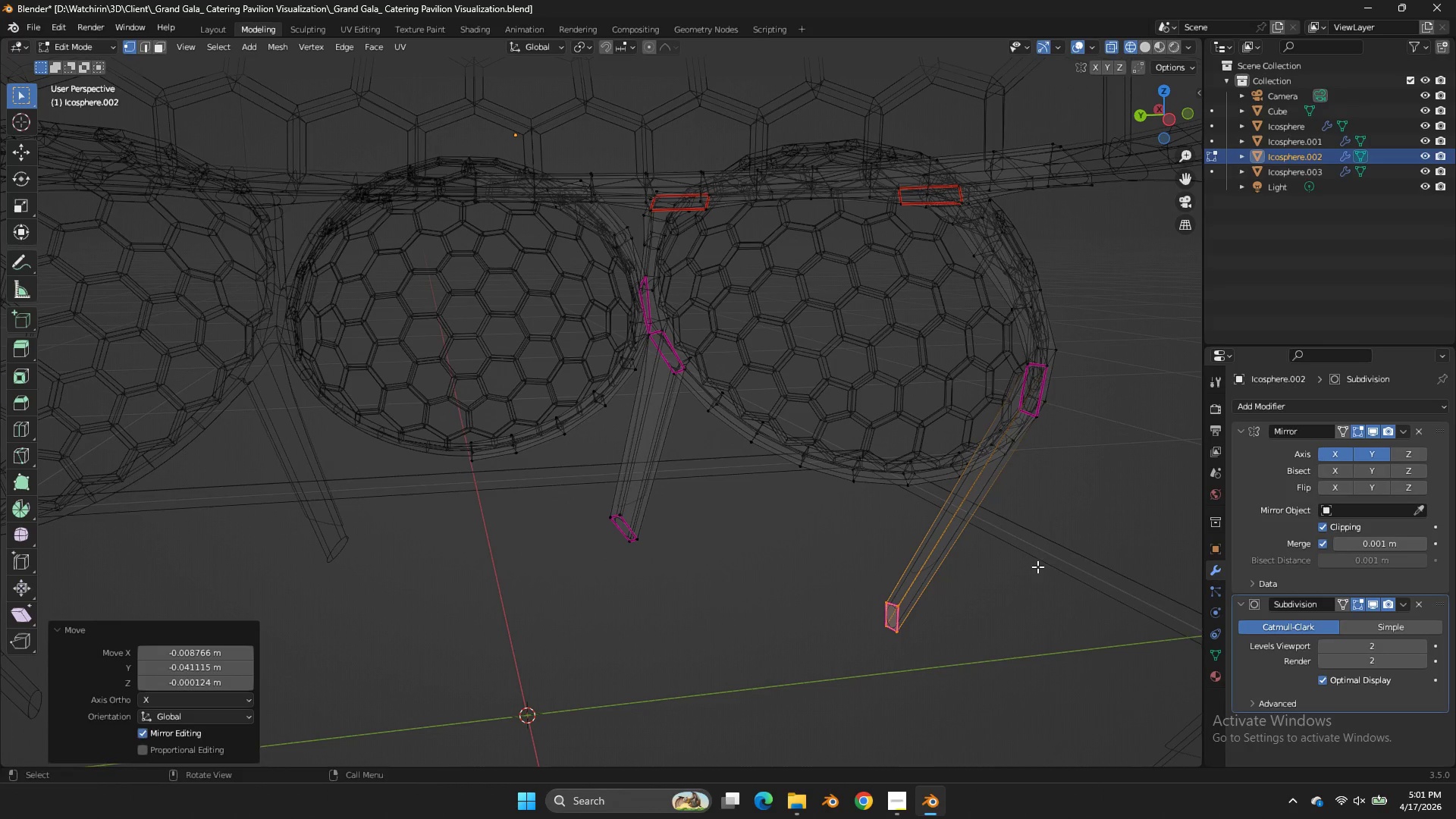 
key(Control+S)
 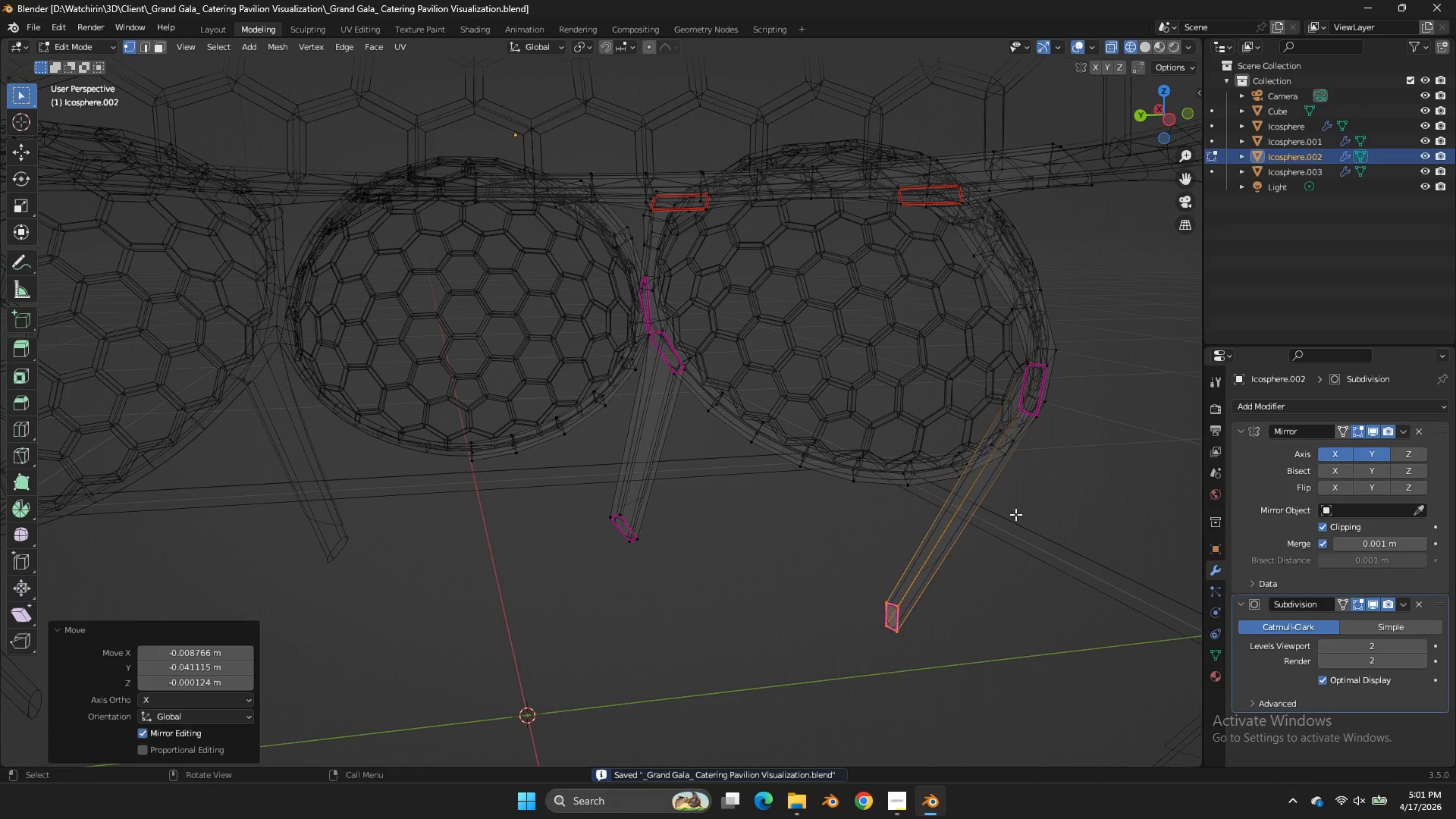 
key(Z)
 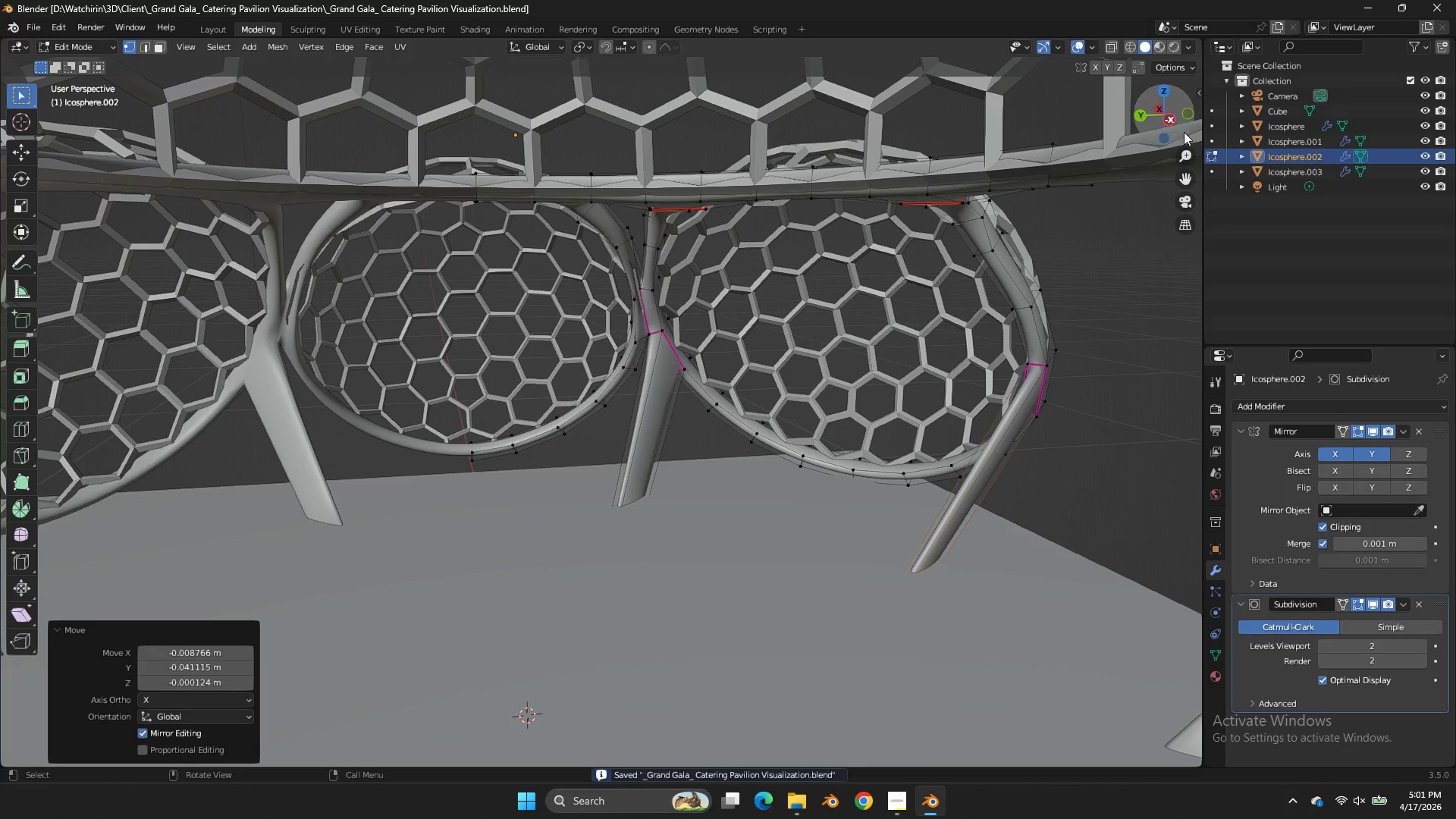 
left_click_drag(start_coordinate=[1187, 123], to_coordinate=[69, 127])
 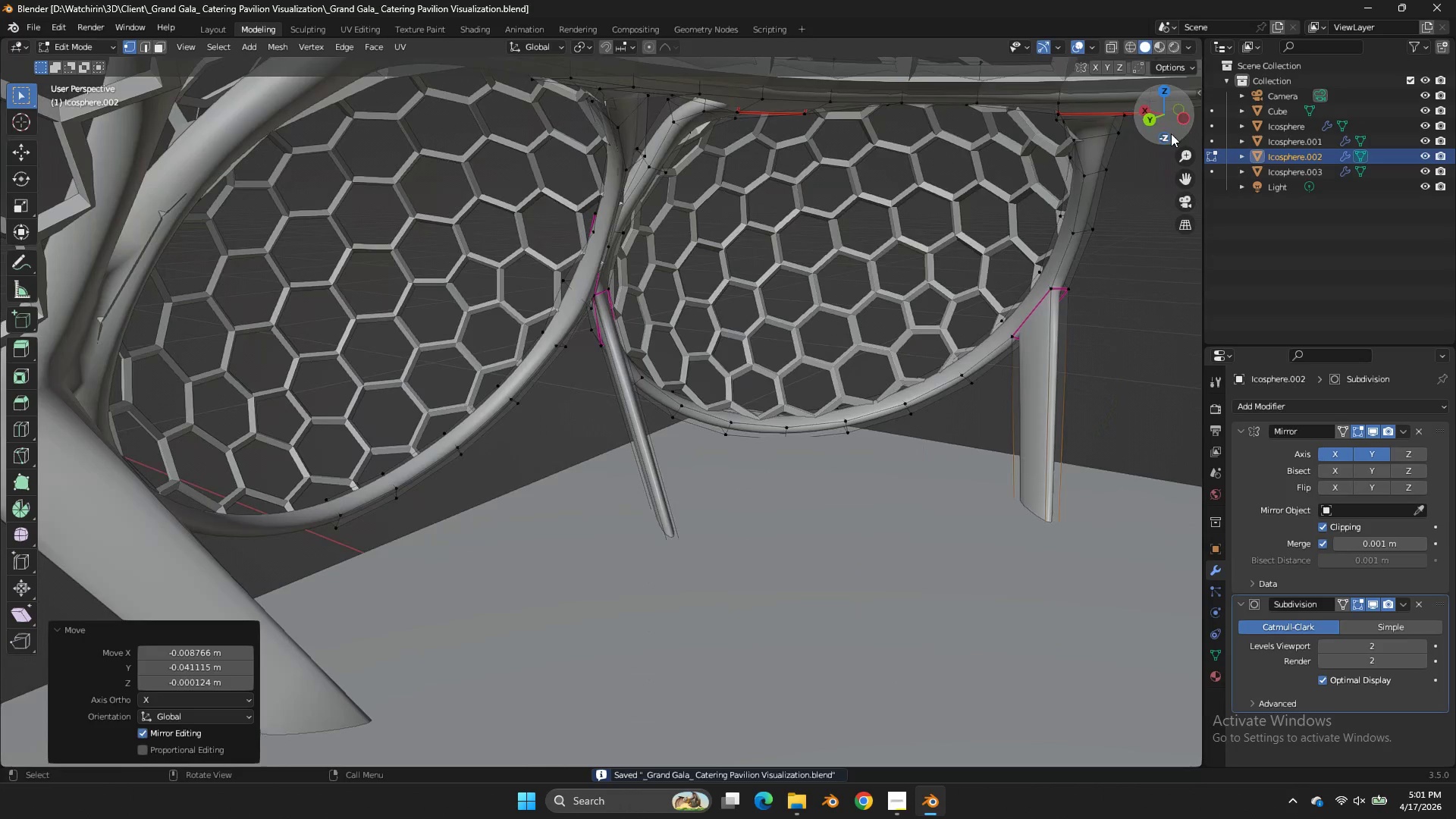 
scroll: coordinate [1171, 133], scroll_direction: up, amount: 2.0
 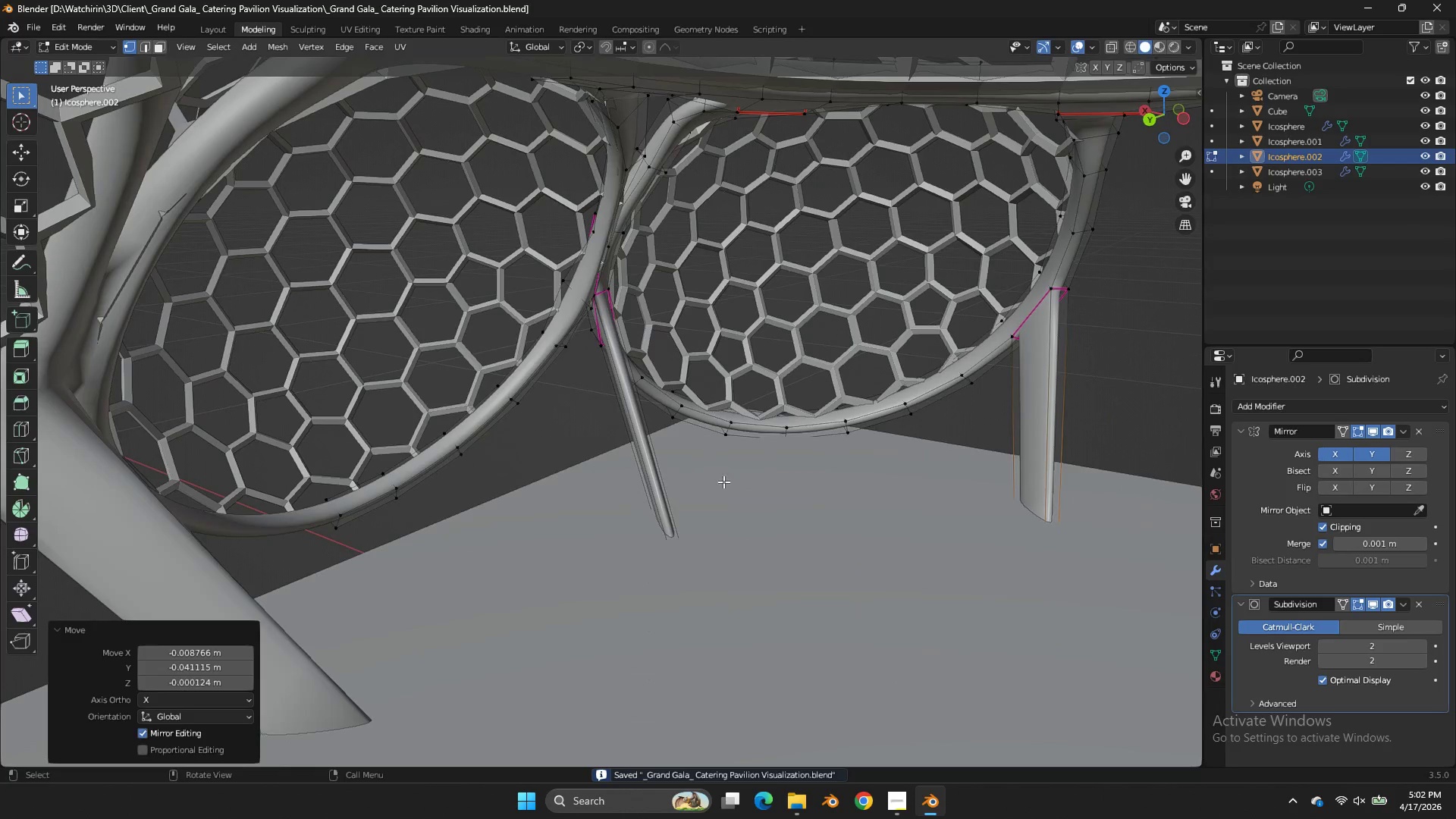 
key(Tab)
key(Tab)
type(zg)
 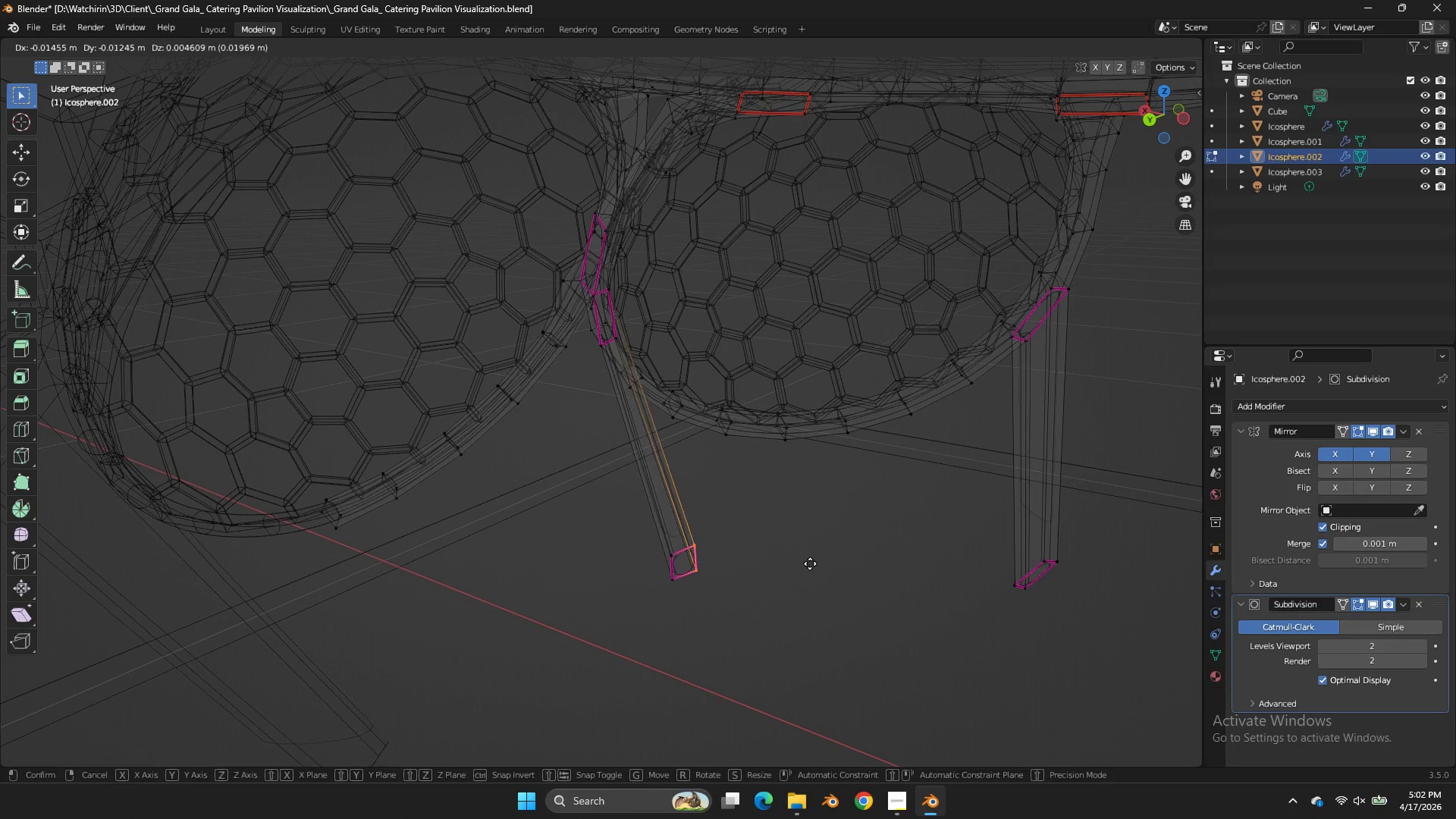 
left_click_drag(start_coordinate=[761, 536], to_coordinate=[587, 626])
 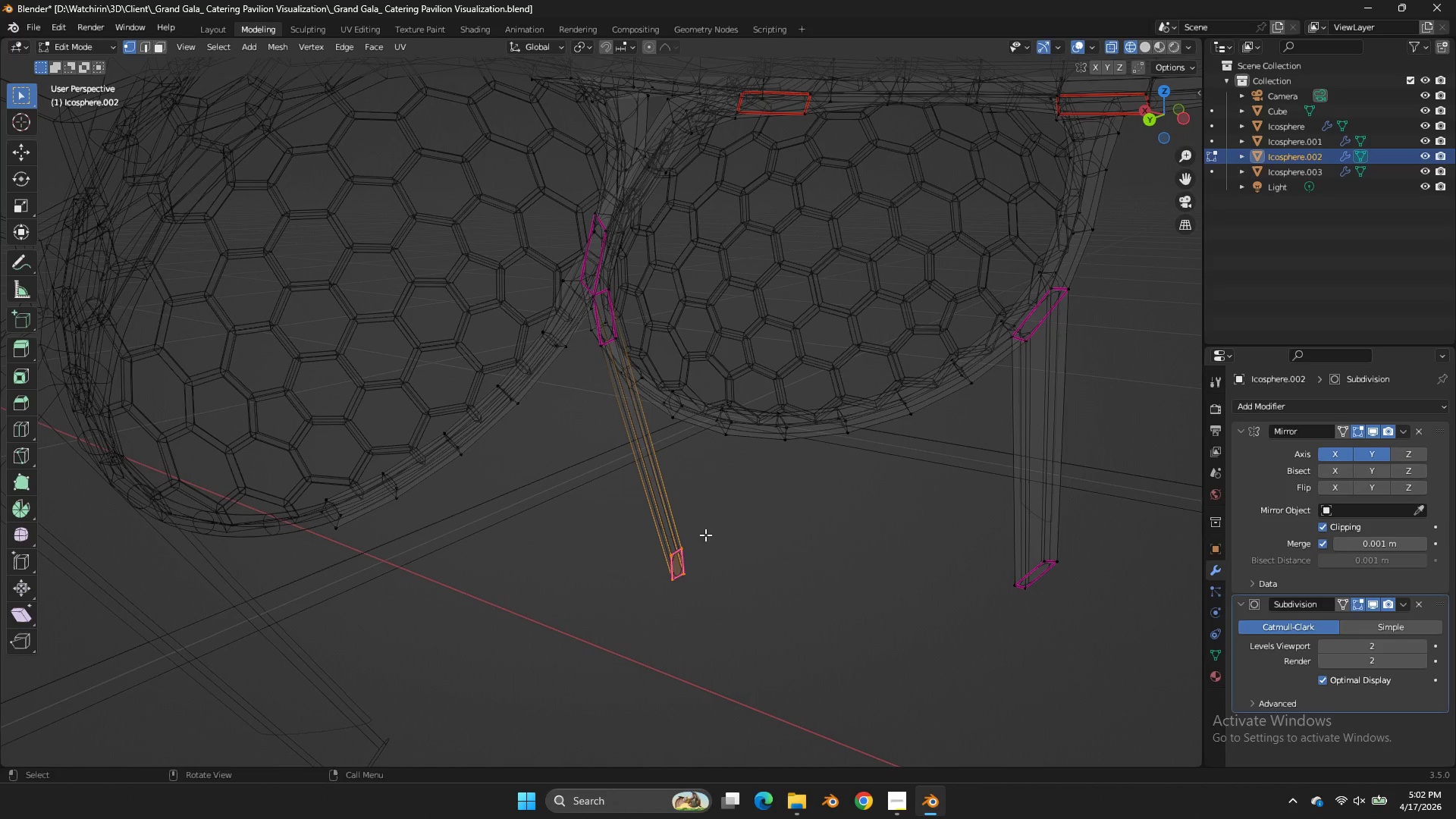 
left_click_drag(start_coordinate=[704, 535], to_coordinate=[676, 597])
 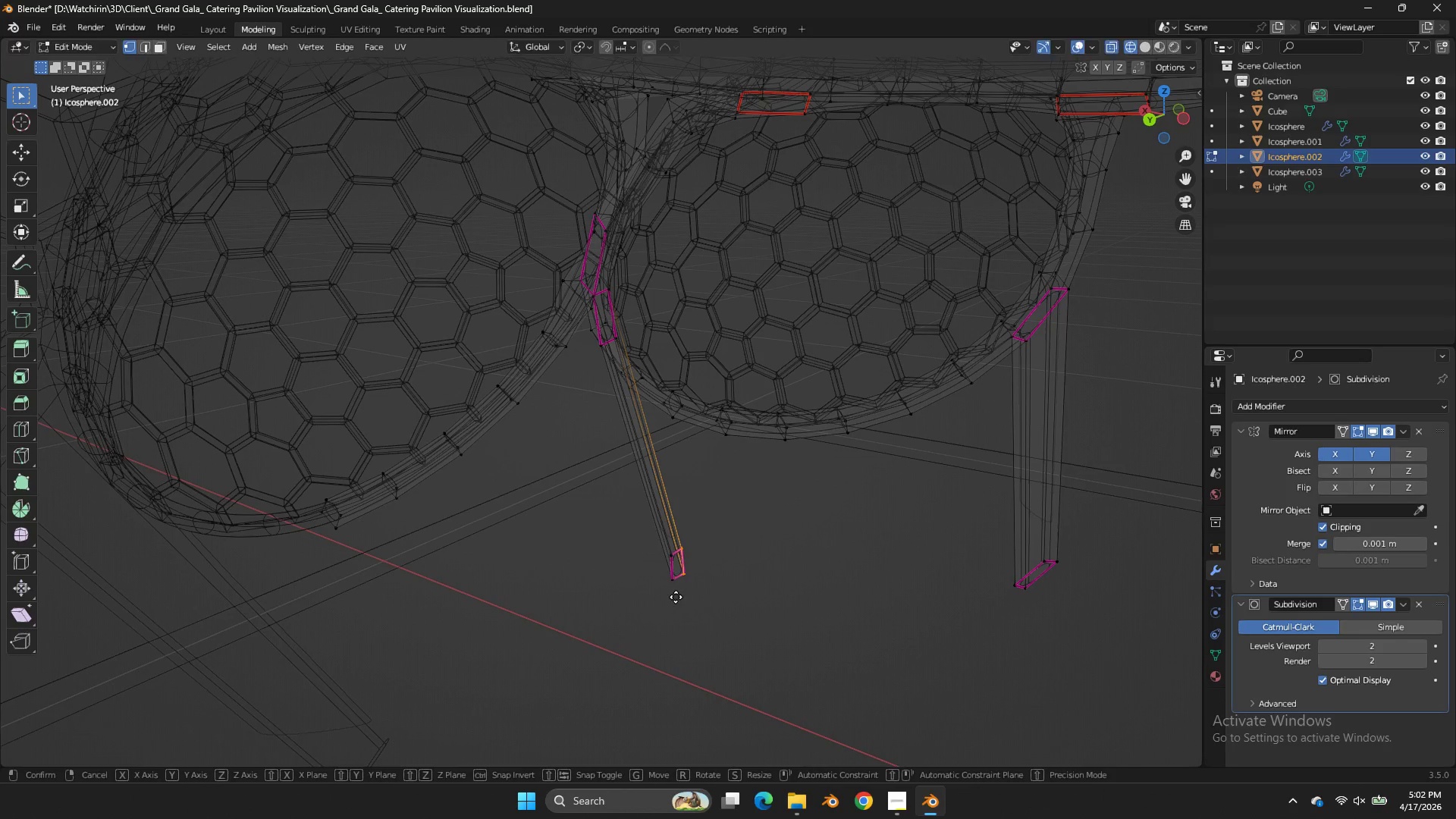 
hold_key(key=ShiftLeft, duration=0.7)
left_click([810, 563])
 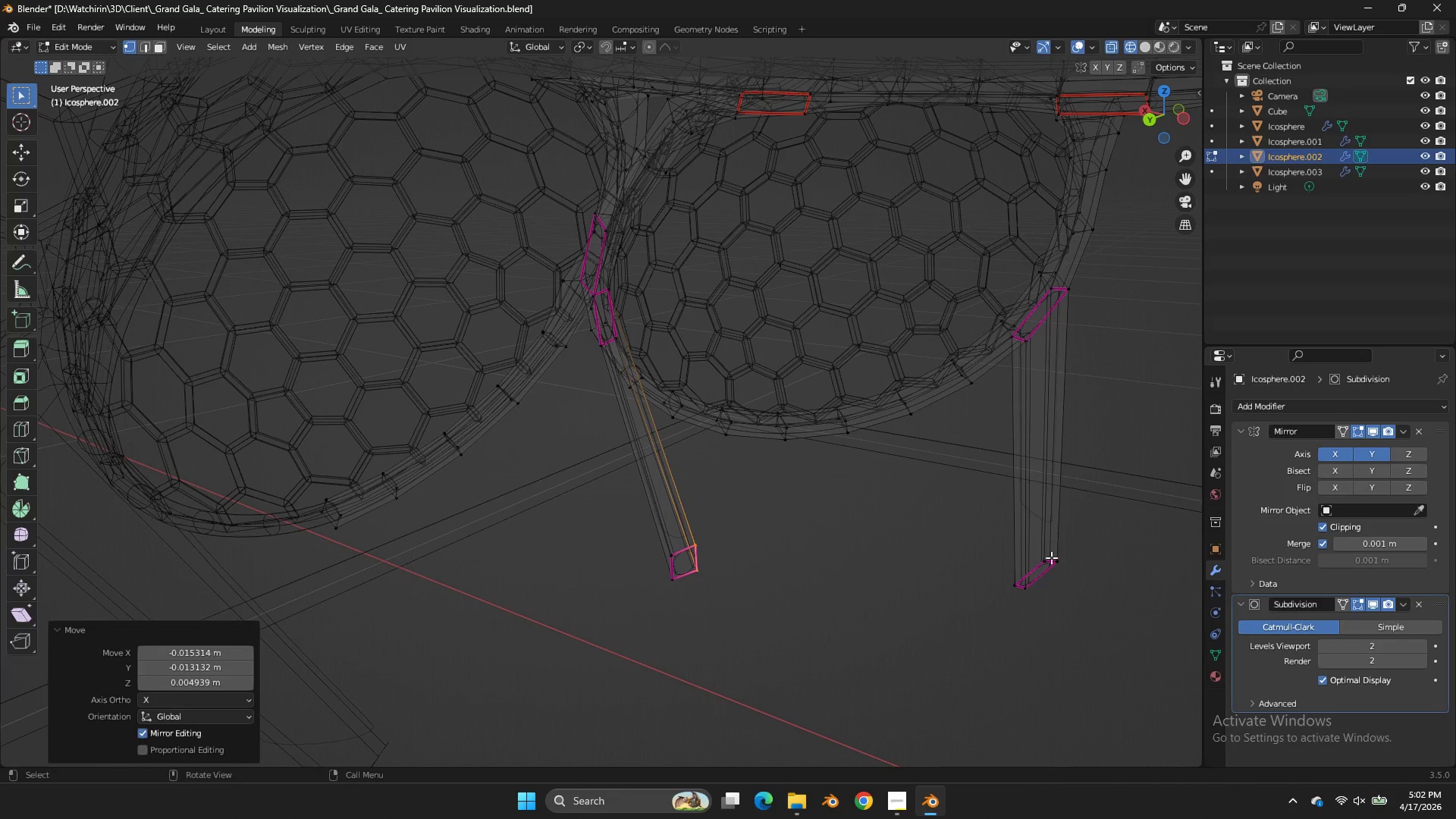 
left_click([1043, 557])
 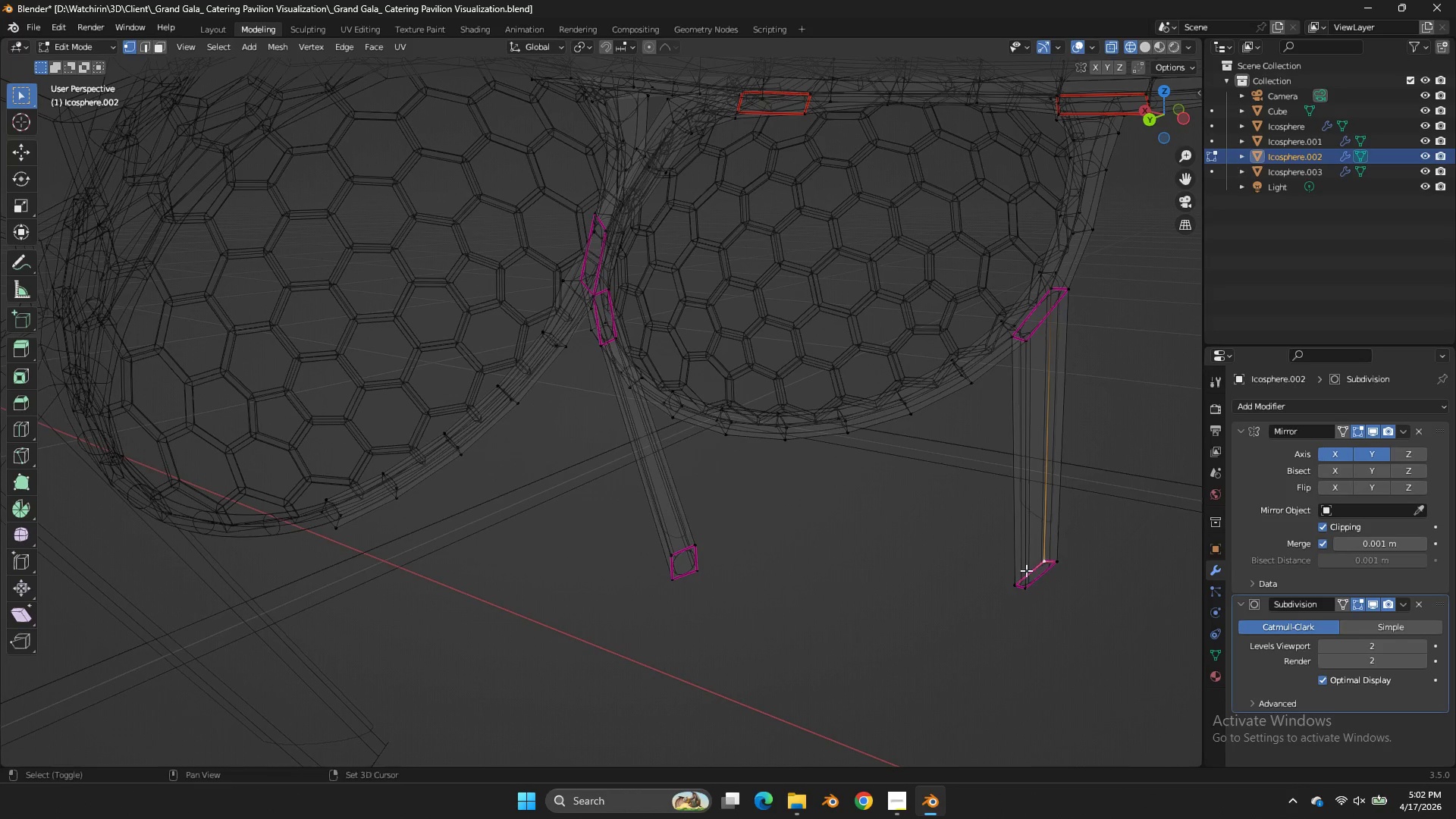 
hold_key(key=ShiftLeft, duration=0.38)
double_click([1015, 577])
 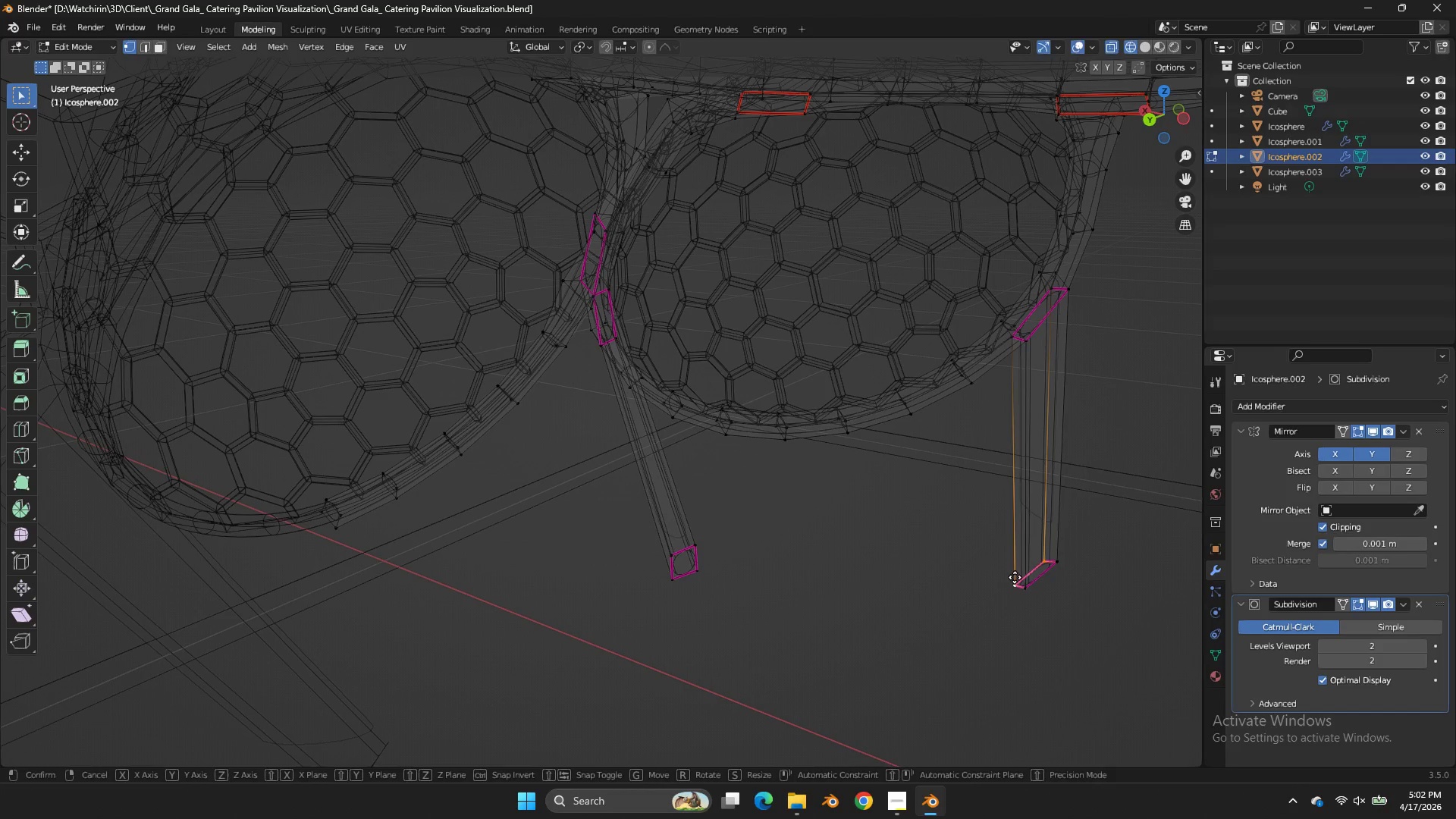 
key(G)
 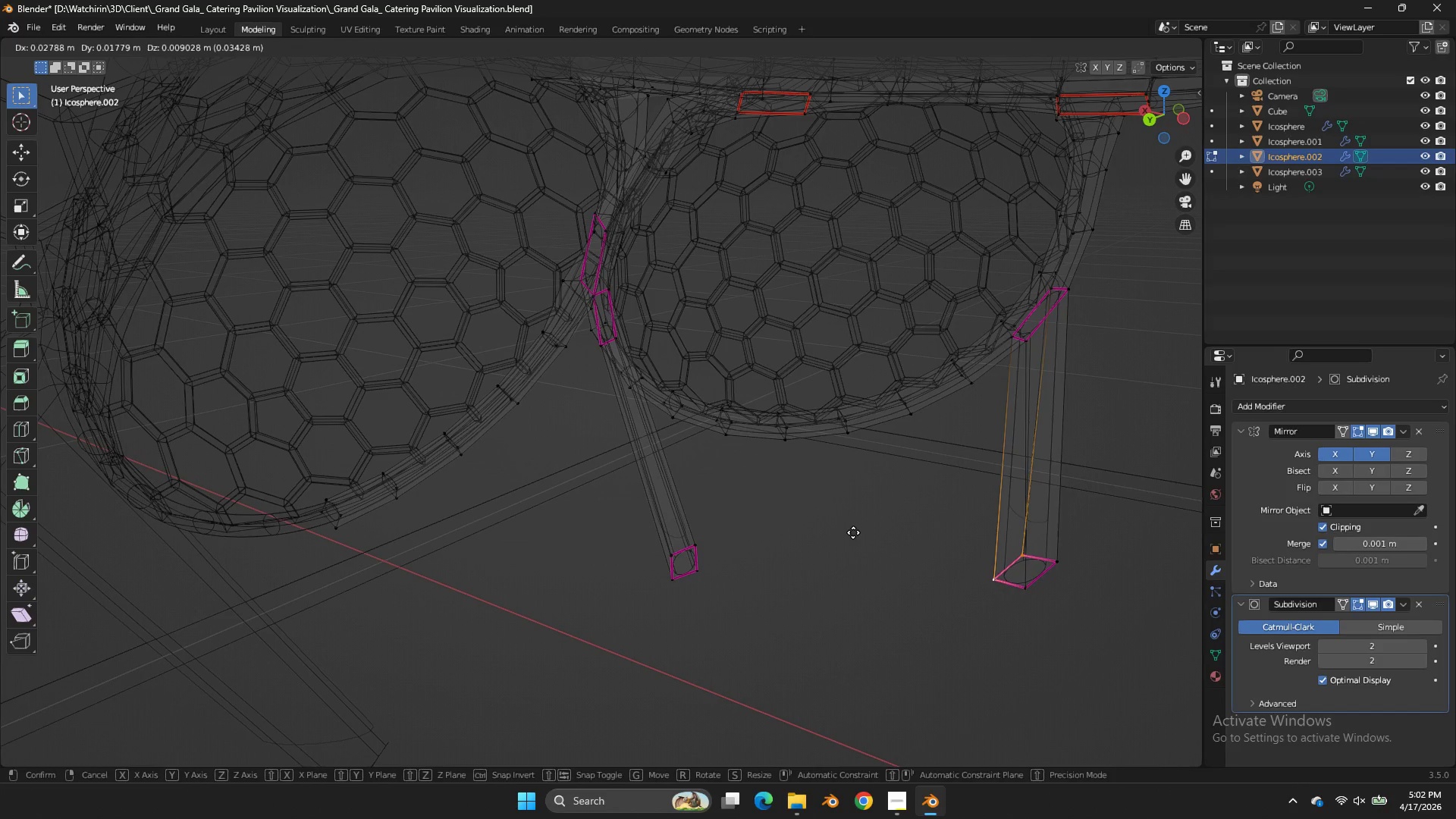 
hold_key(key=ShiftLeft, duration=0.56)
left_click([861, 531])
 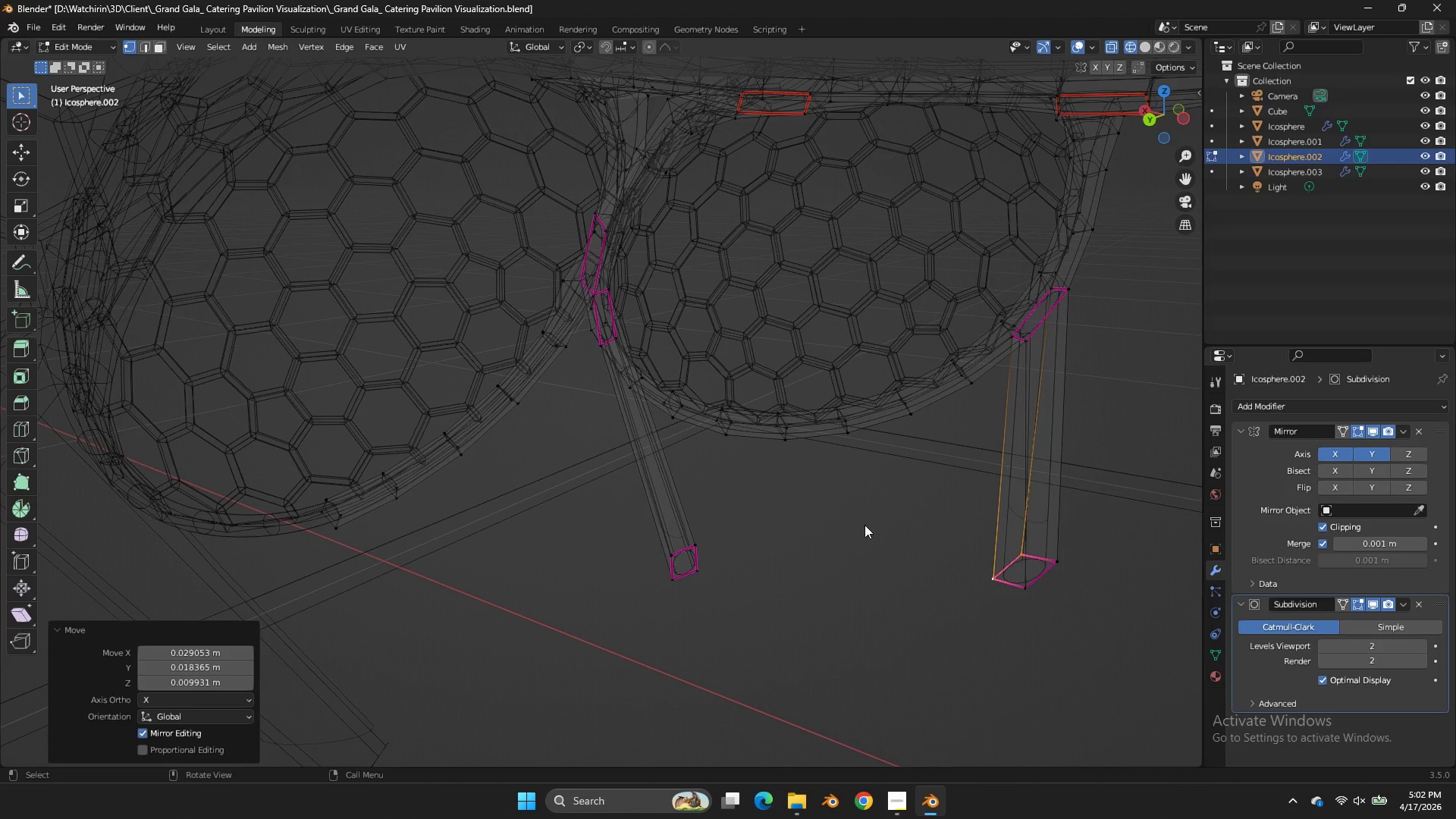 
key(Tab)
 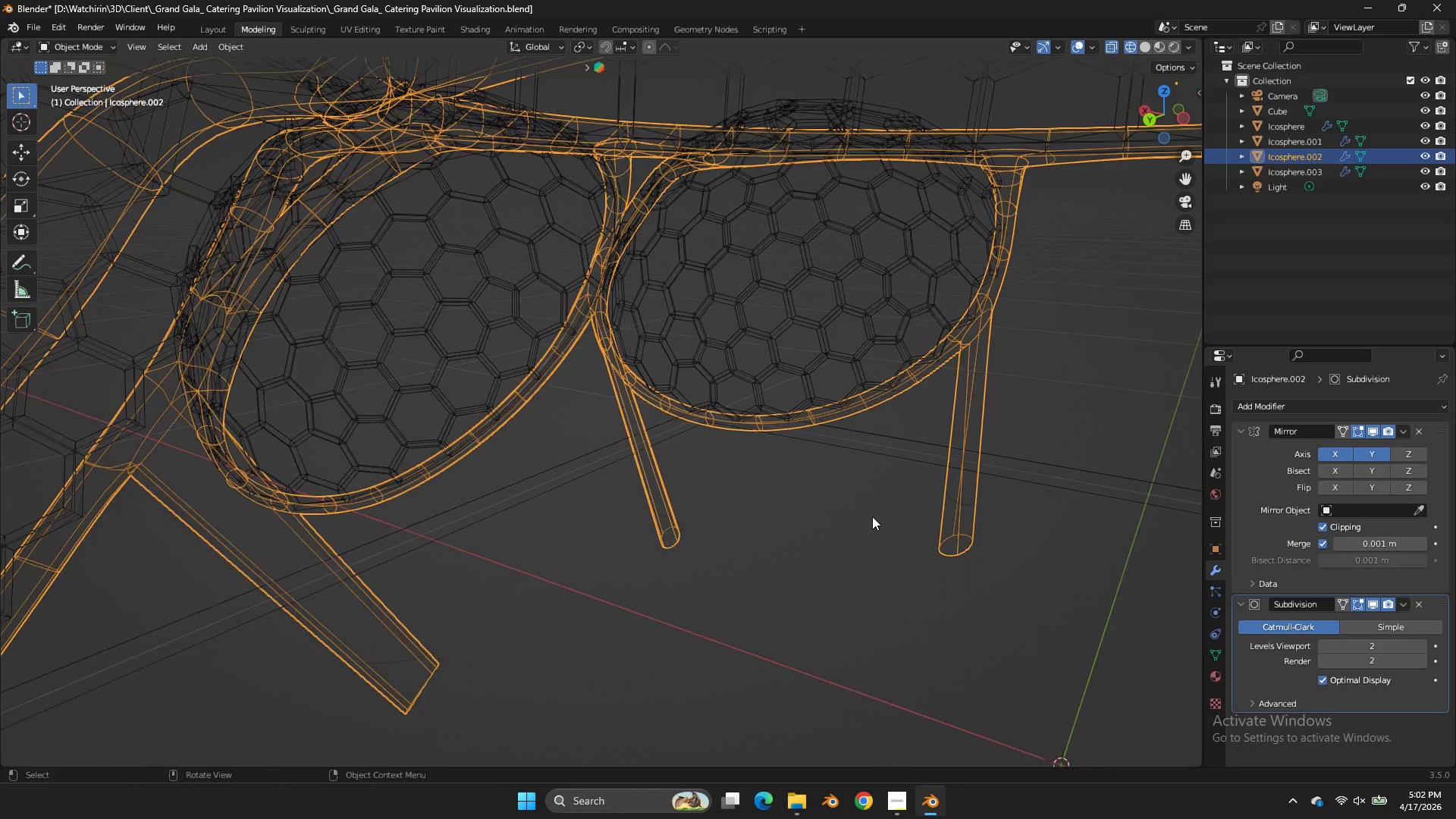 
key(S)
 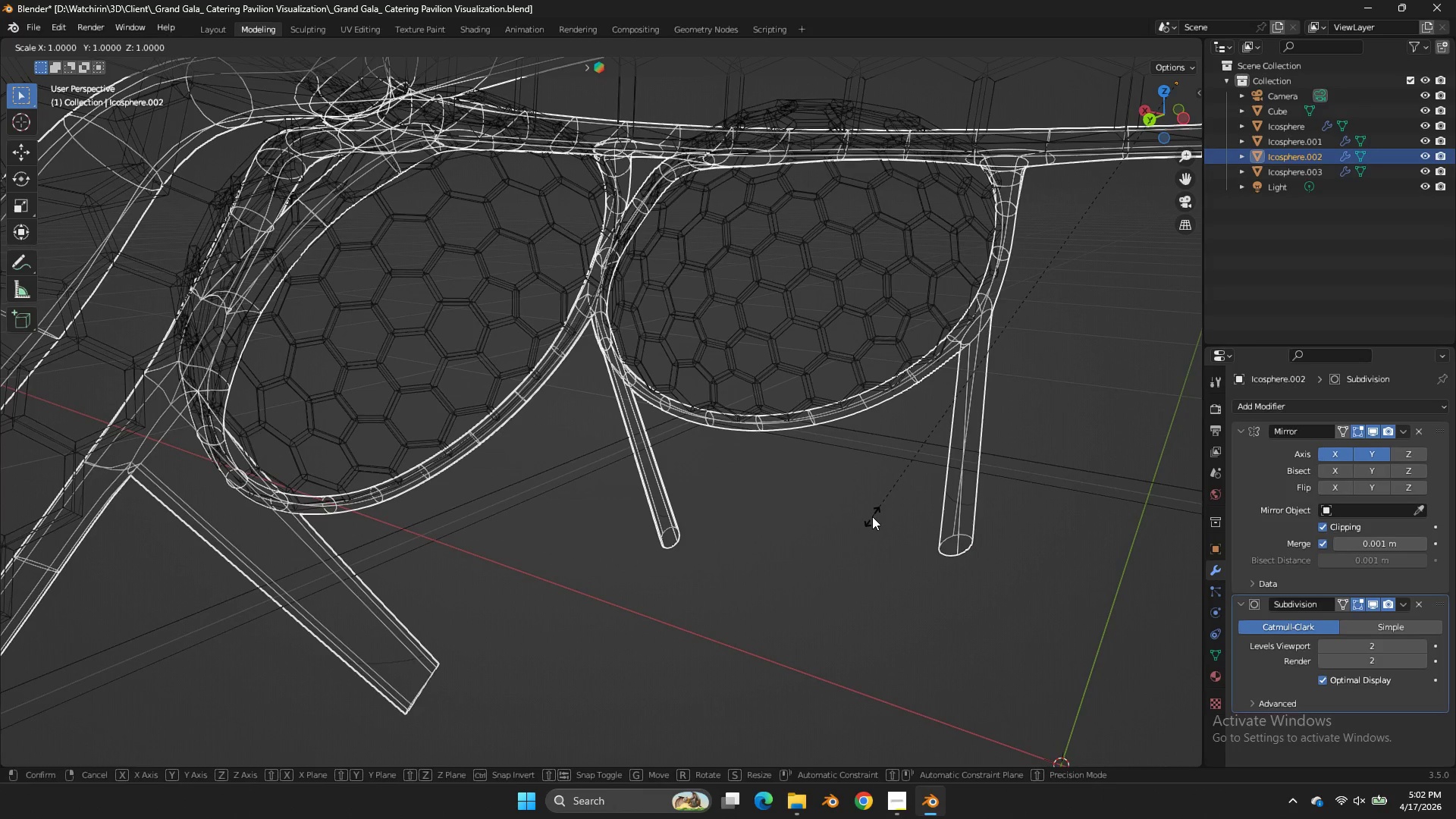 
scroll: coordinate [872, 516], scroll_direction: down, amount: 1.0
 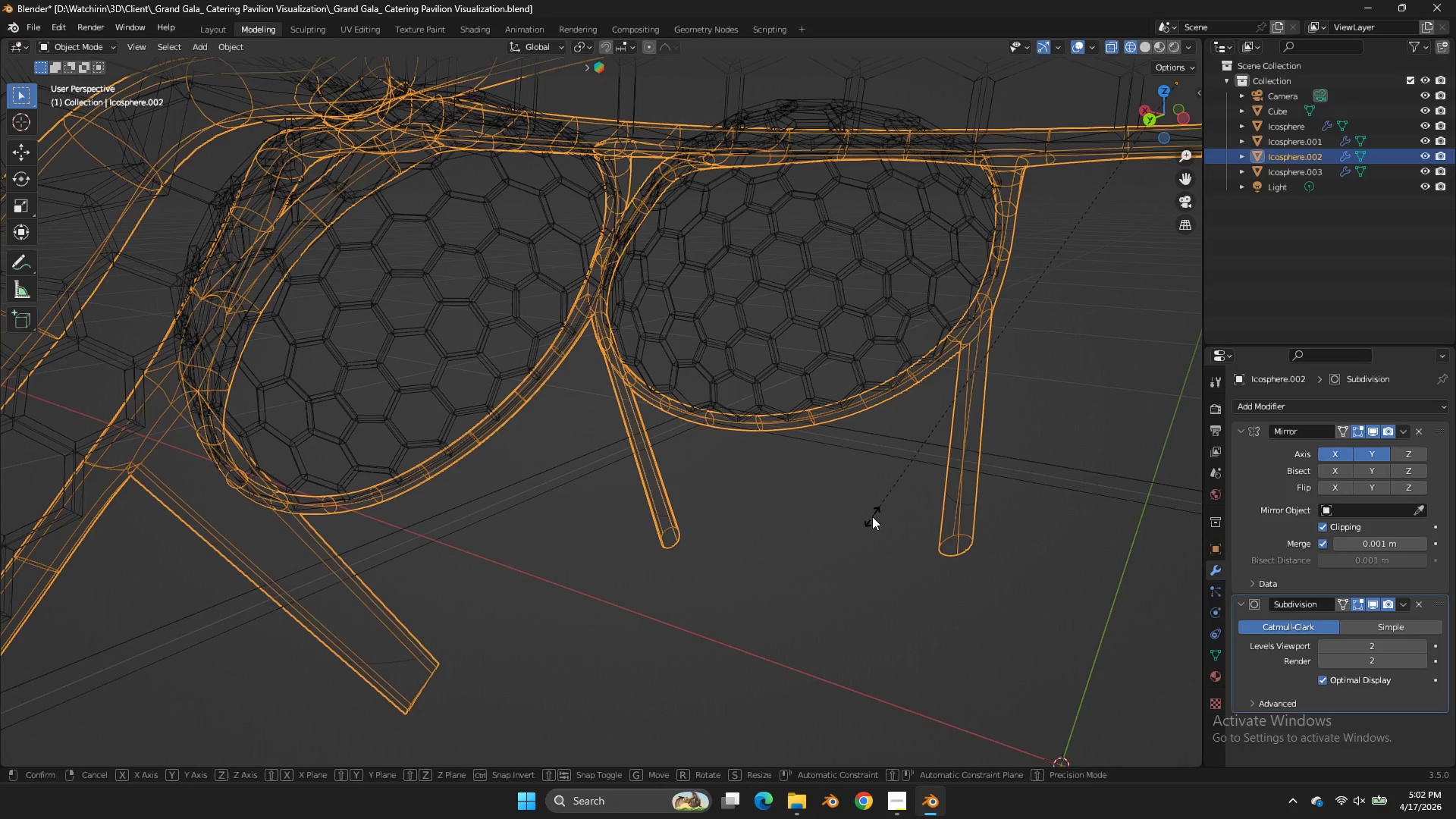 
key(Control+ControlLeft)
 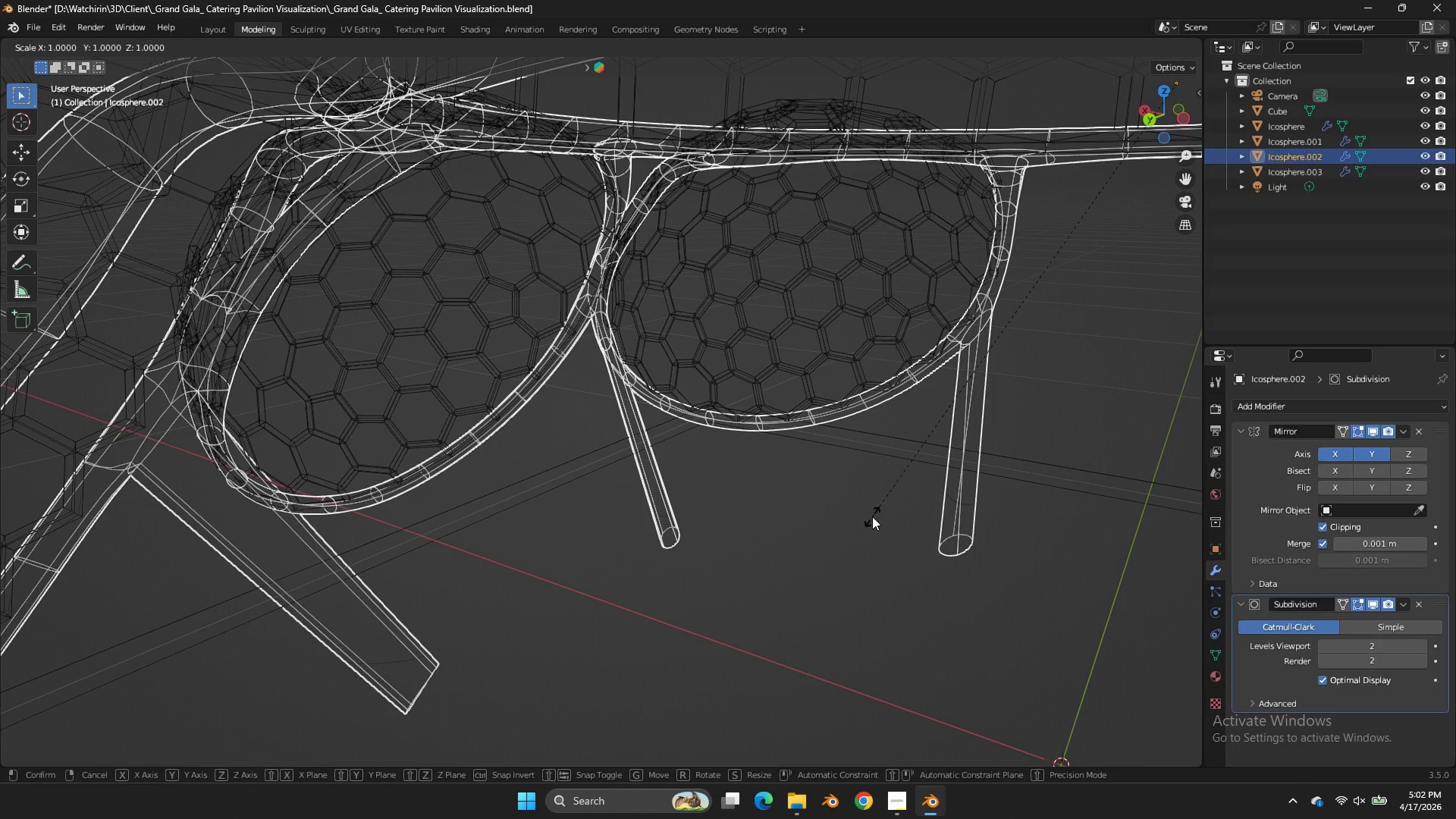 
key(Control+S)
 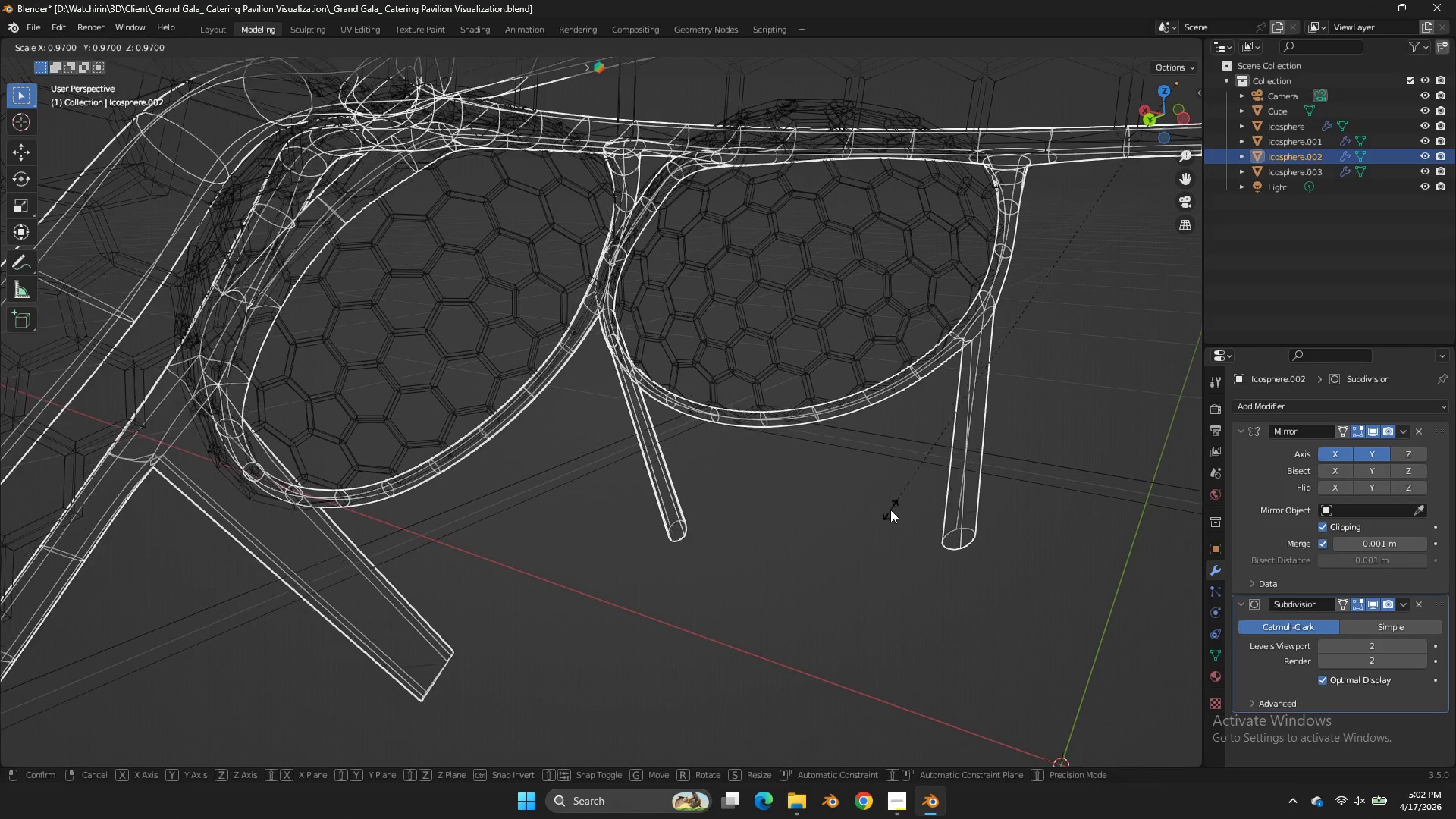 
right_click([890, 510])
 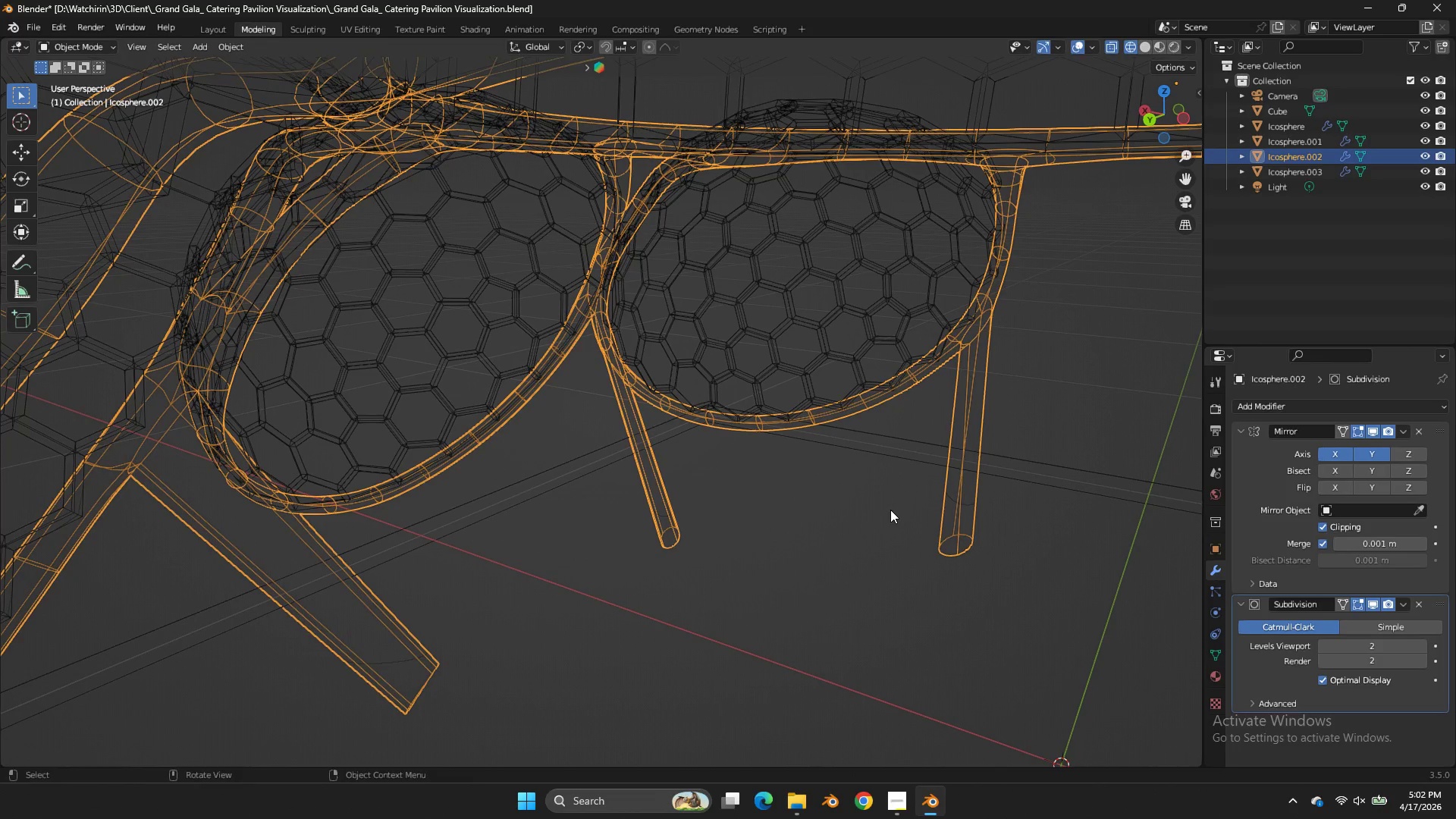 
key(Control+ControlLeft)
 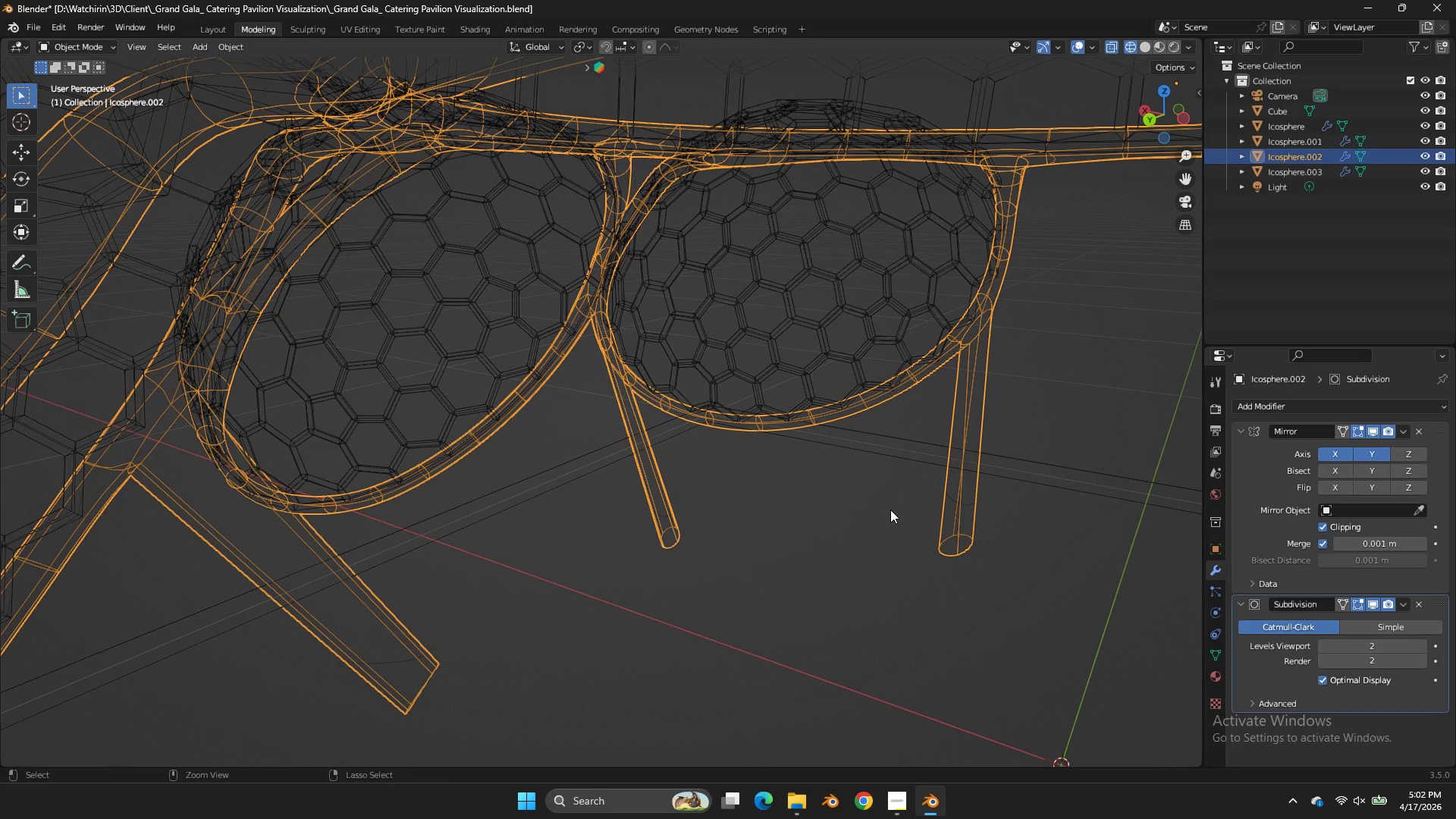 
key(Control+S)
 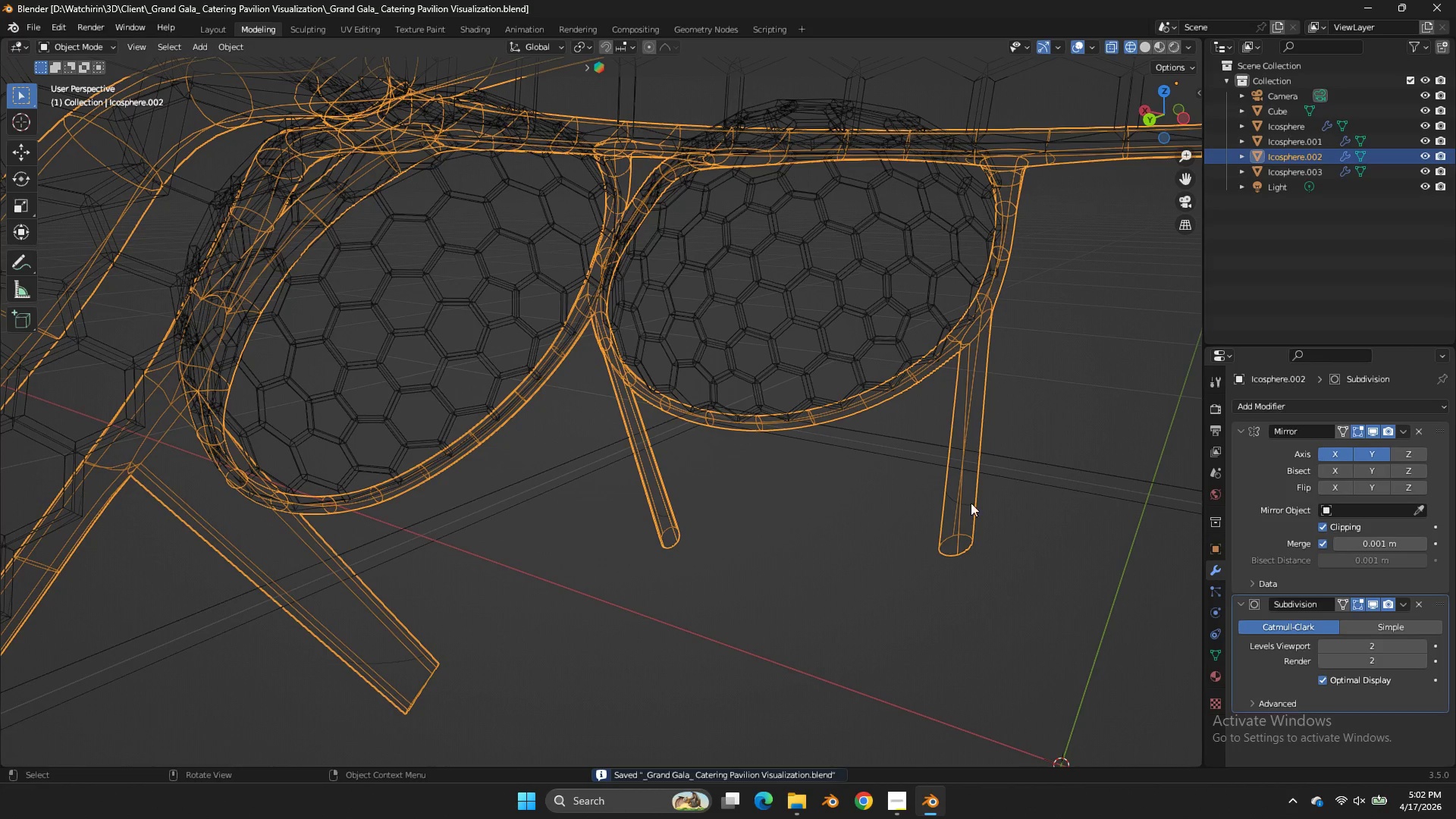 
key(Z)
 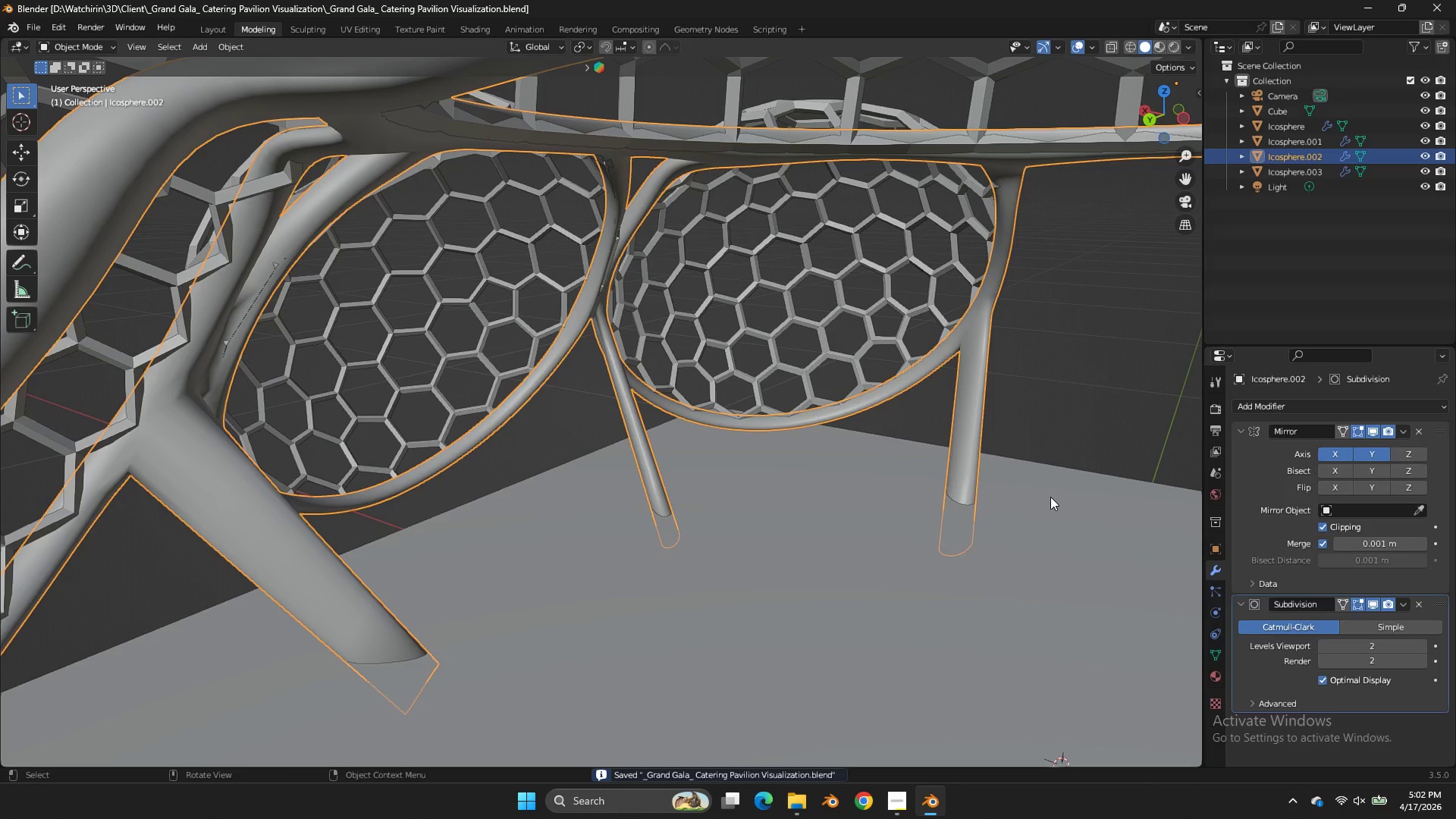 
key(Tab)
 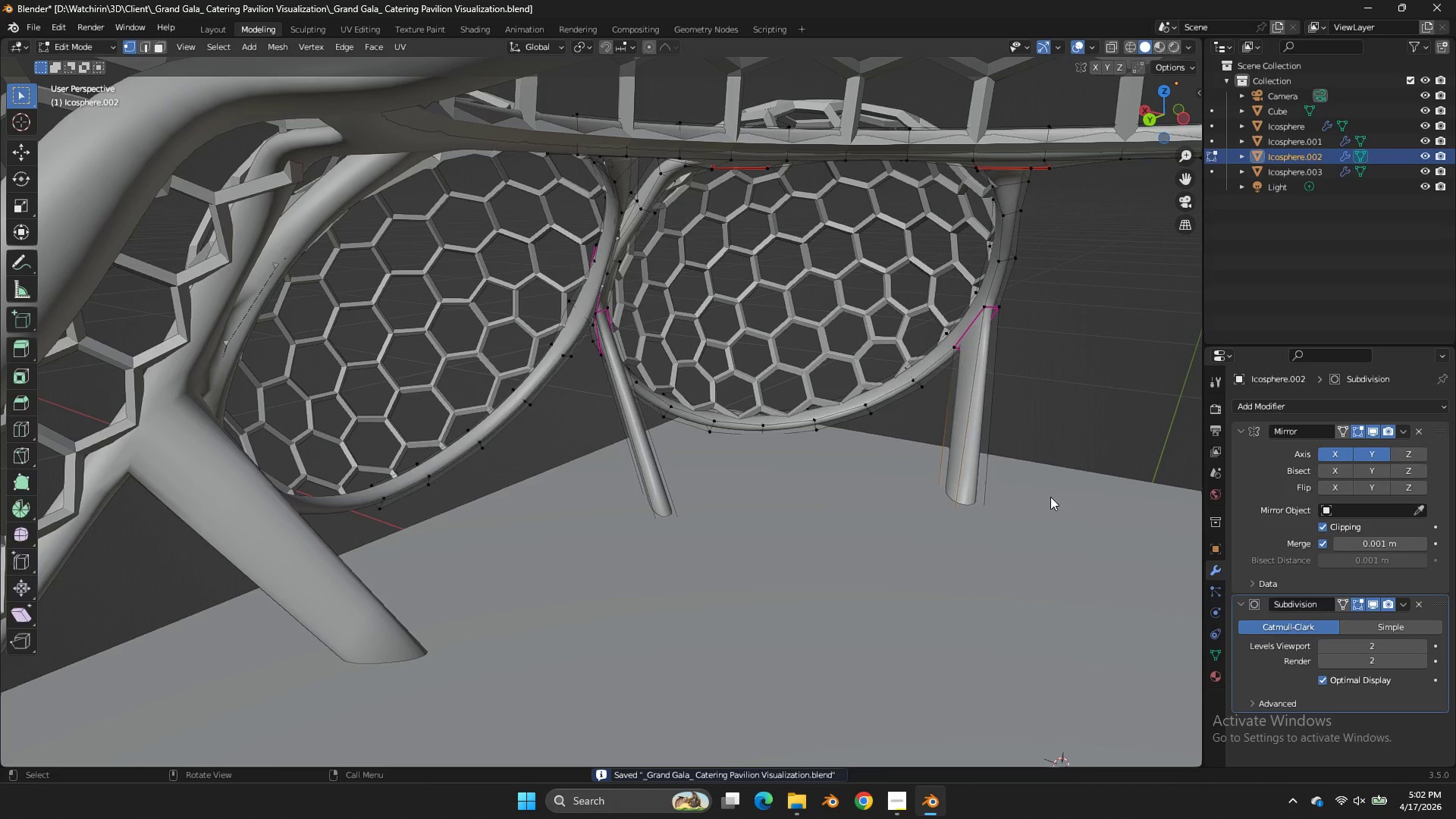 
key(Tab)
 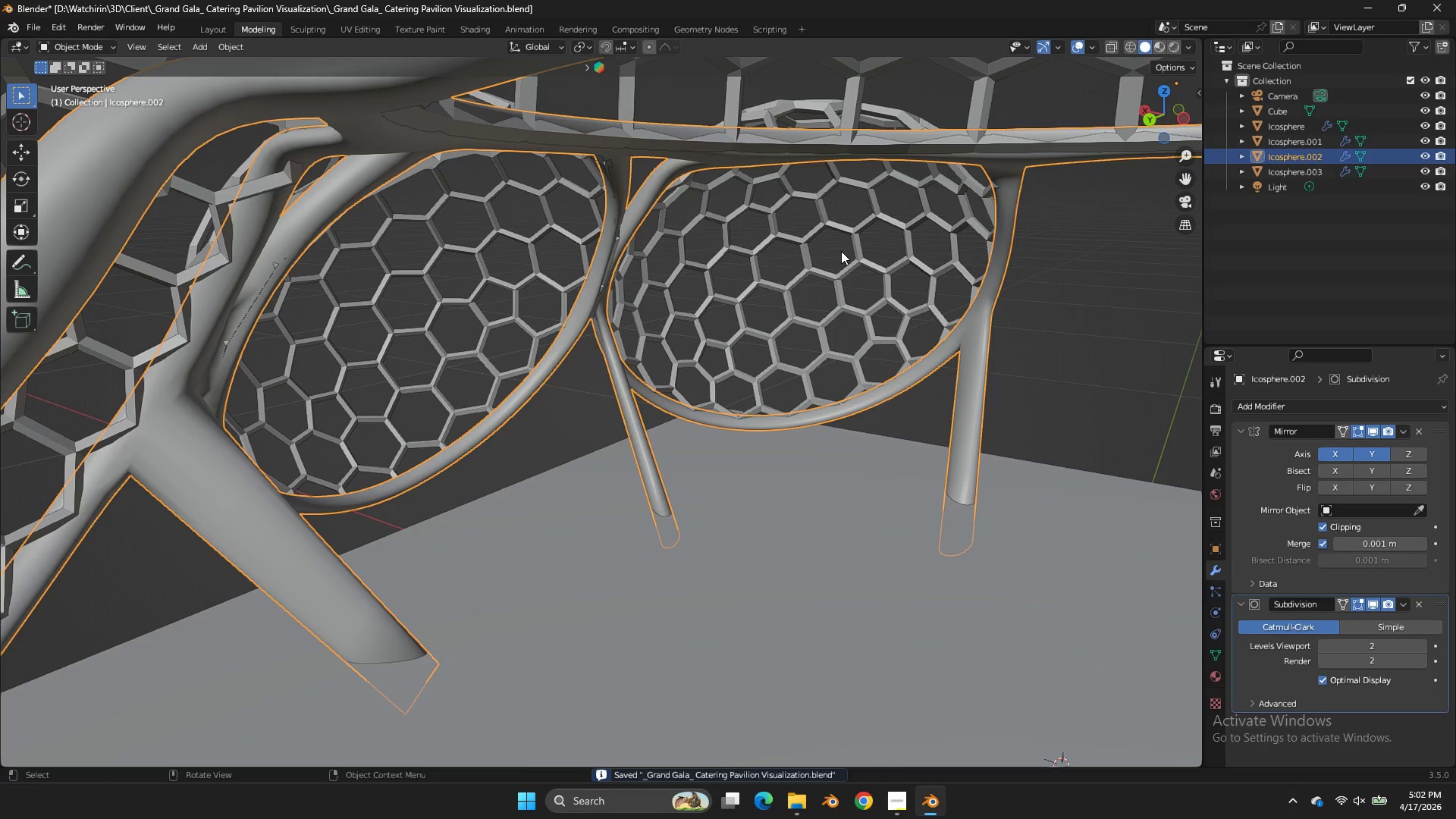 
left_click_drag(start_coordinate=[1158, 104], to_coordinate=[683, 99])
 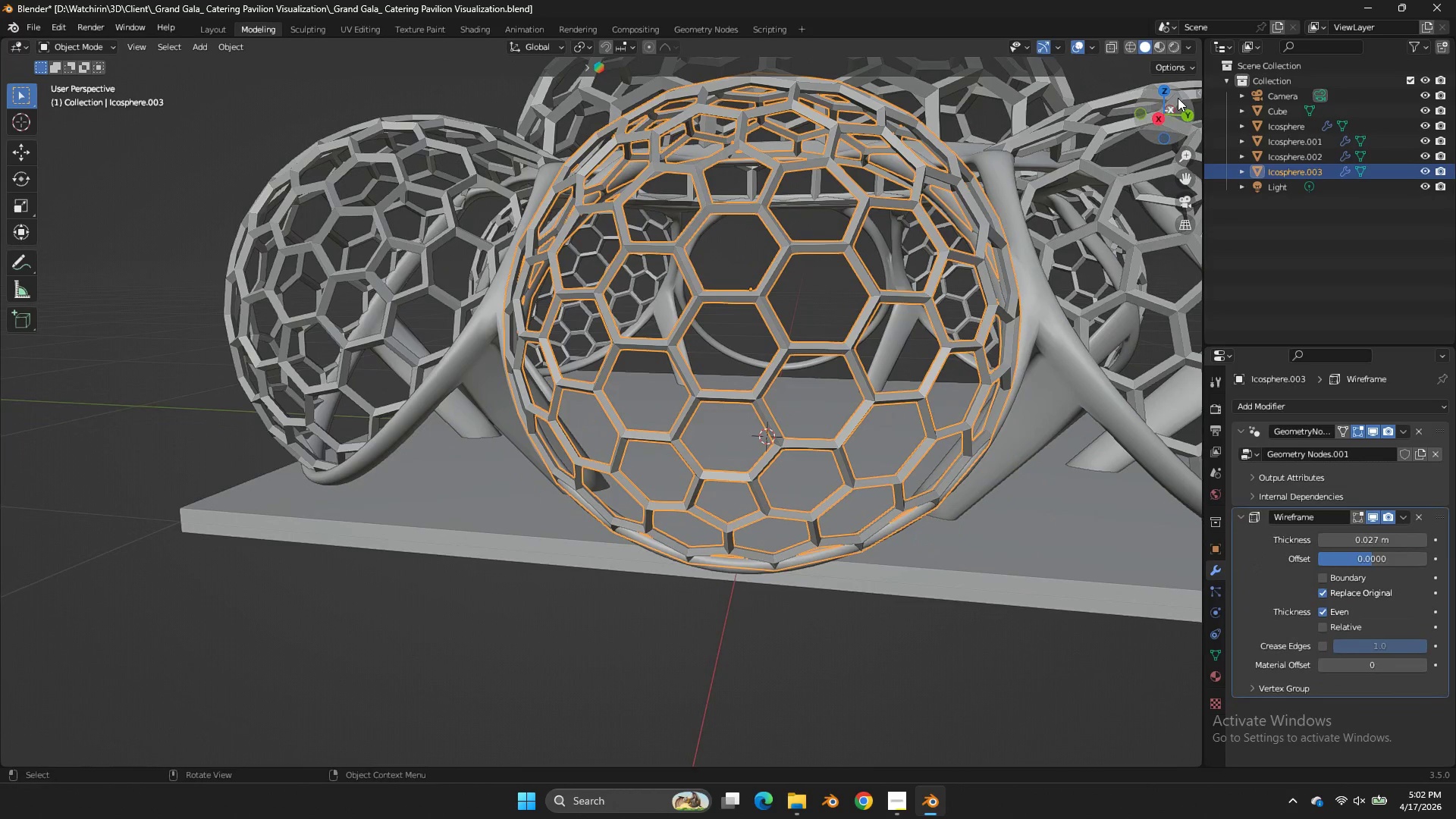 
left_click([1161, 121])
 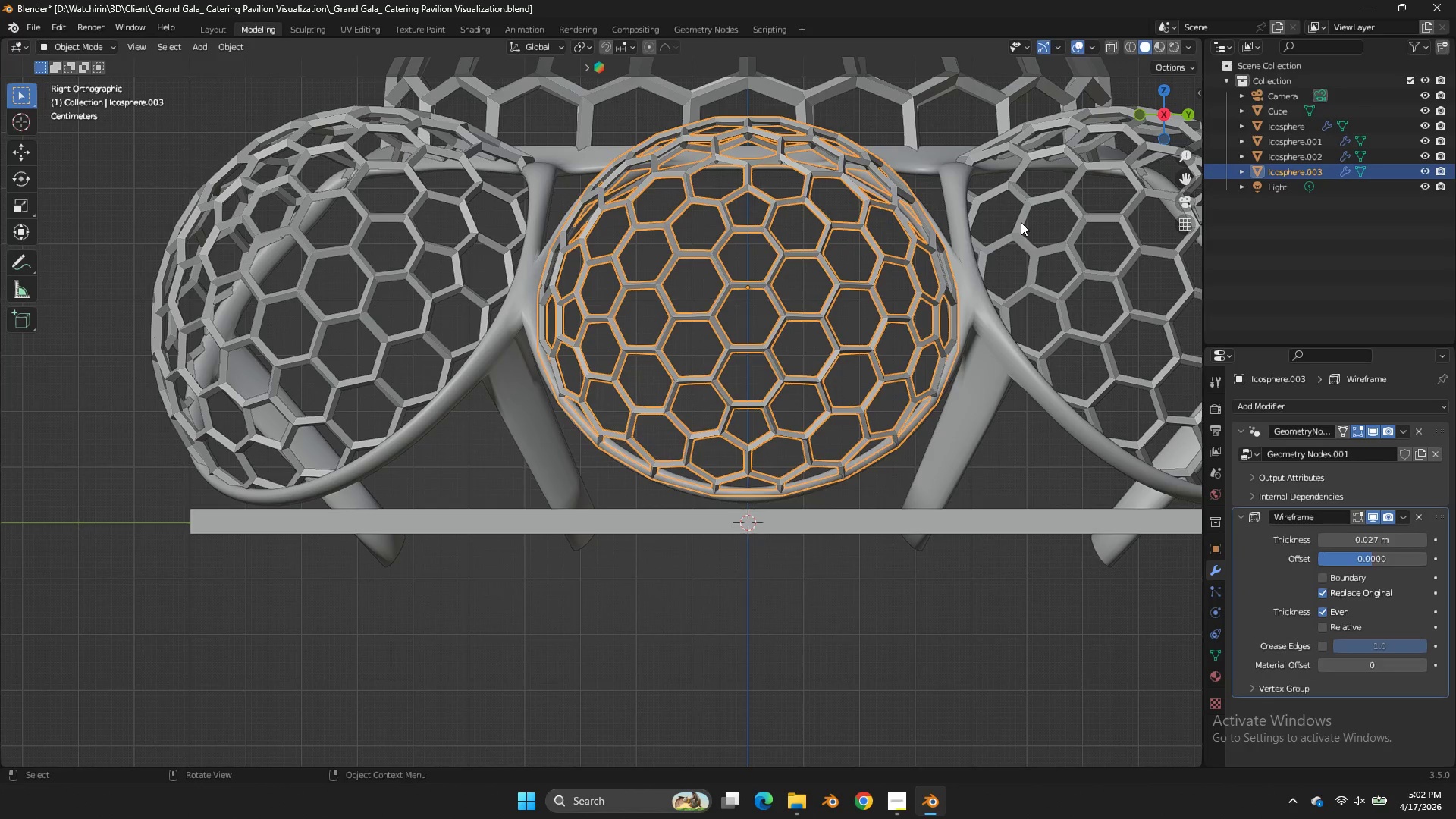 
key(G)
 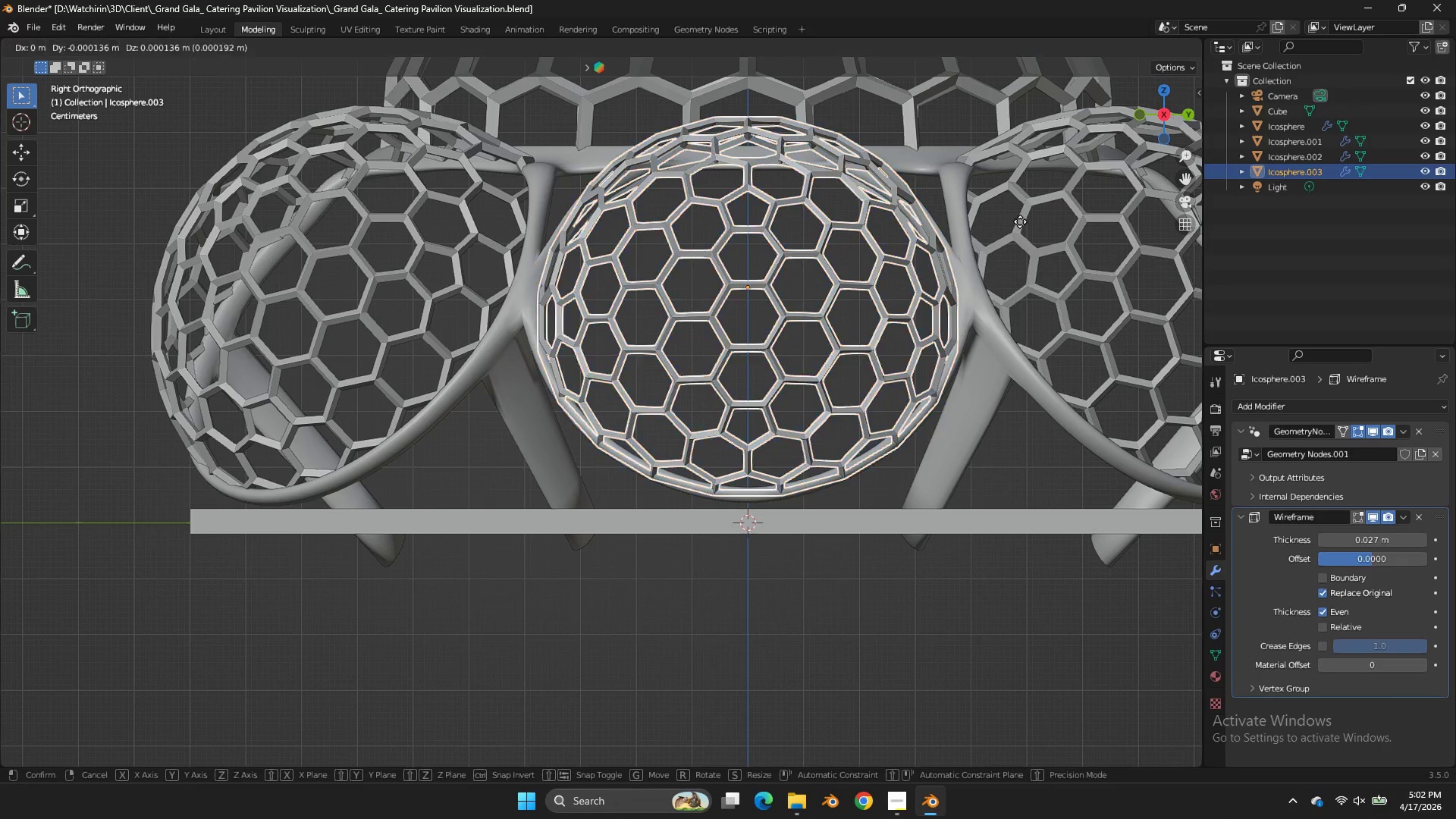 
hold_key(key=ShiftLeft, duration=1.14)
 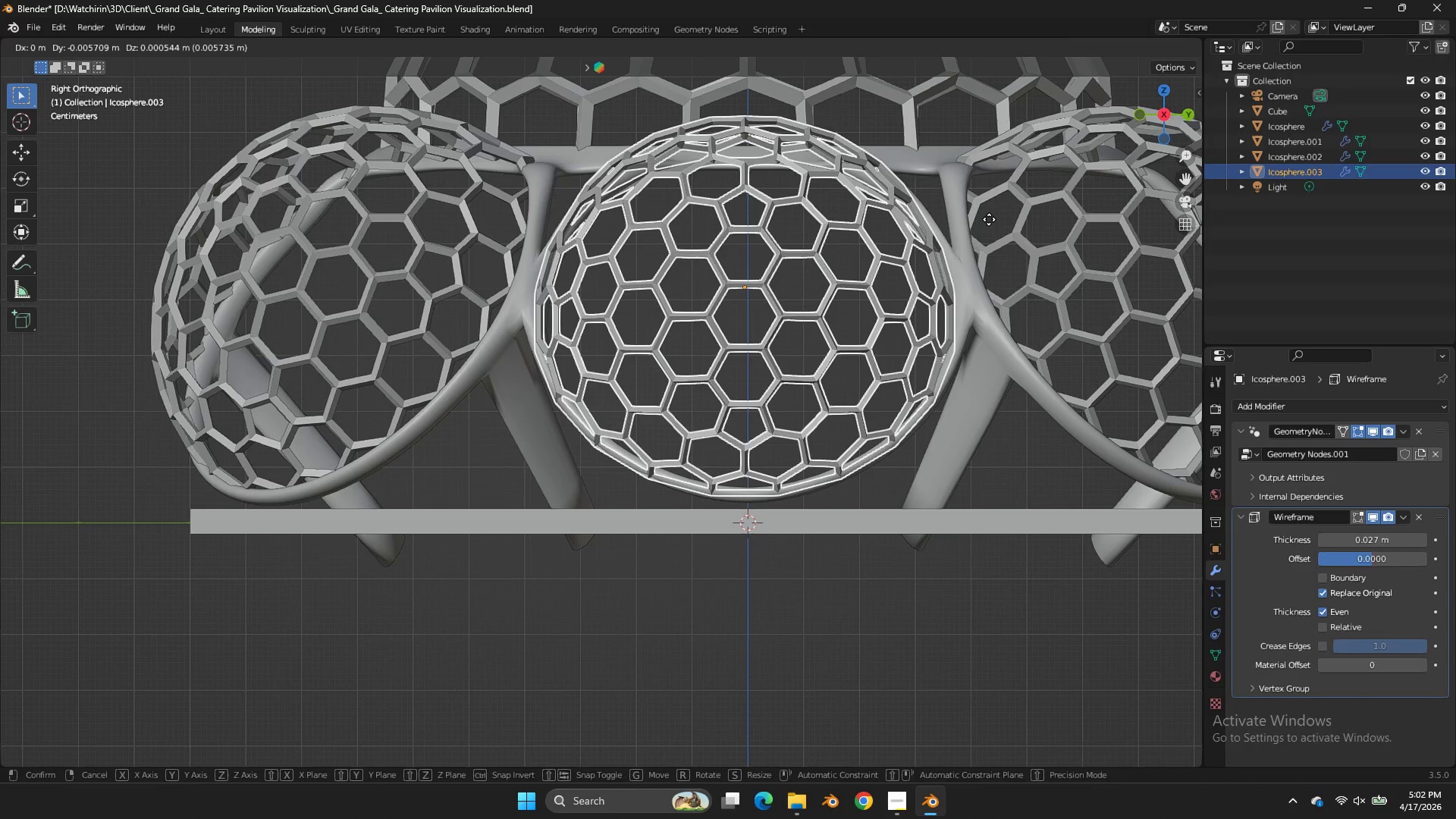 
key(Y)
 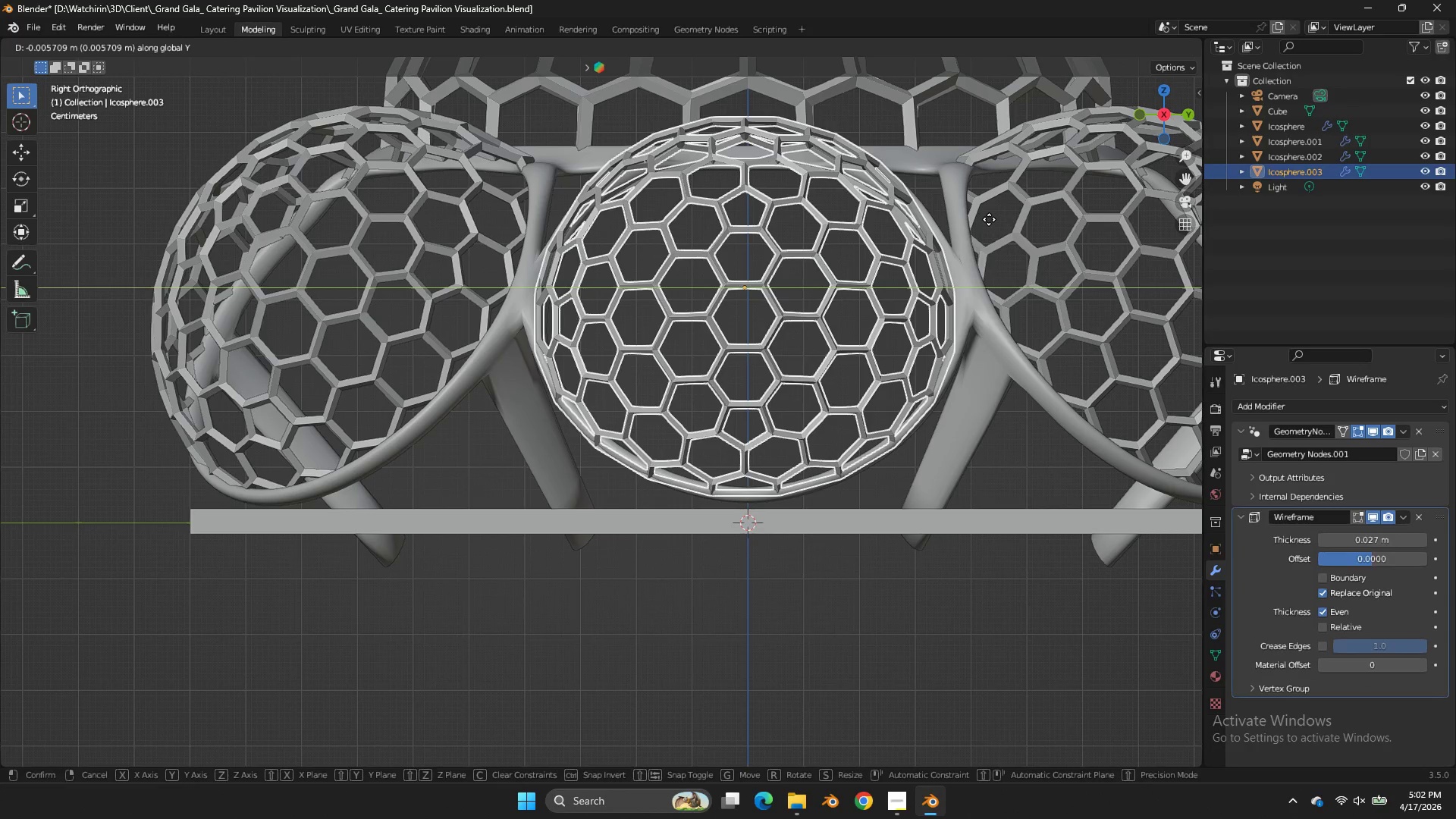 
hold_key(key=ShiftLeft, duration=0.84)
left_click([985, 219])
 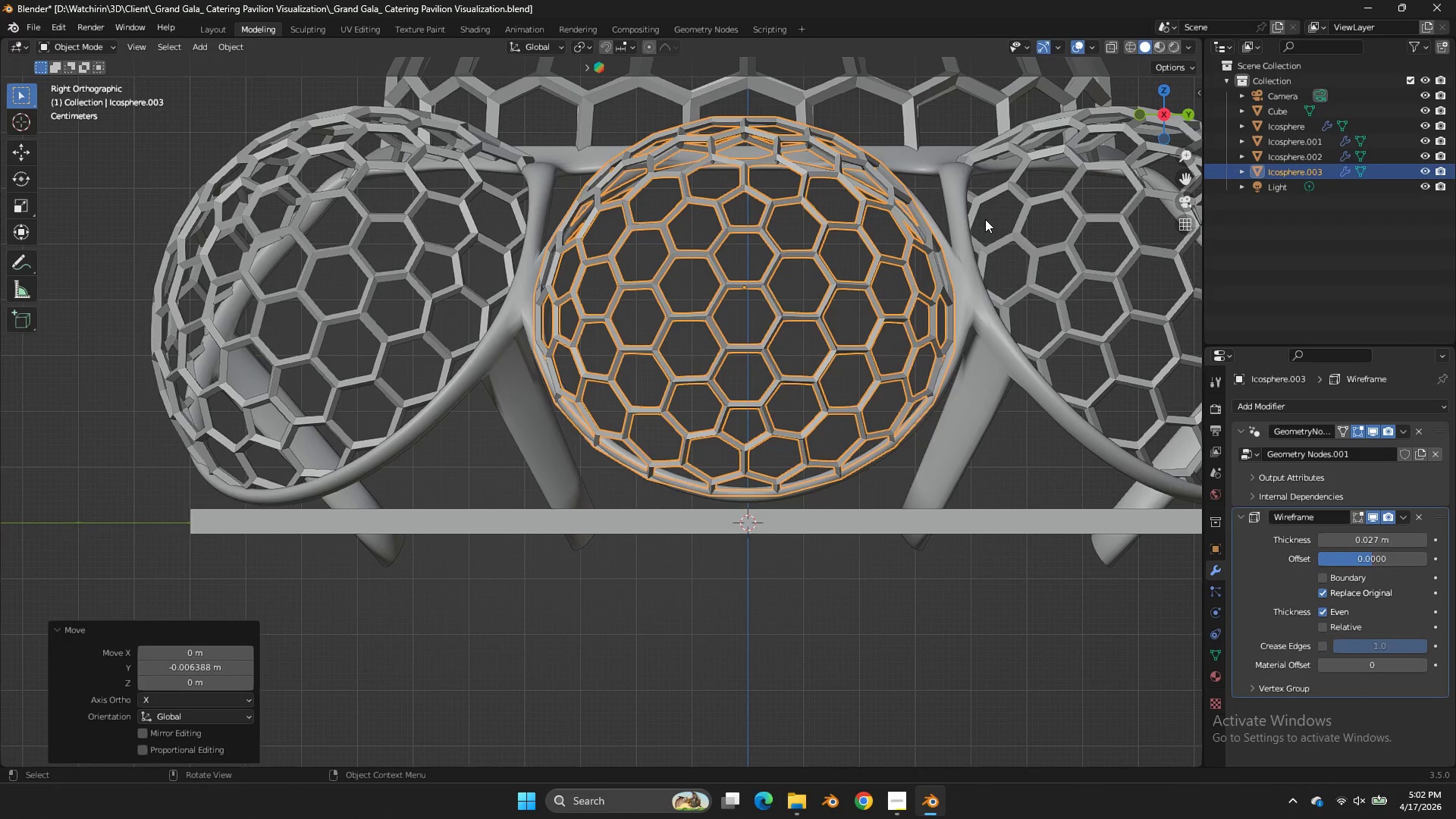 
key(Control+ControlLeft)
 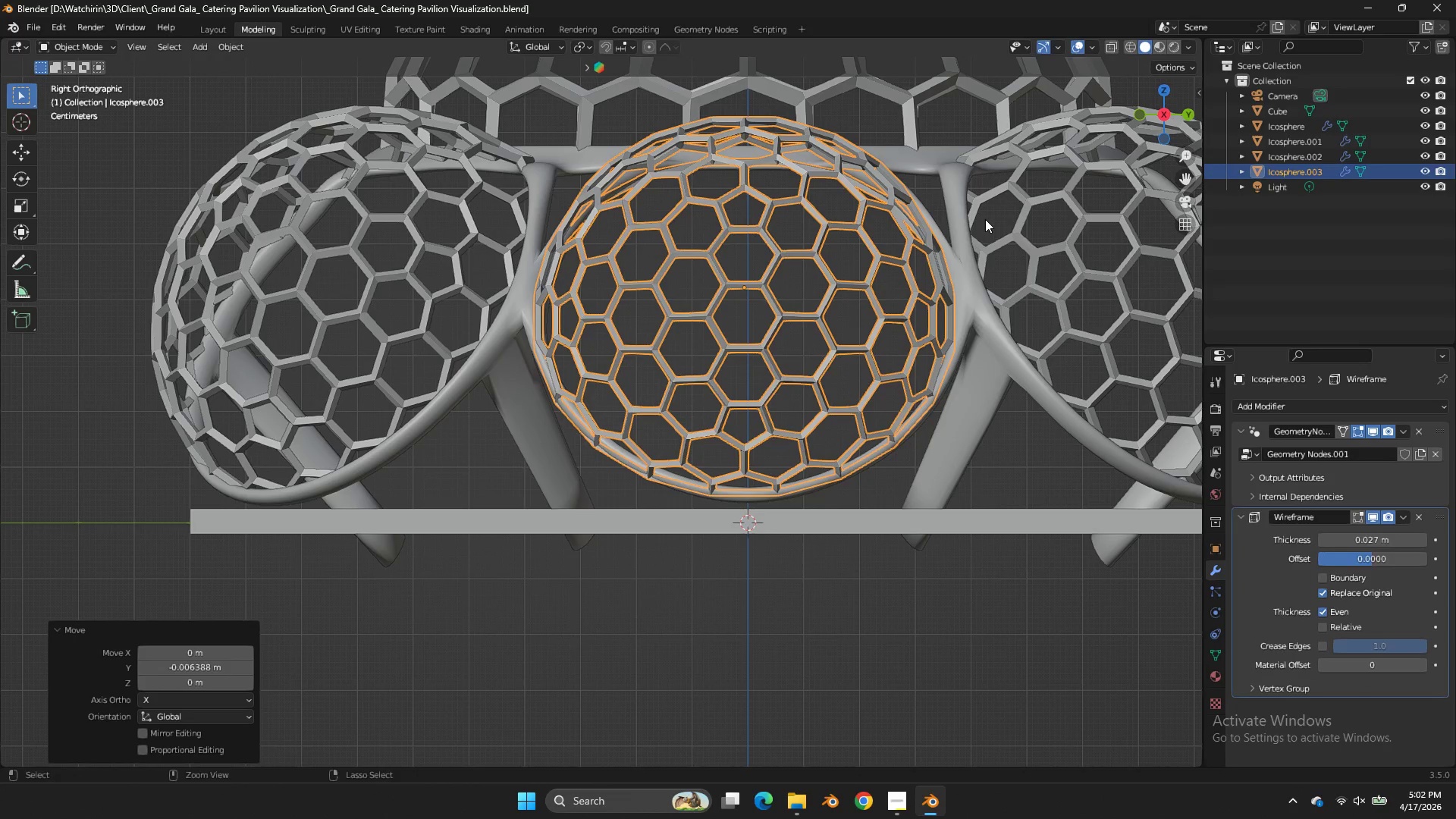 
key(Control+S)
 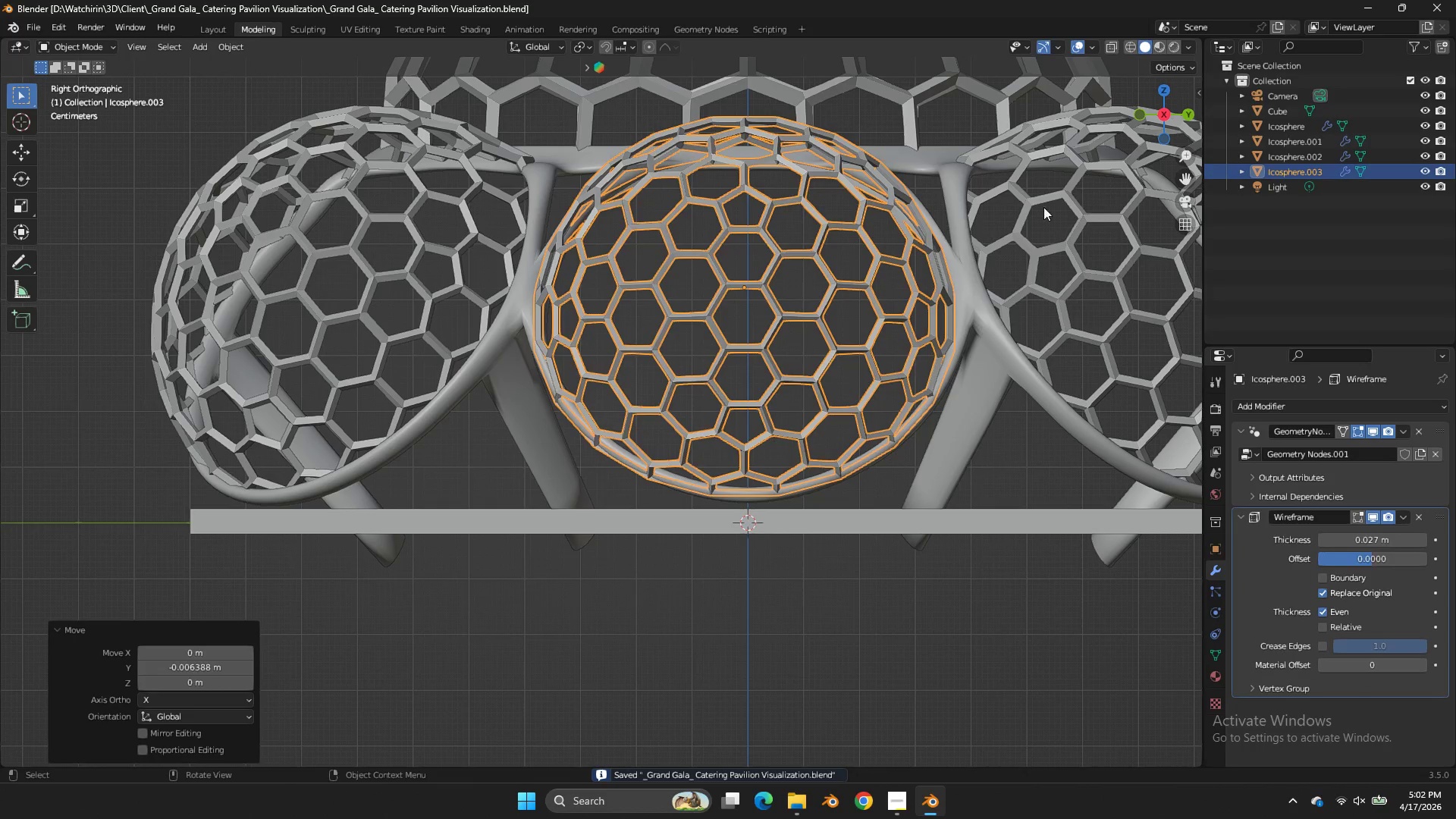 
key(Tab)
 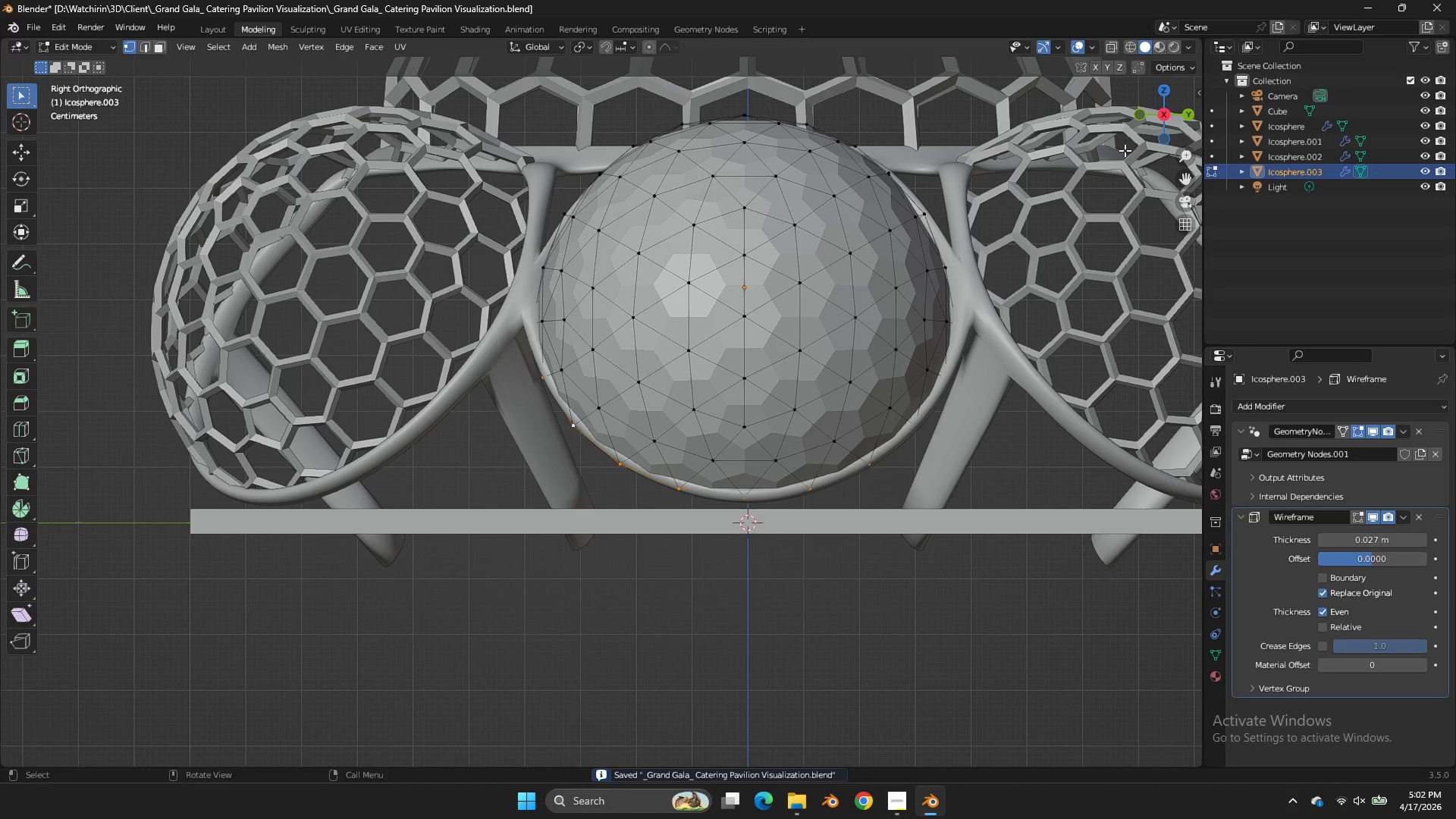 
key(Tab)
 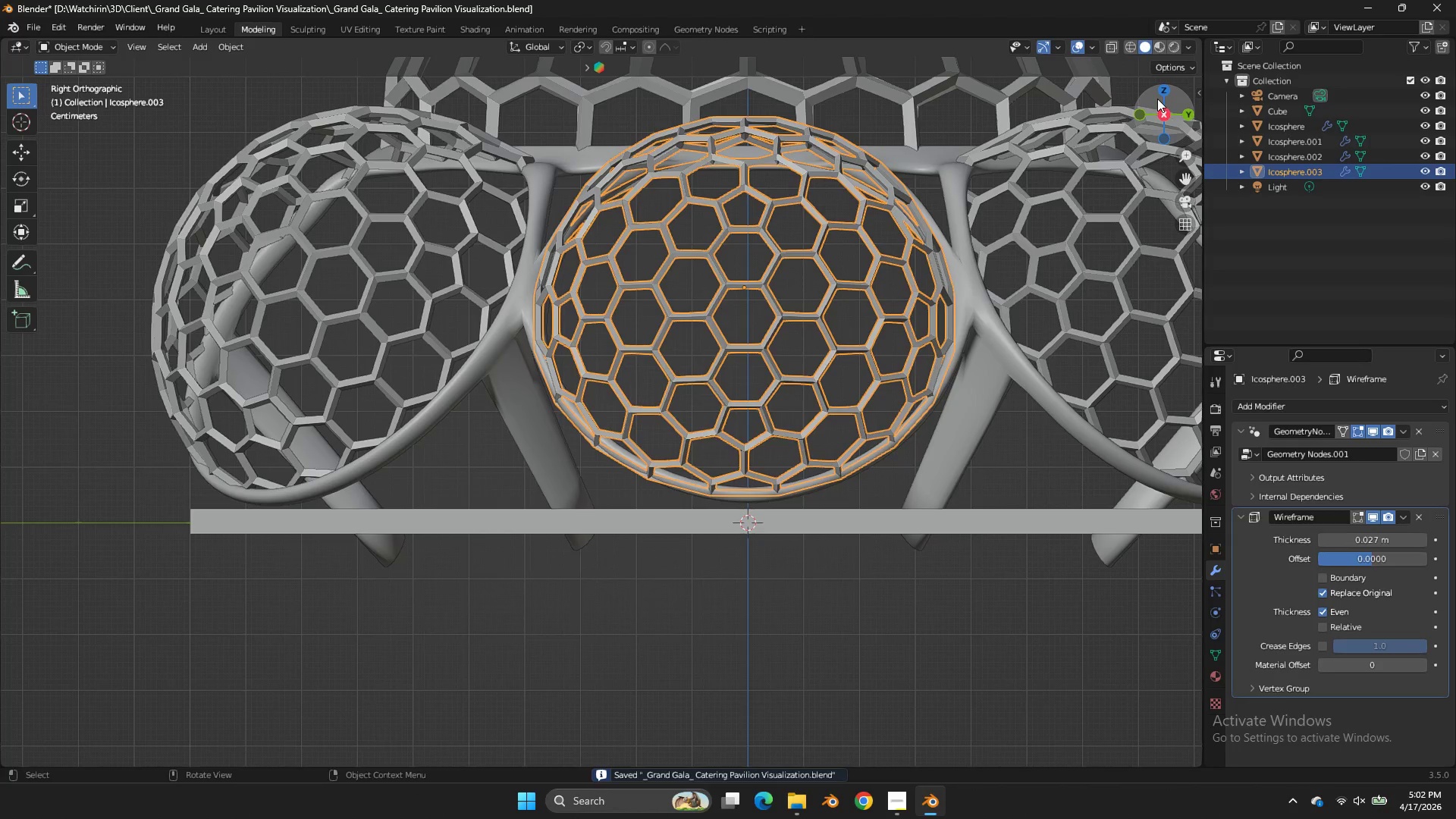 
left_click_drag(start_coordinate=[1157, 99], to_coordinate=[891, 114])
 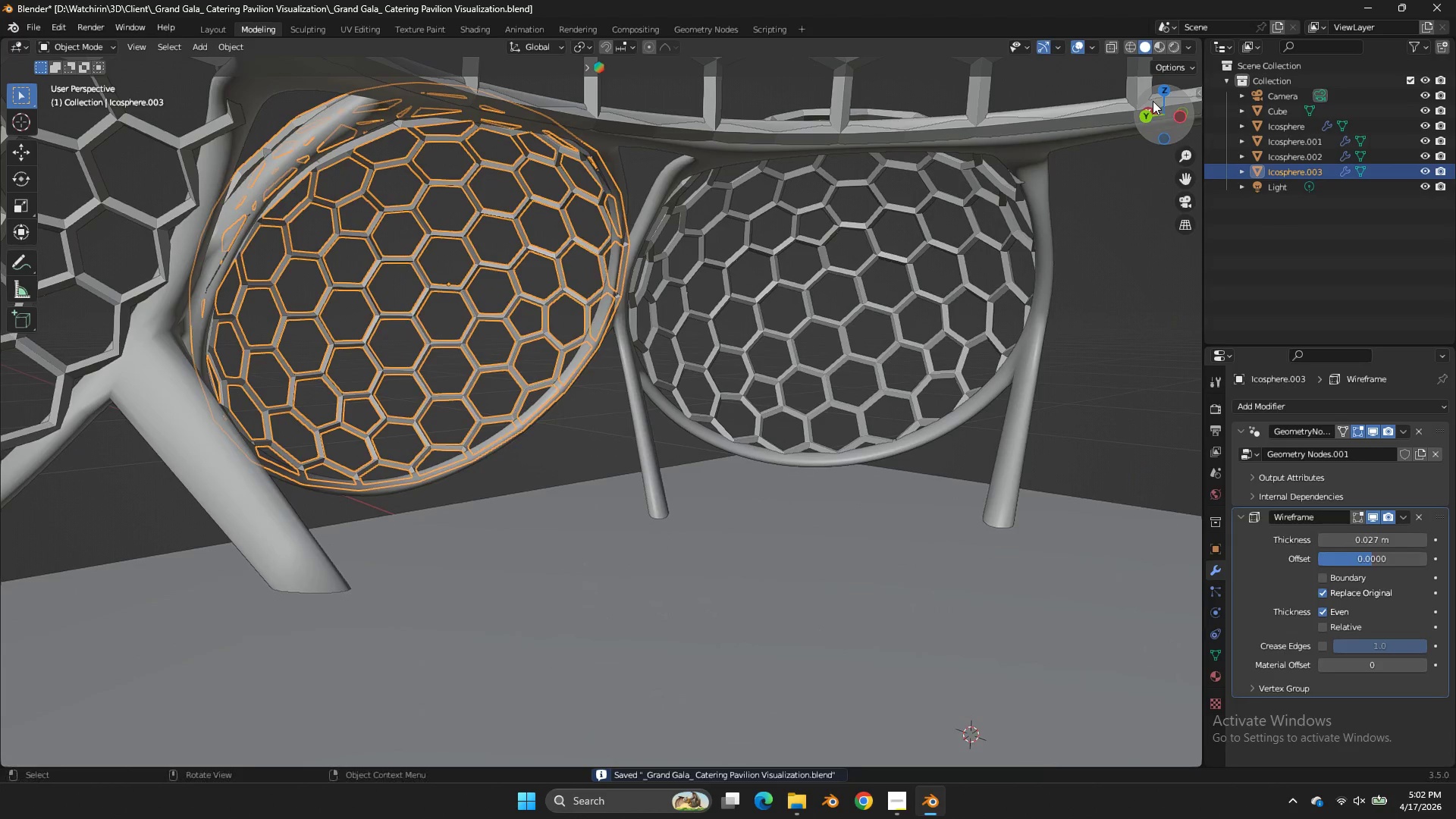 
key(Tab)
 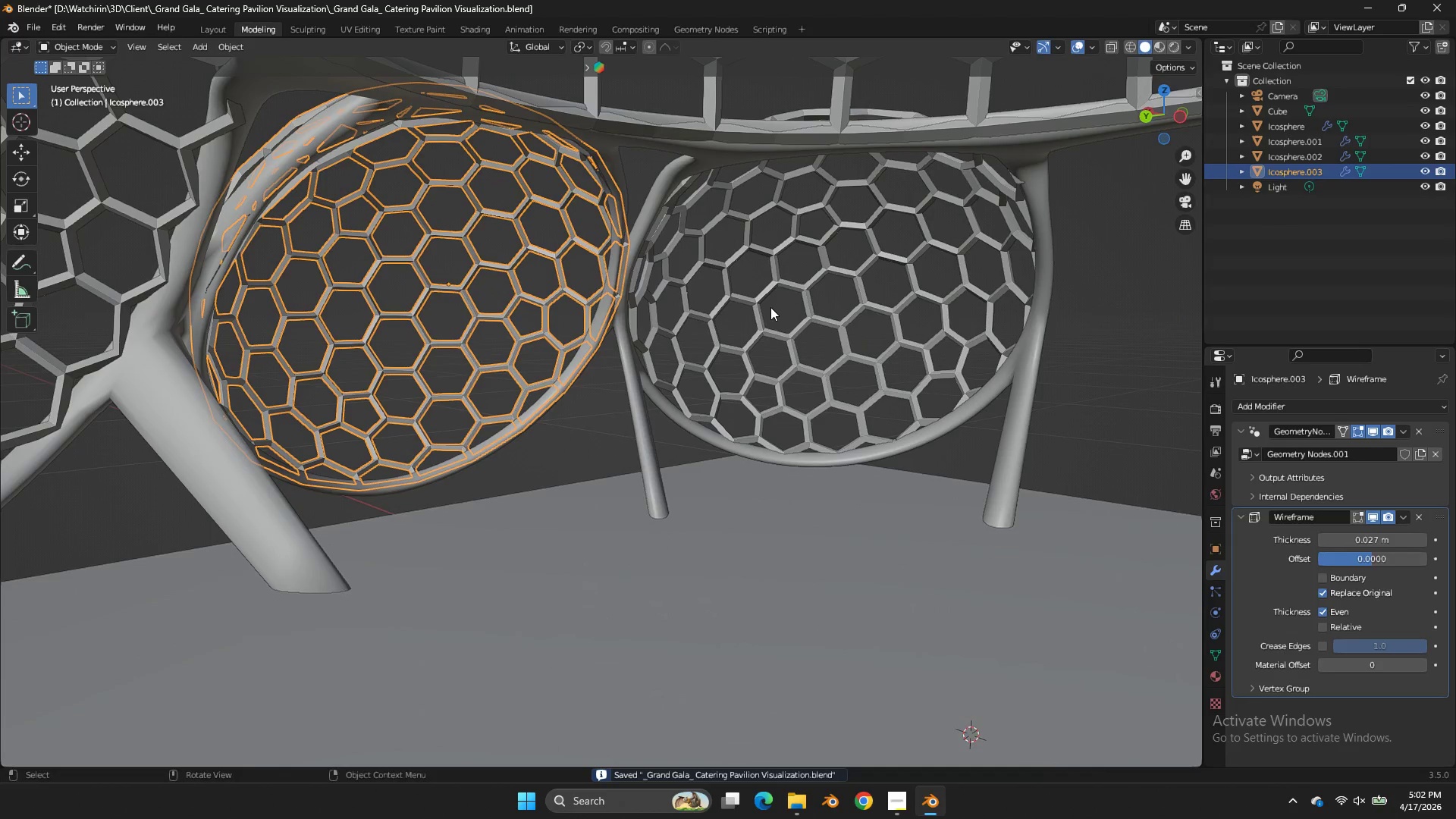 
key(Tab)
 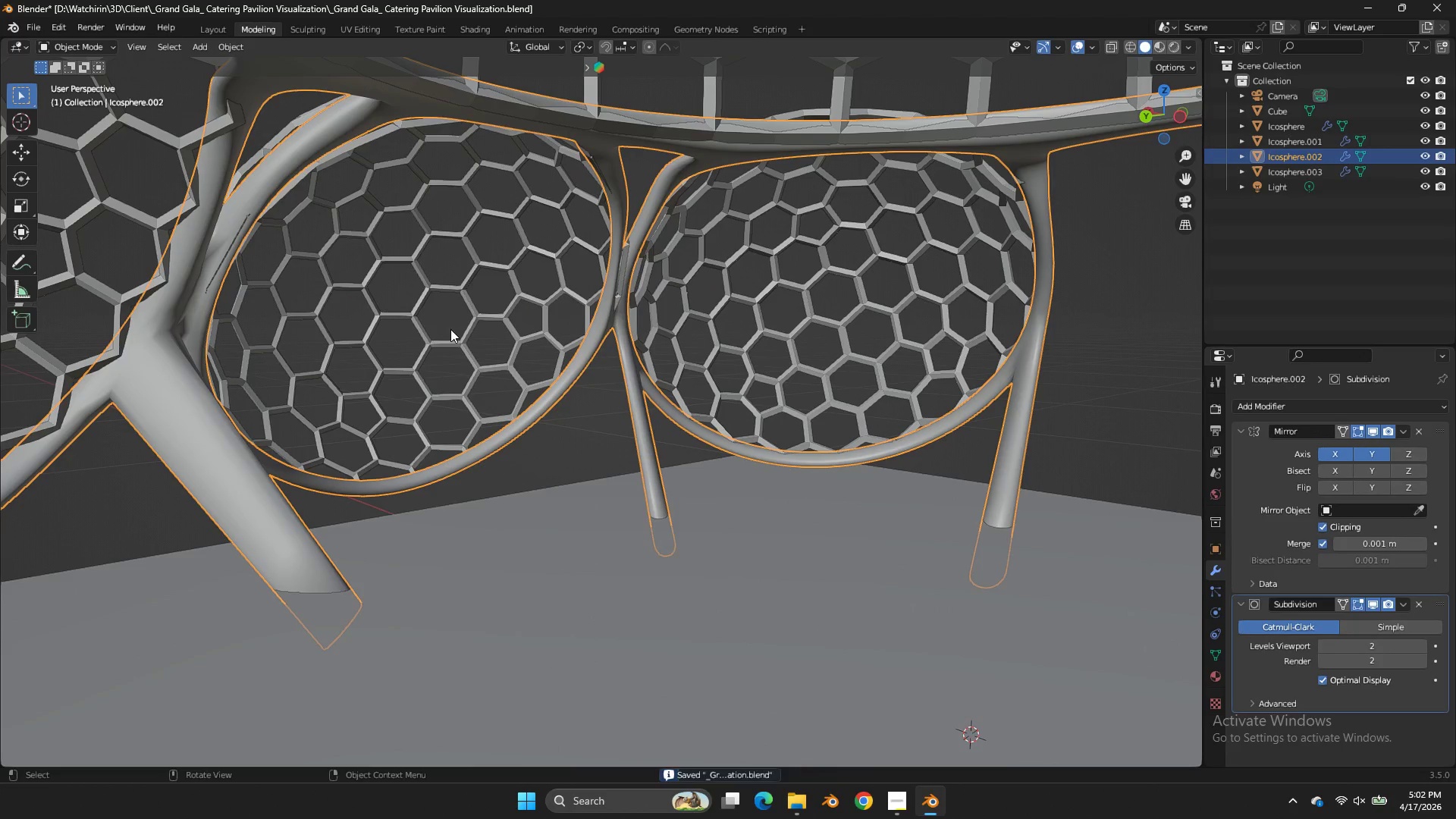 
left_click([403, 265])
 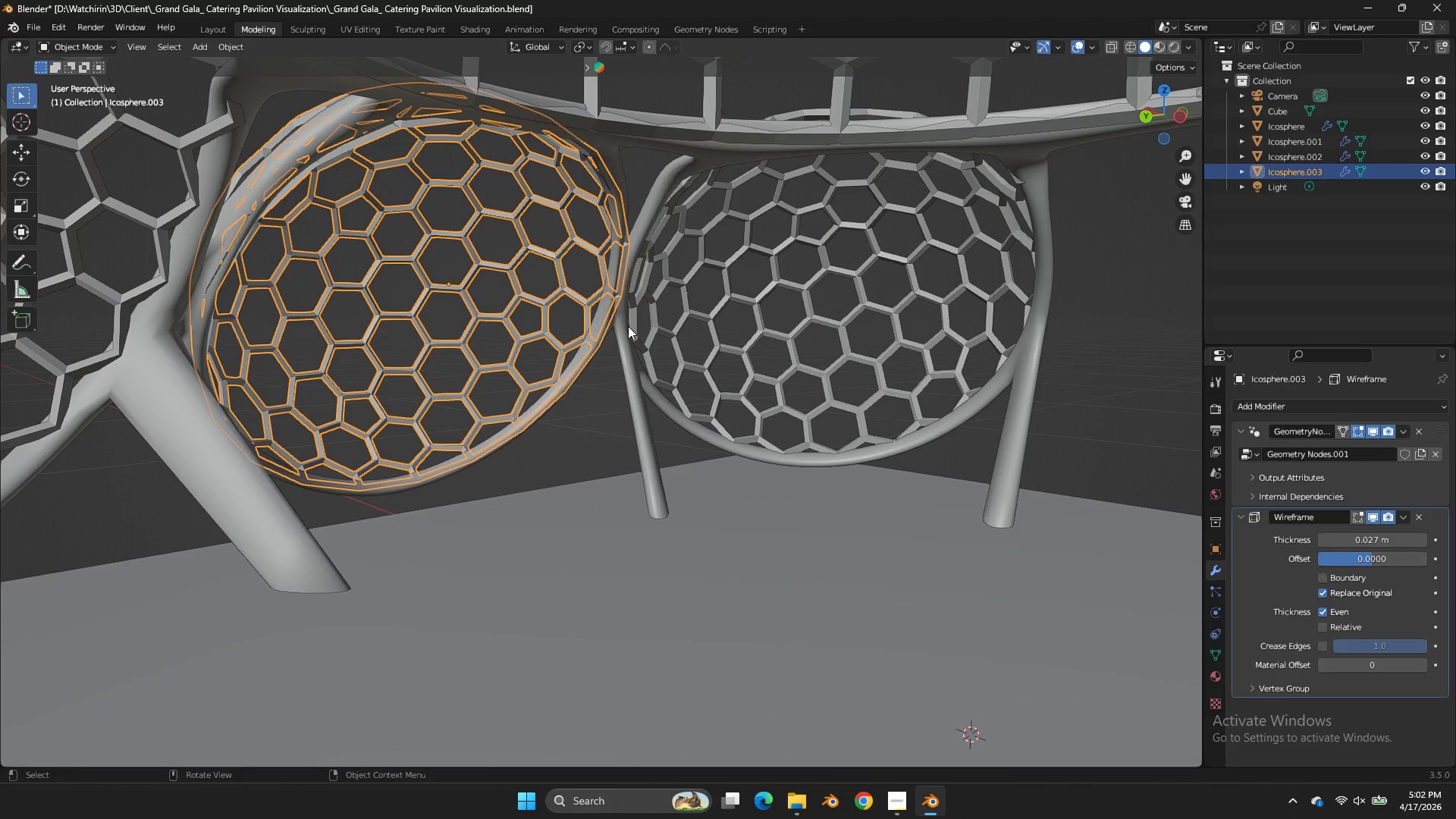 
type(gz)
 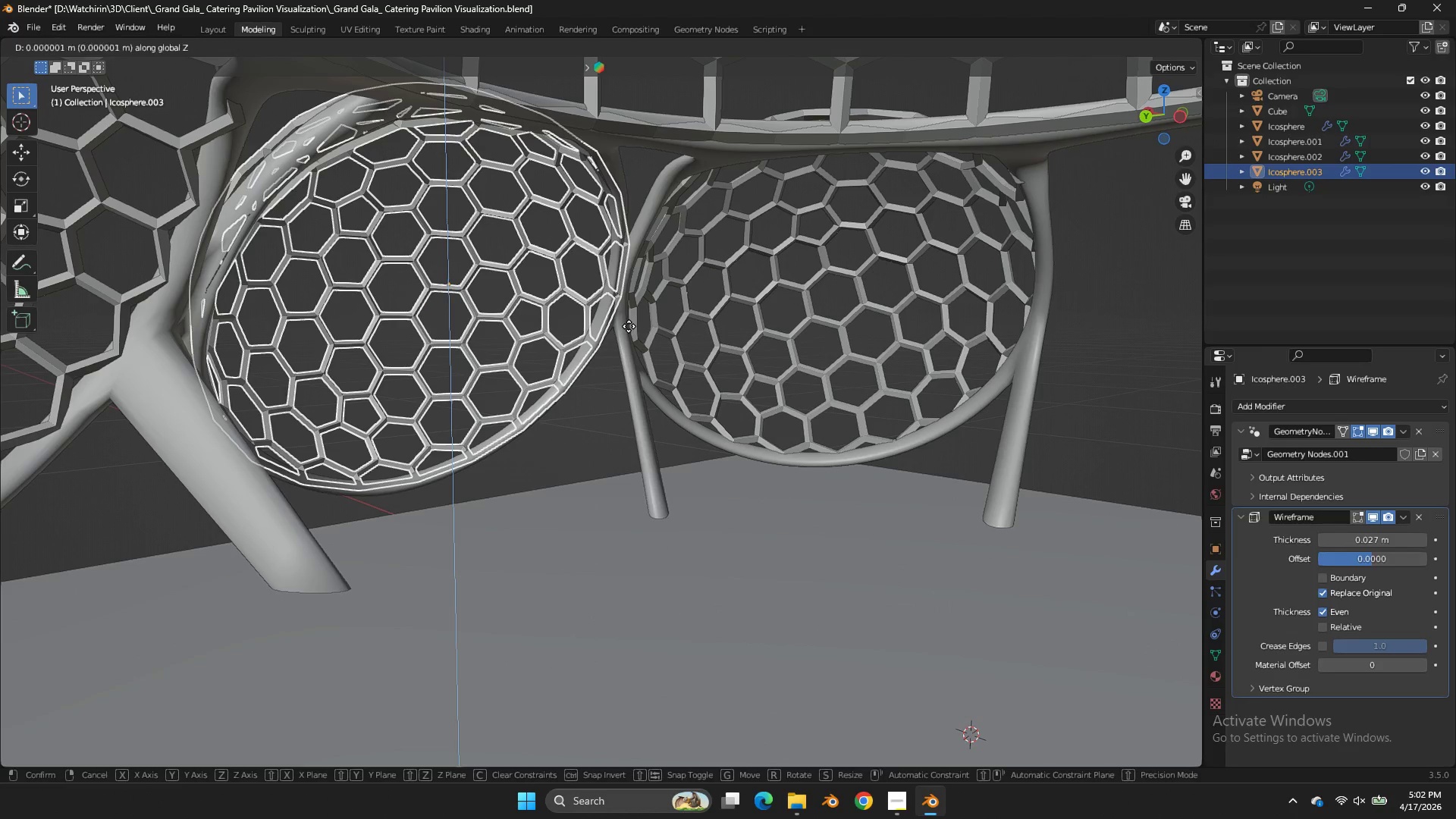 
hold_key(key=ShiftLeft, duration=0.94)
right_click([619, 261])
 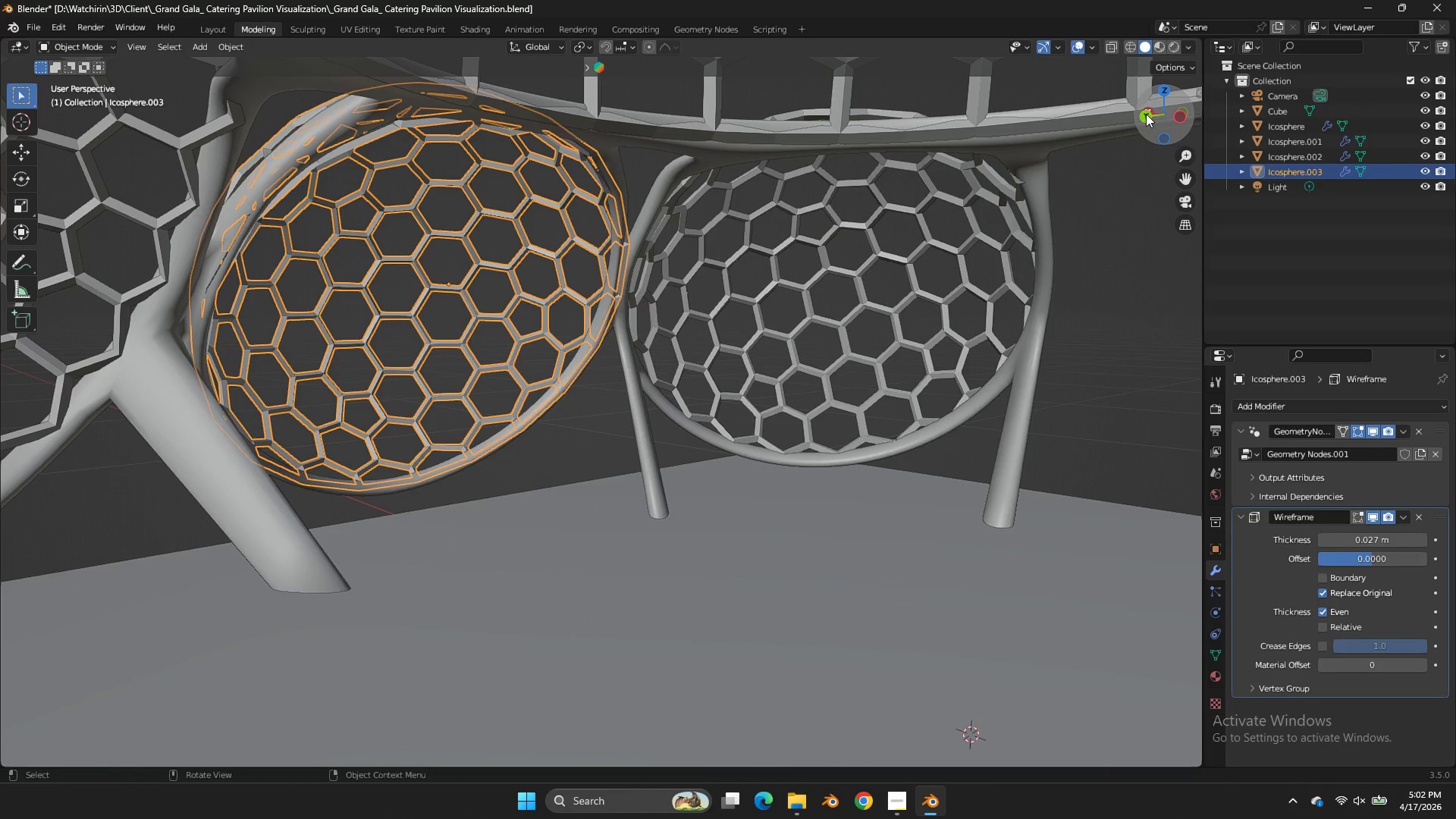 
left_click([1149, 116])
 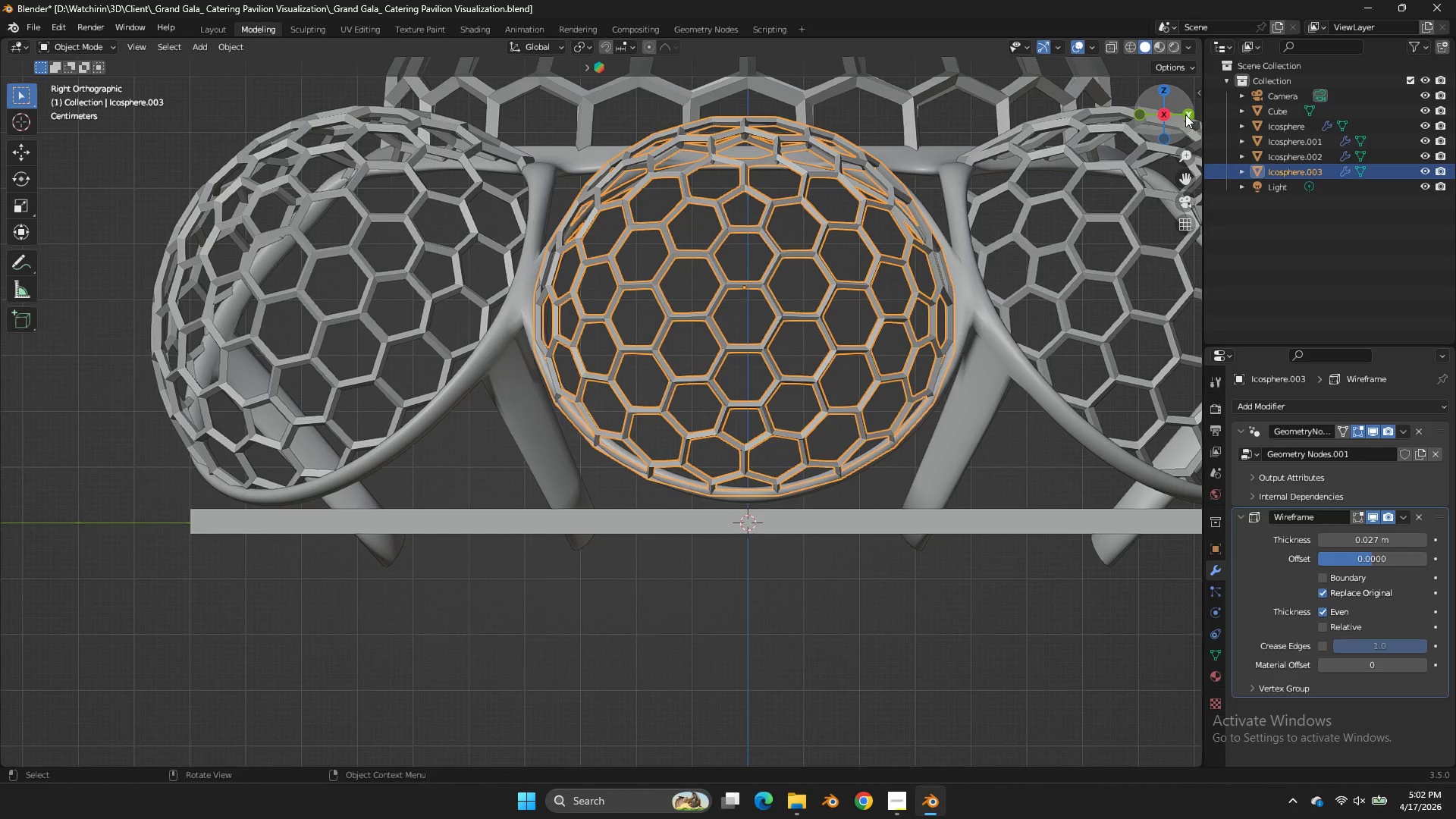 
left_click([1187, 115])
 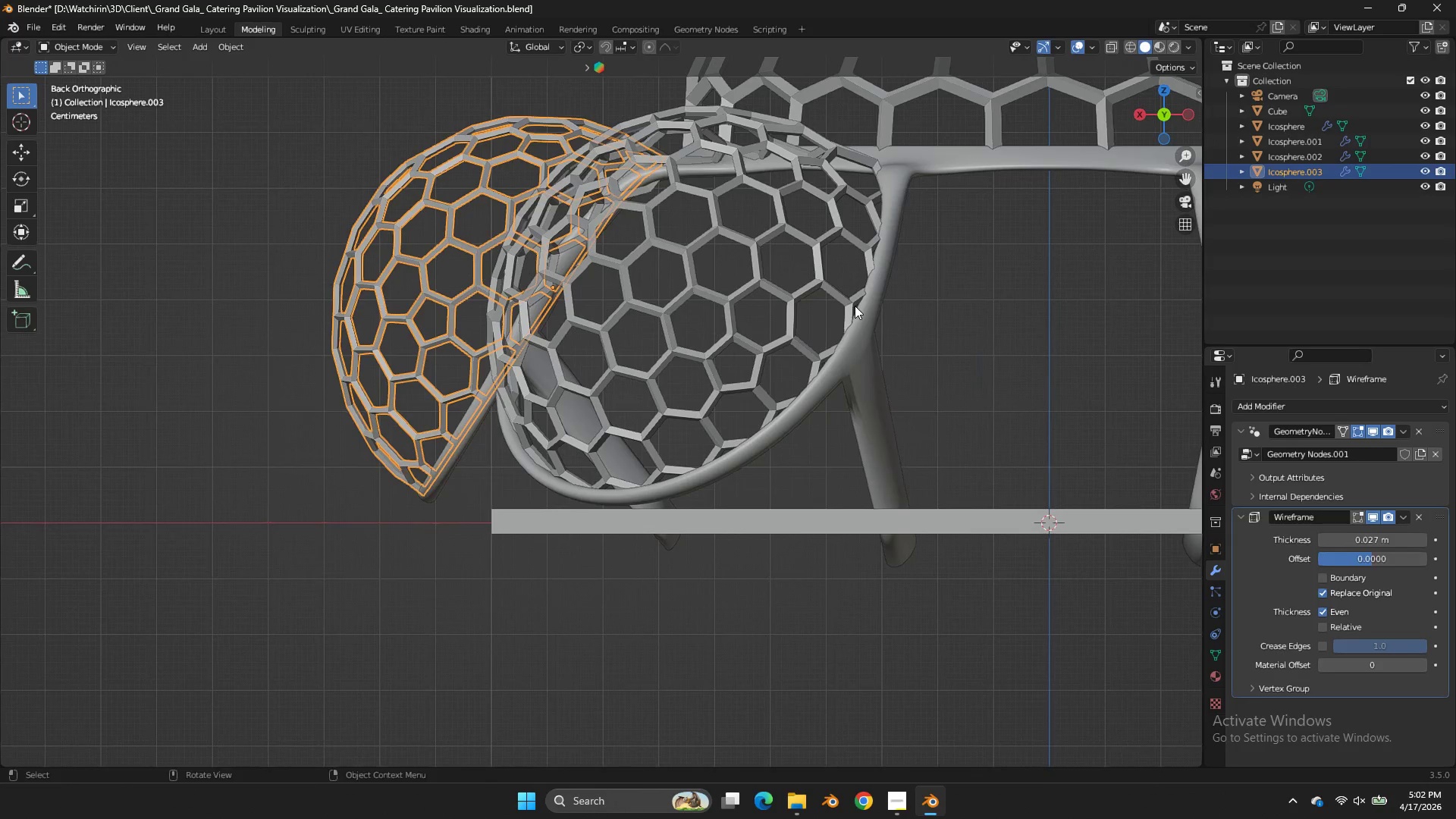 
key(G)
 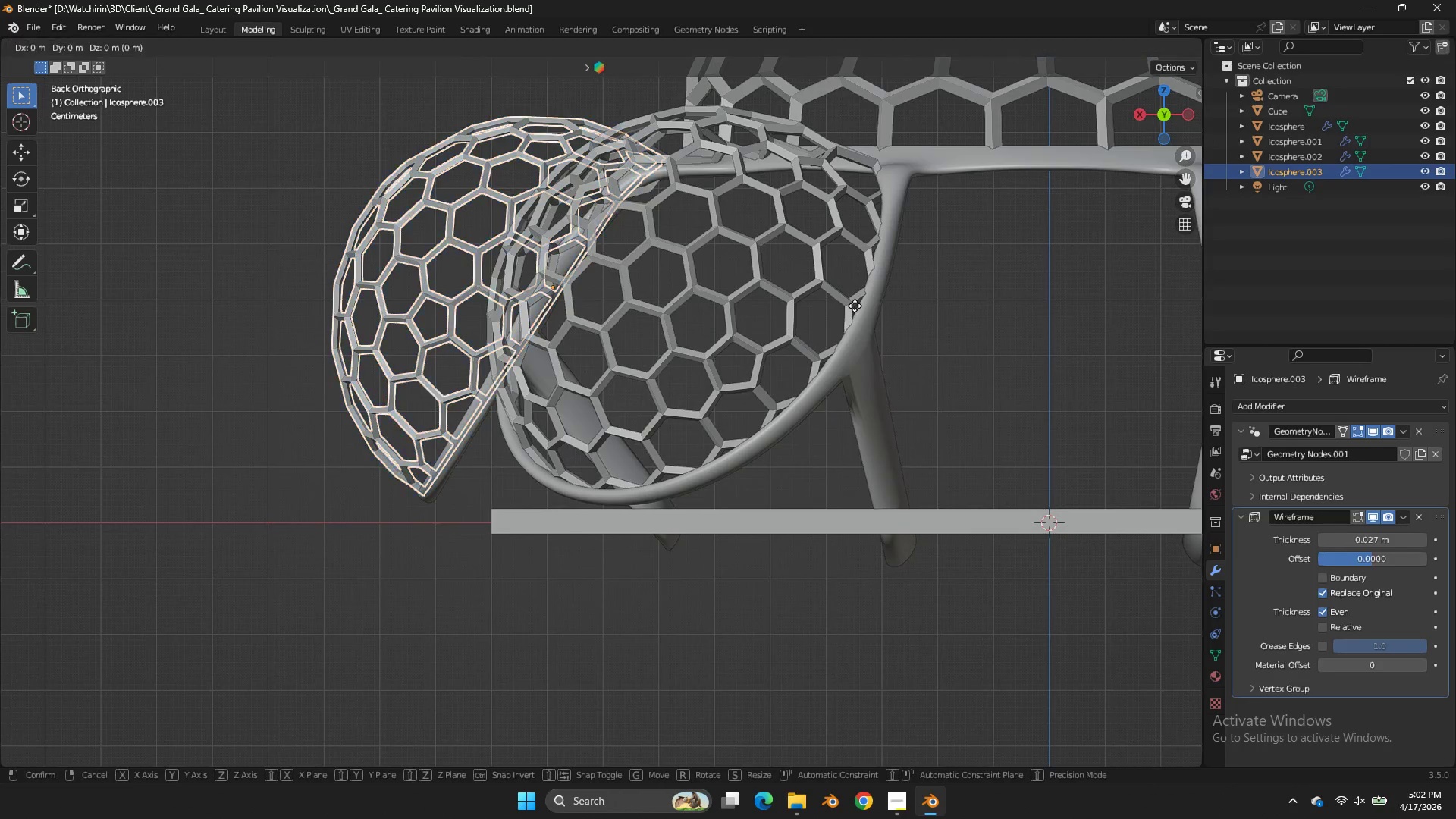 
hold_key(key=ShiftLeft, duration=0.88)
left_click([833, 287])
 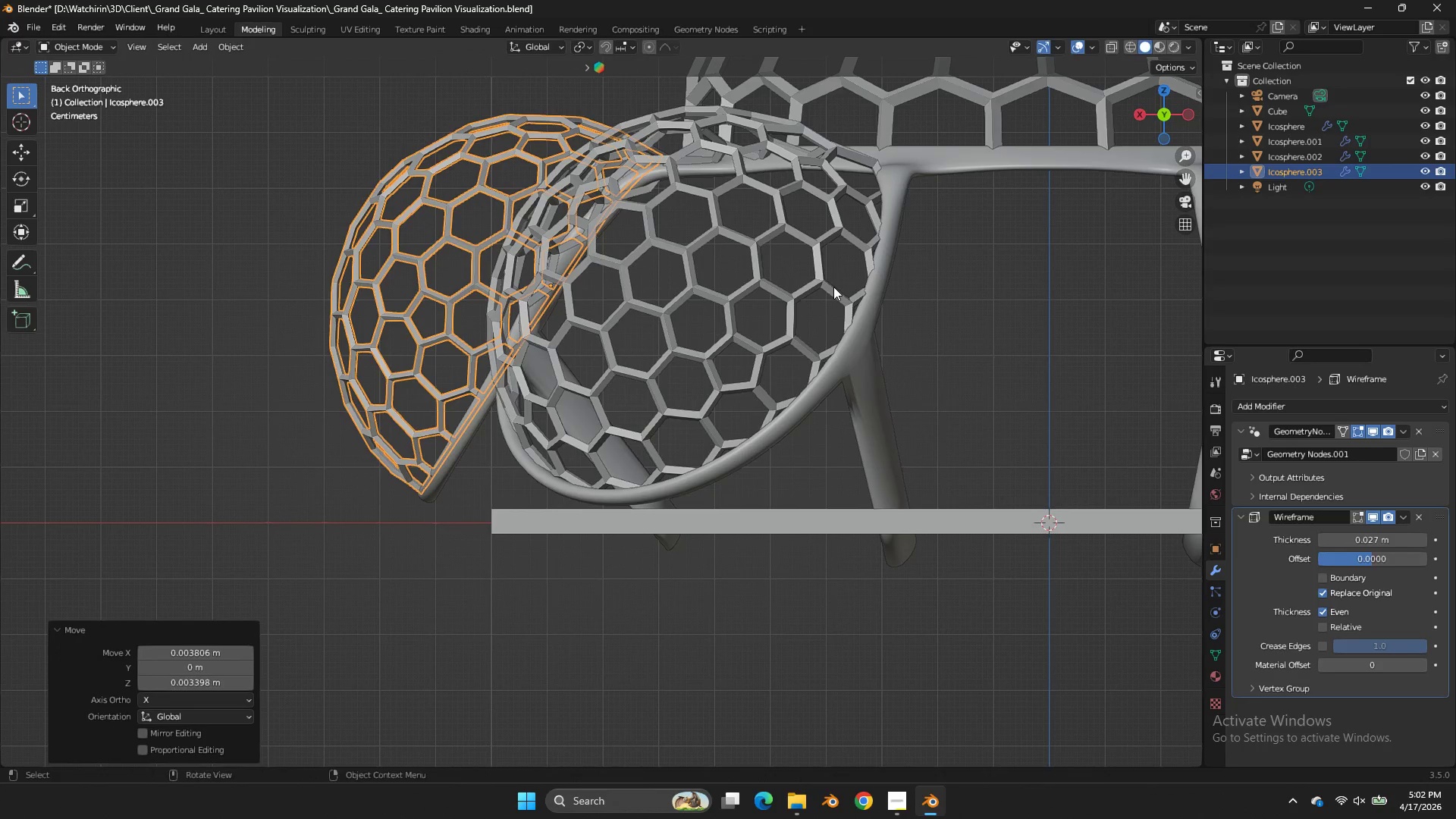 
key(R)
 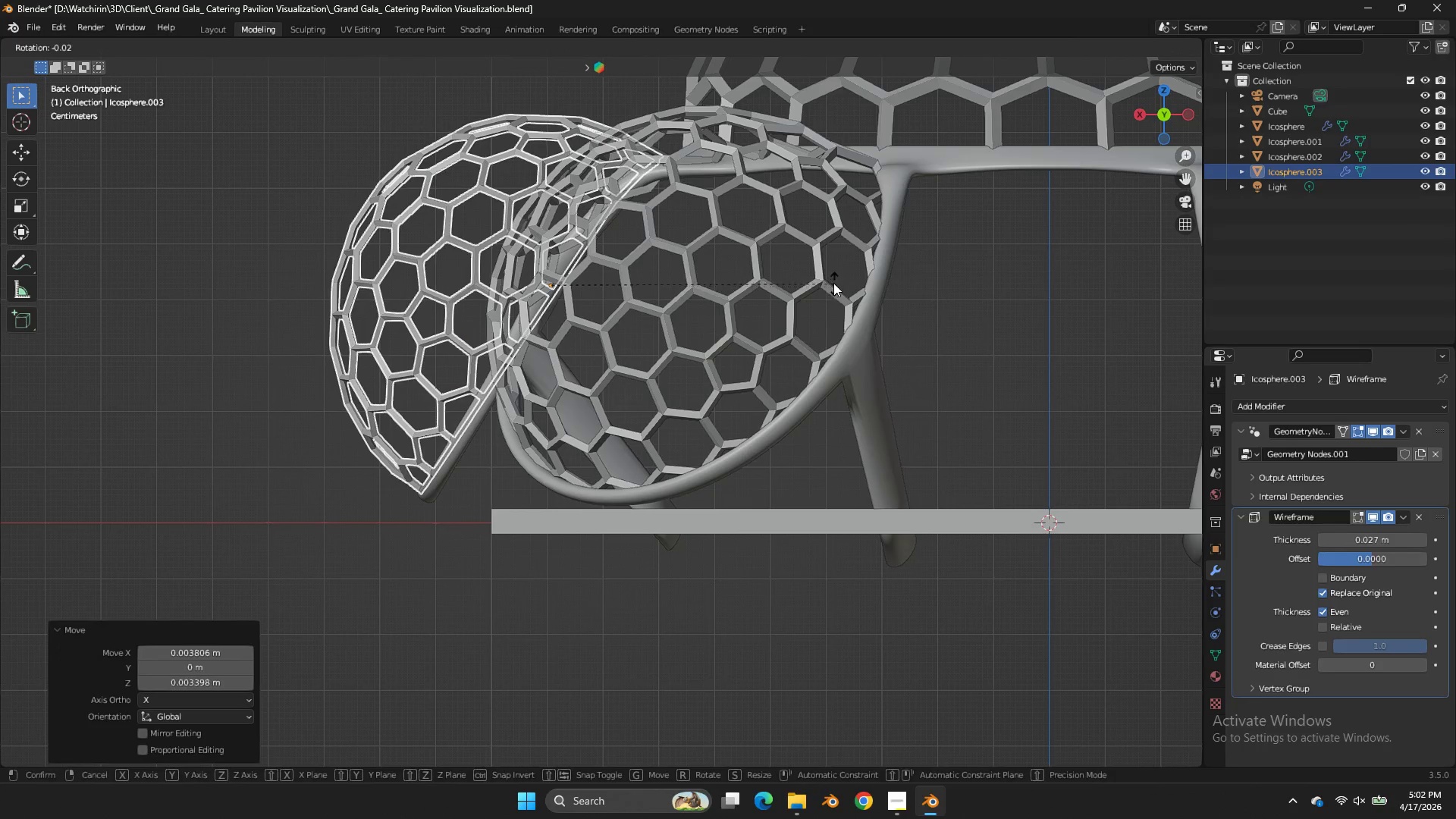 
hold_key(key=ShiftLeft, duration=0.89)
left_click([827, 258])
 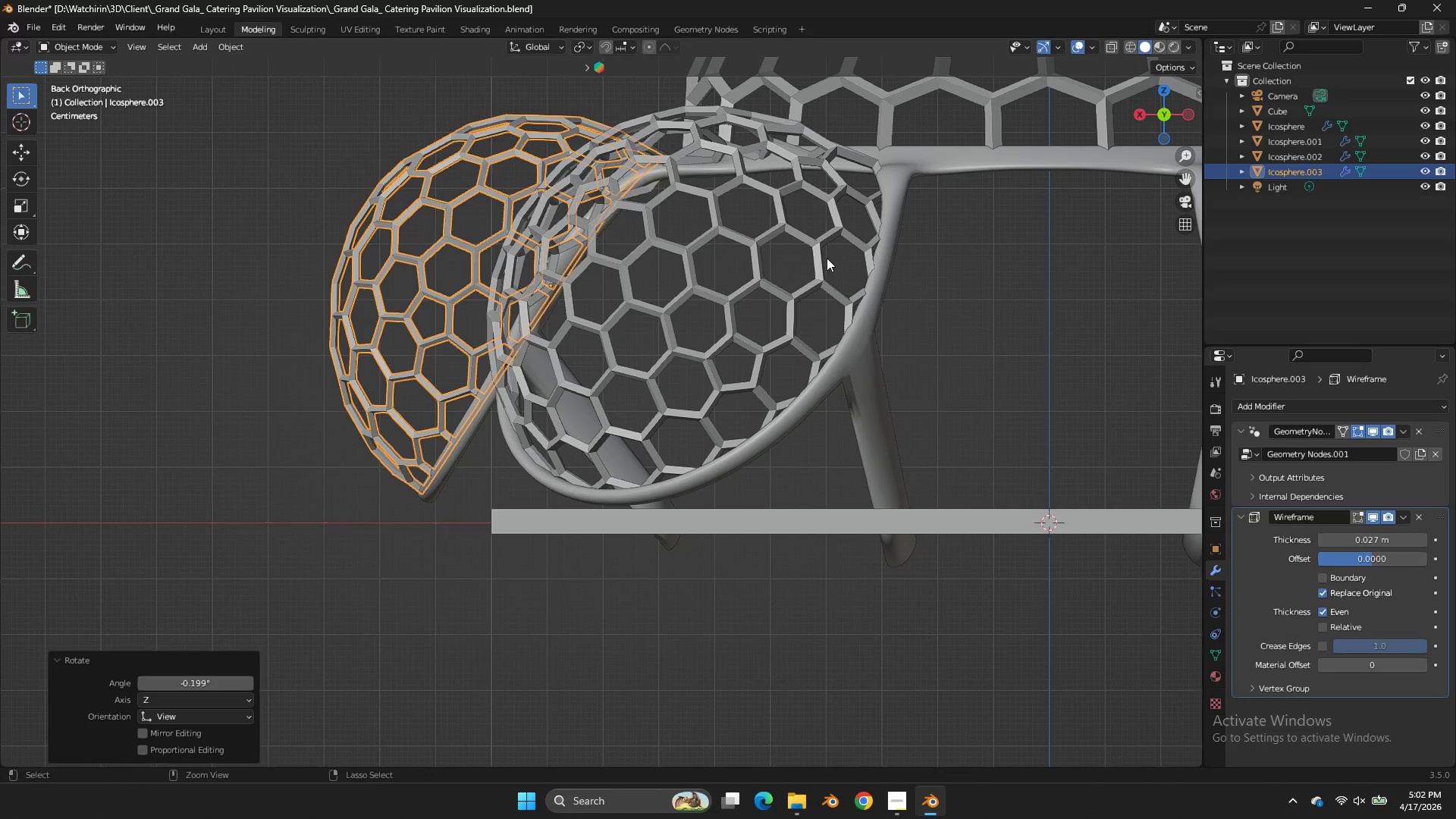 
key(Control+S)
 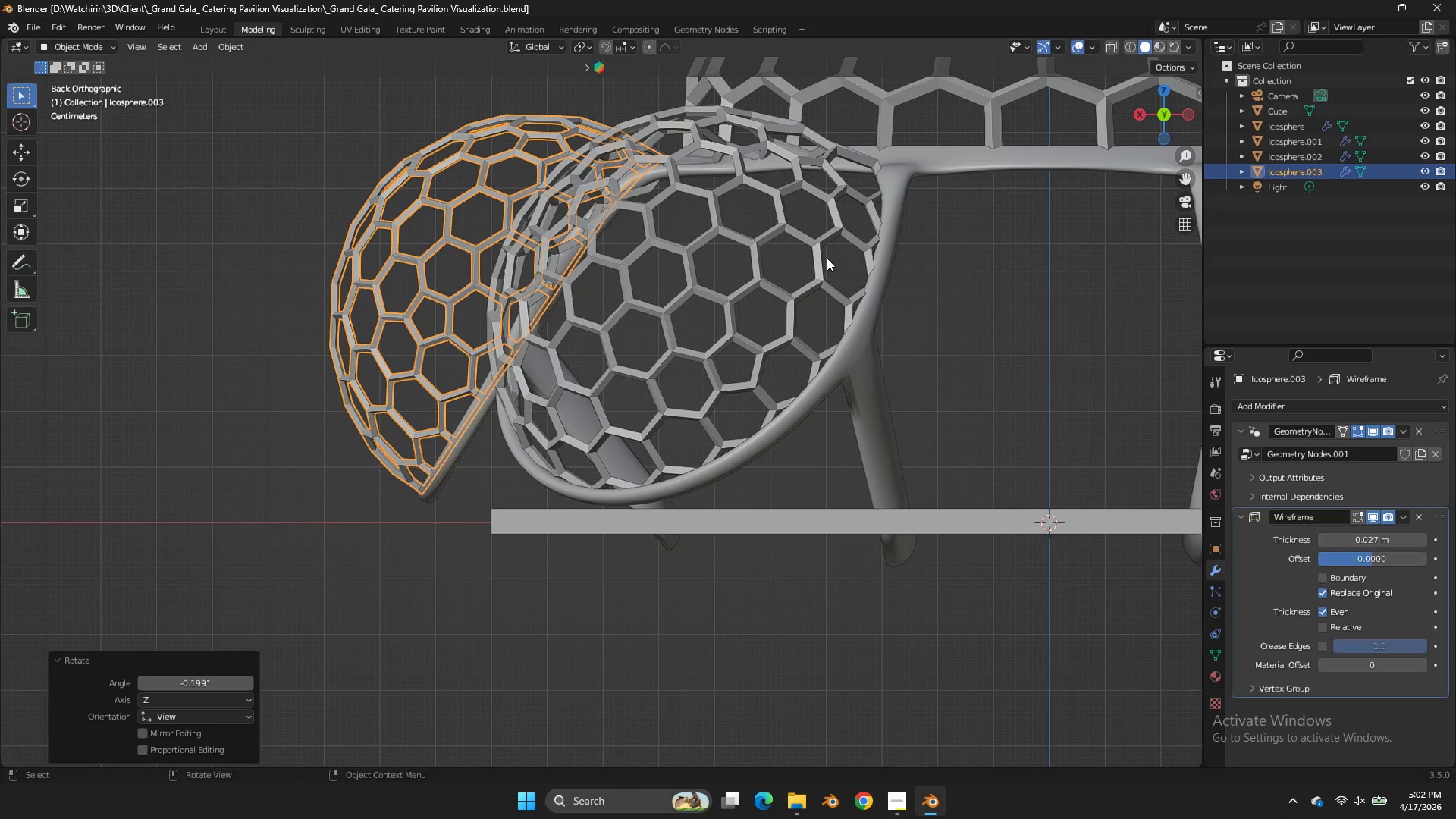 
wait(10.8)
 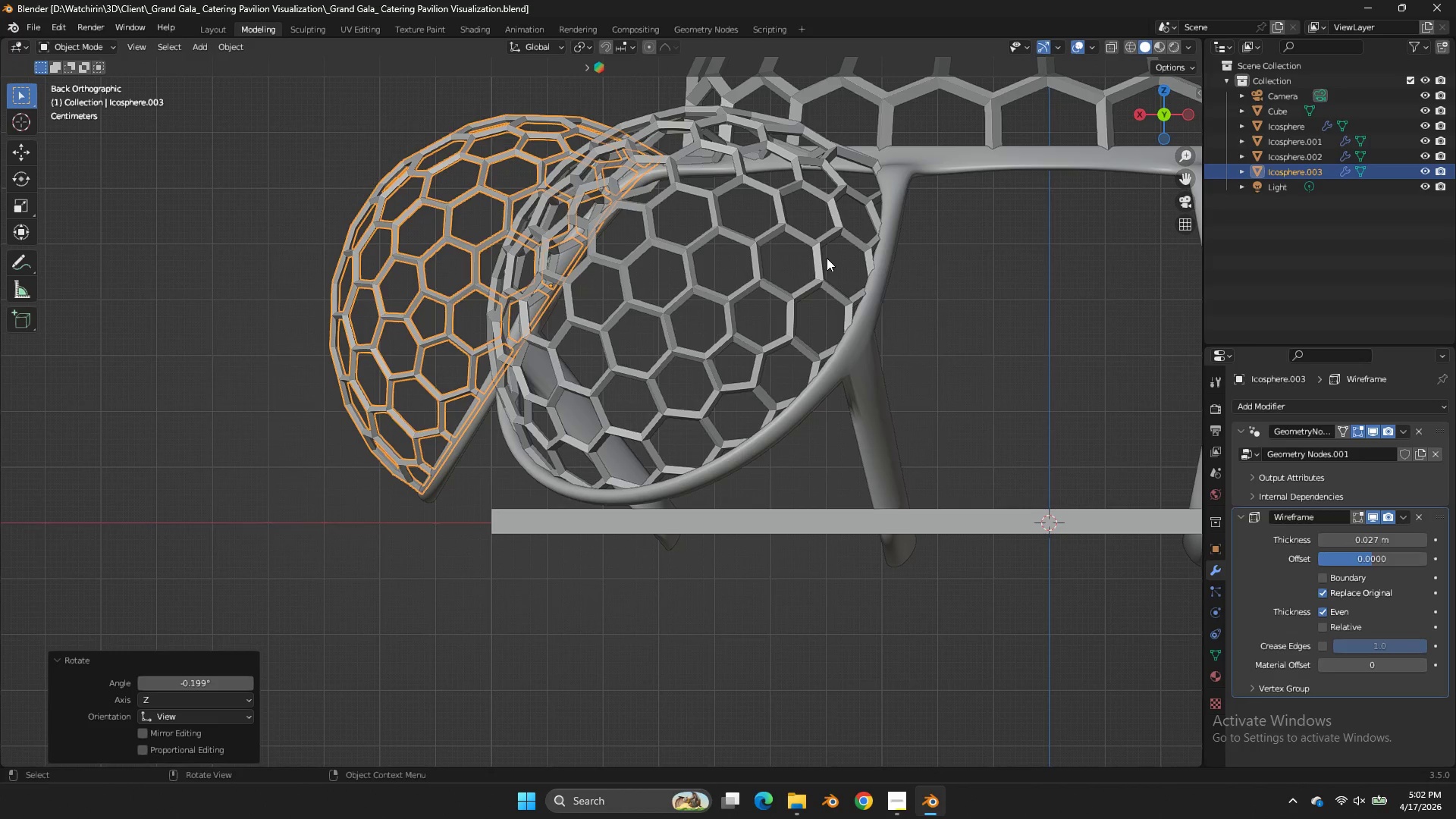 
key(Control+ControlLeft)
 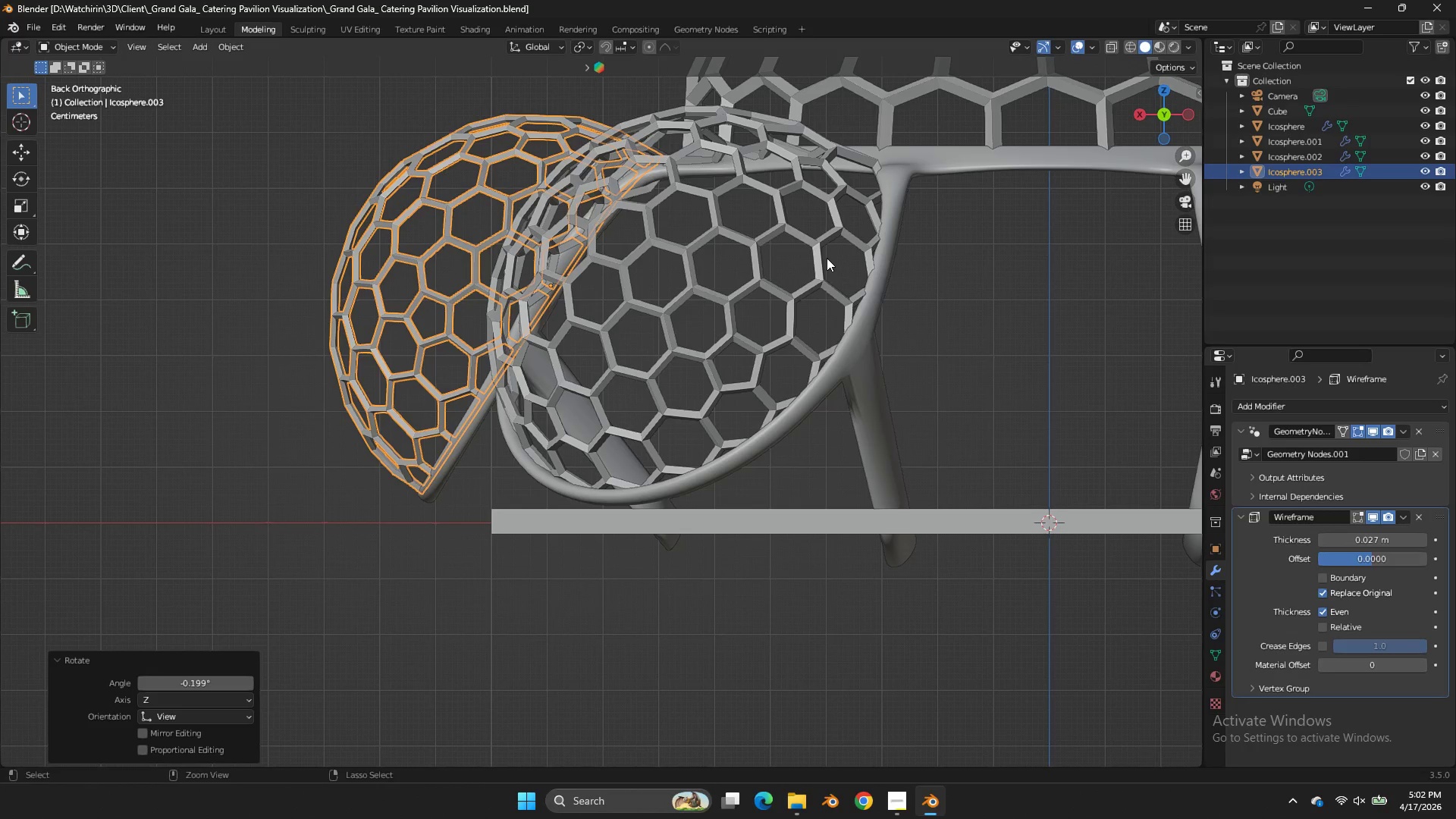 
key(Control+S)
 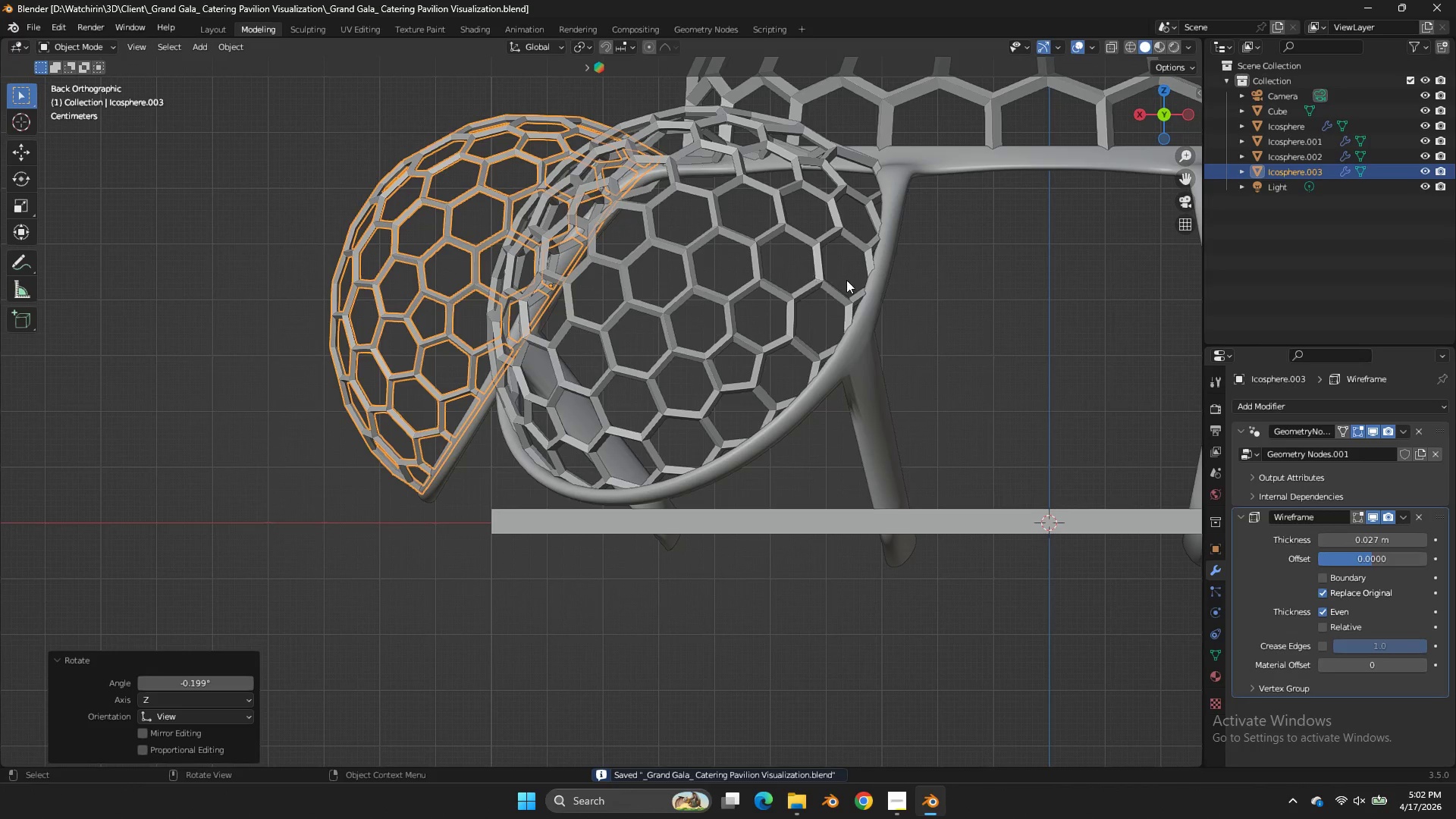 
key(Z)
 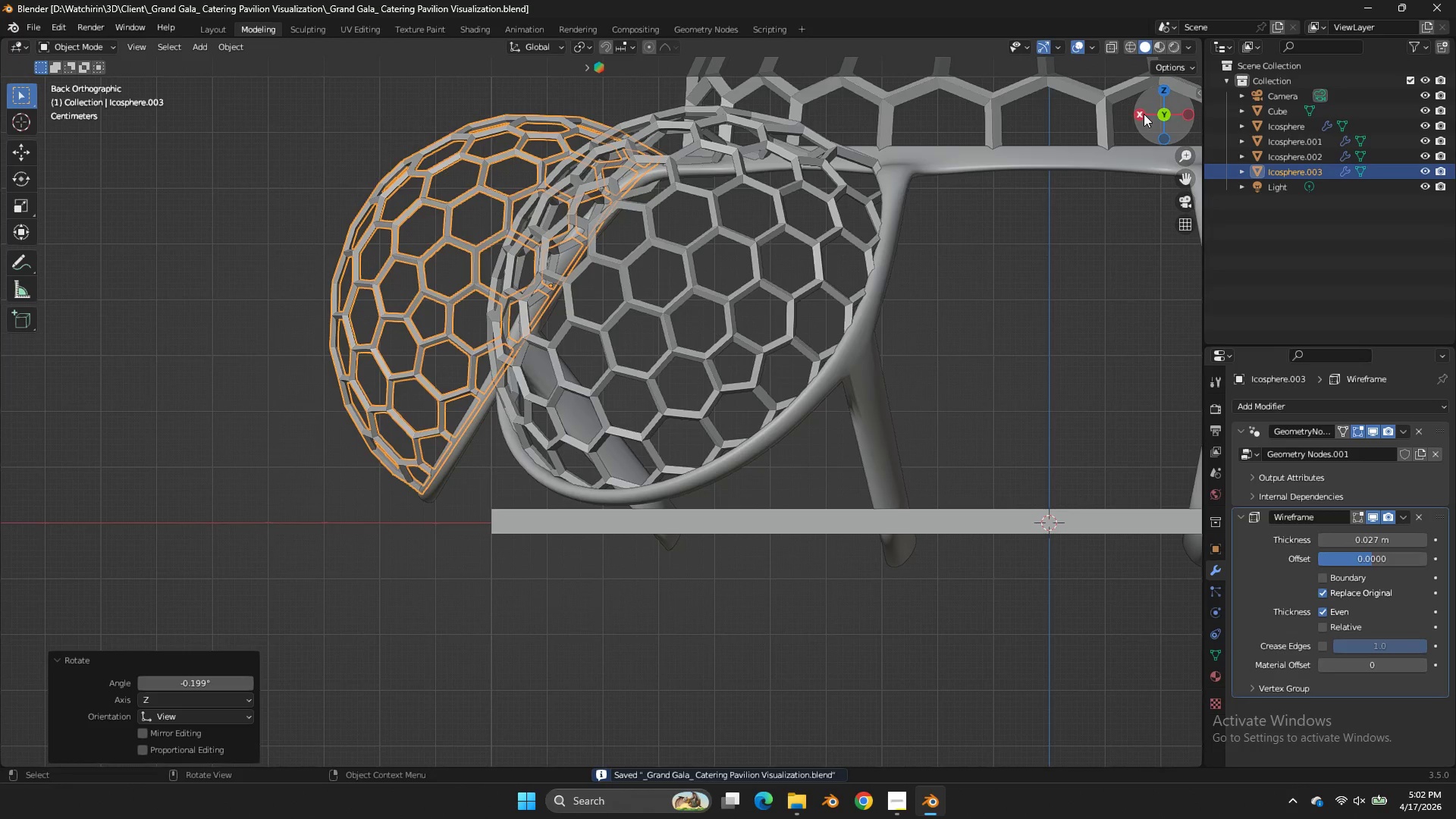 
left_click_drag(start_coordinate=[1156, 117], to_coordinate=[102, 150])
 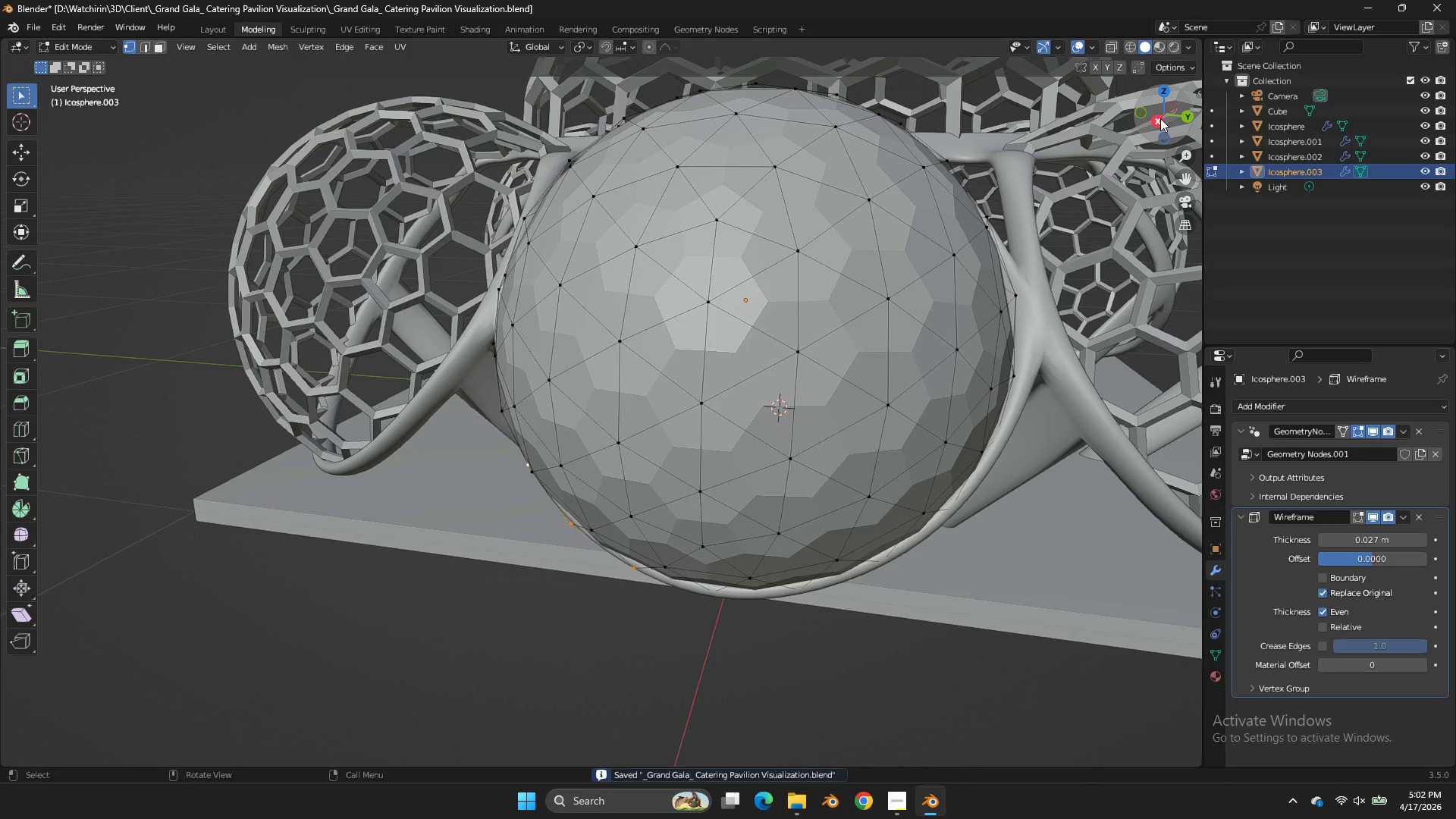 
key(Tab)
 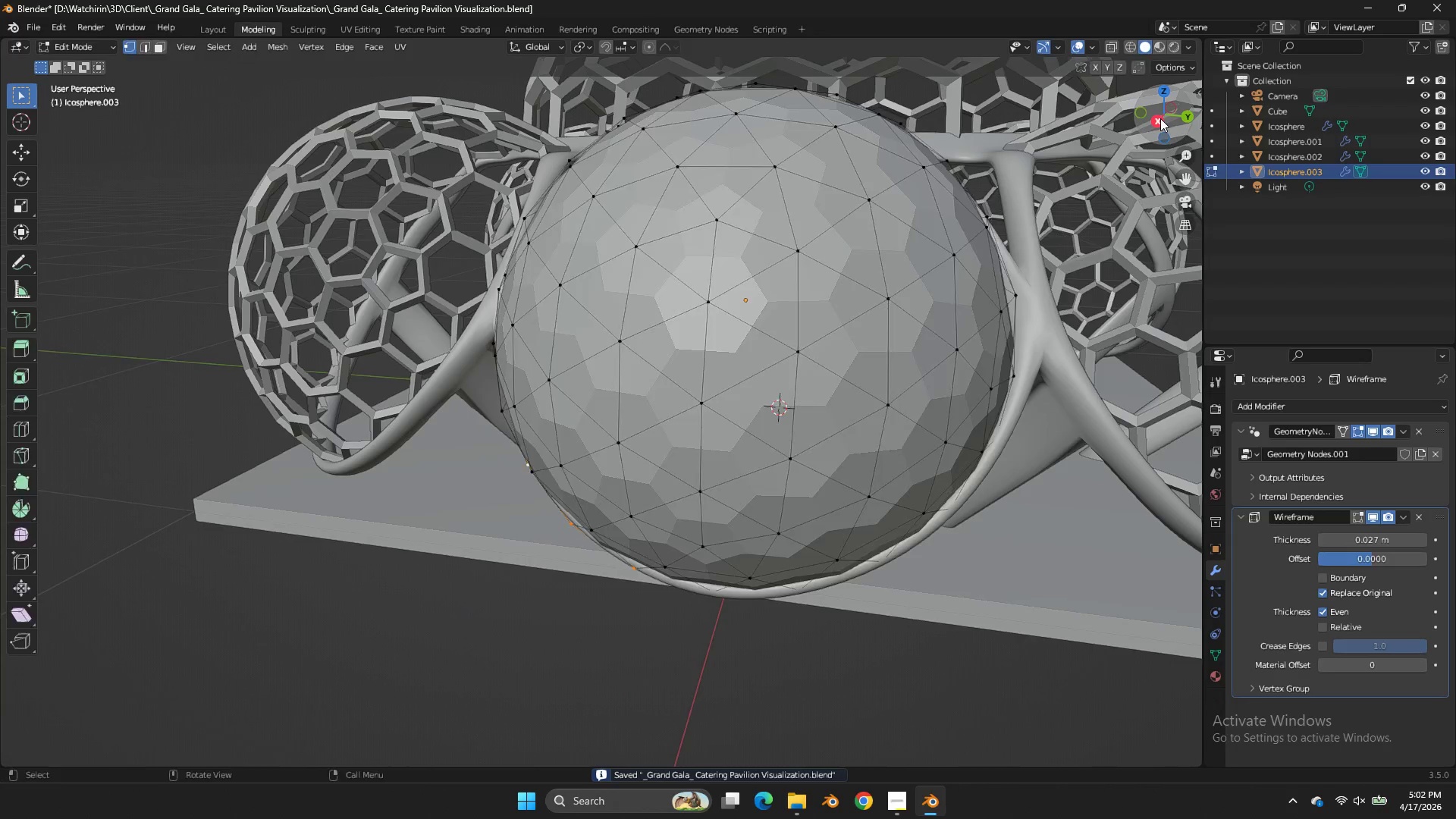 
key(Tab)
 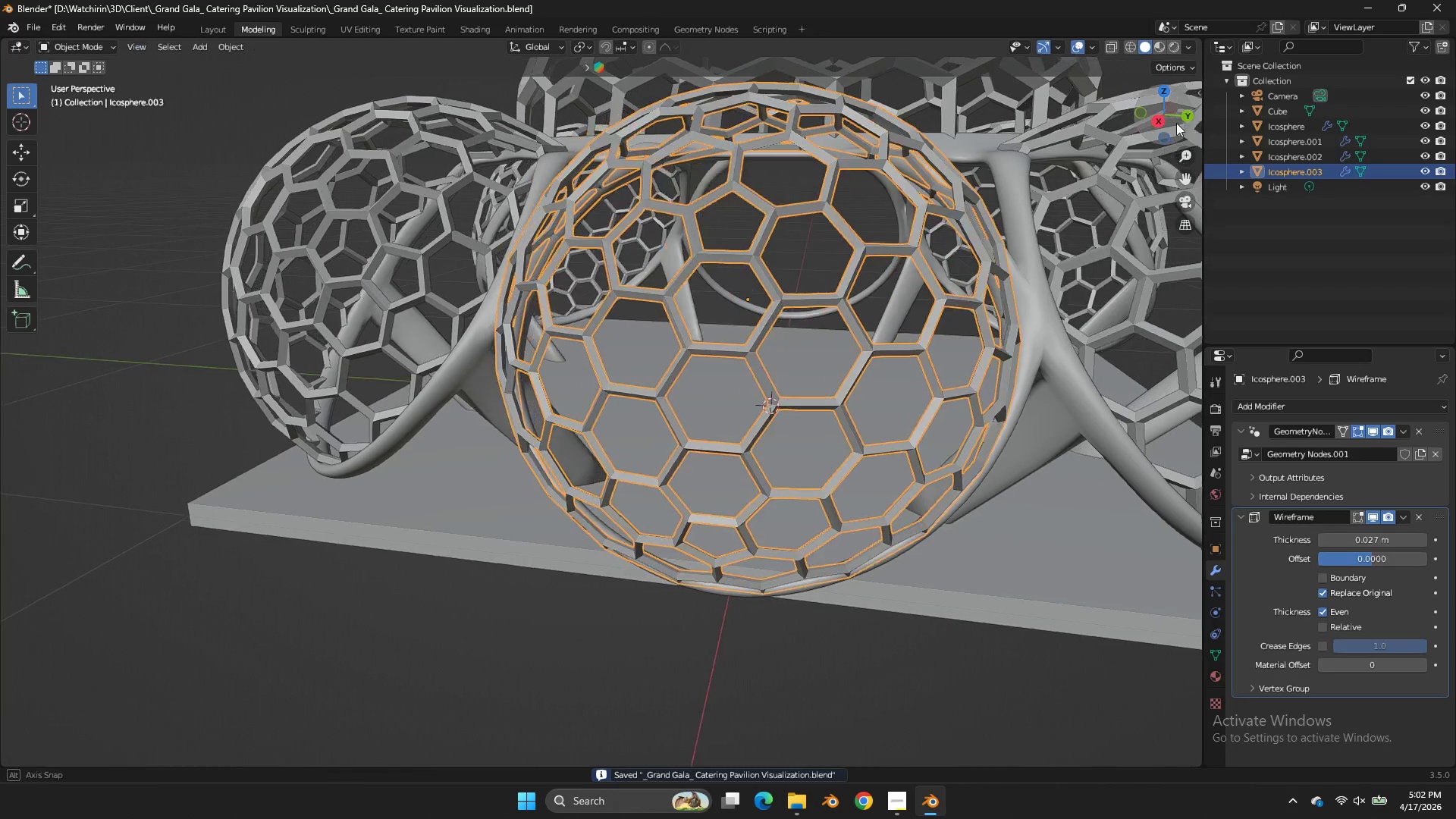 
left_click_drag(start_coordinate=[1160, 118], to_coordinate=[89, 144])
 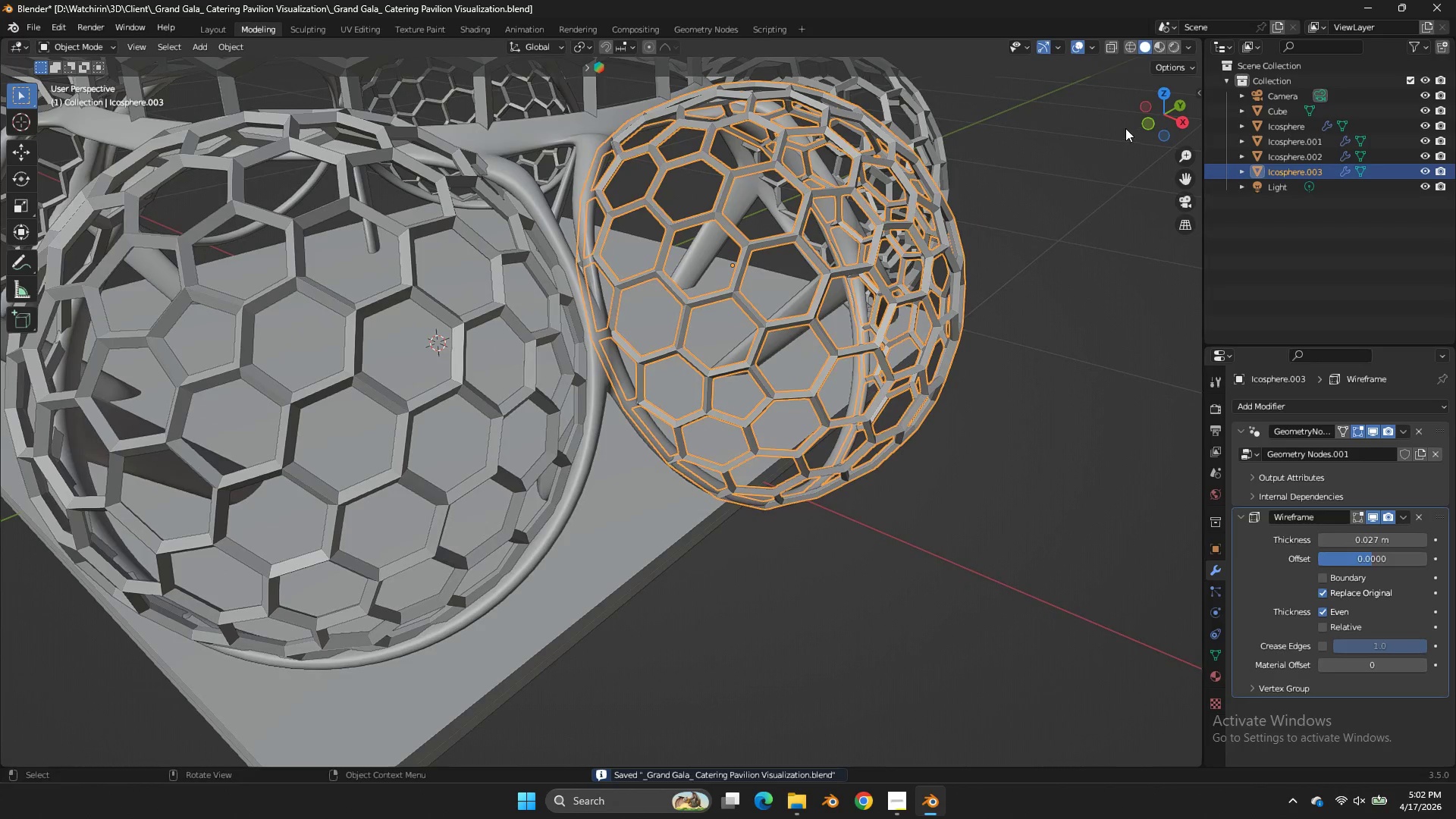 
key(Control+S)
 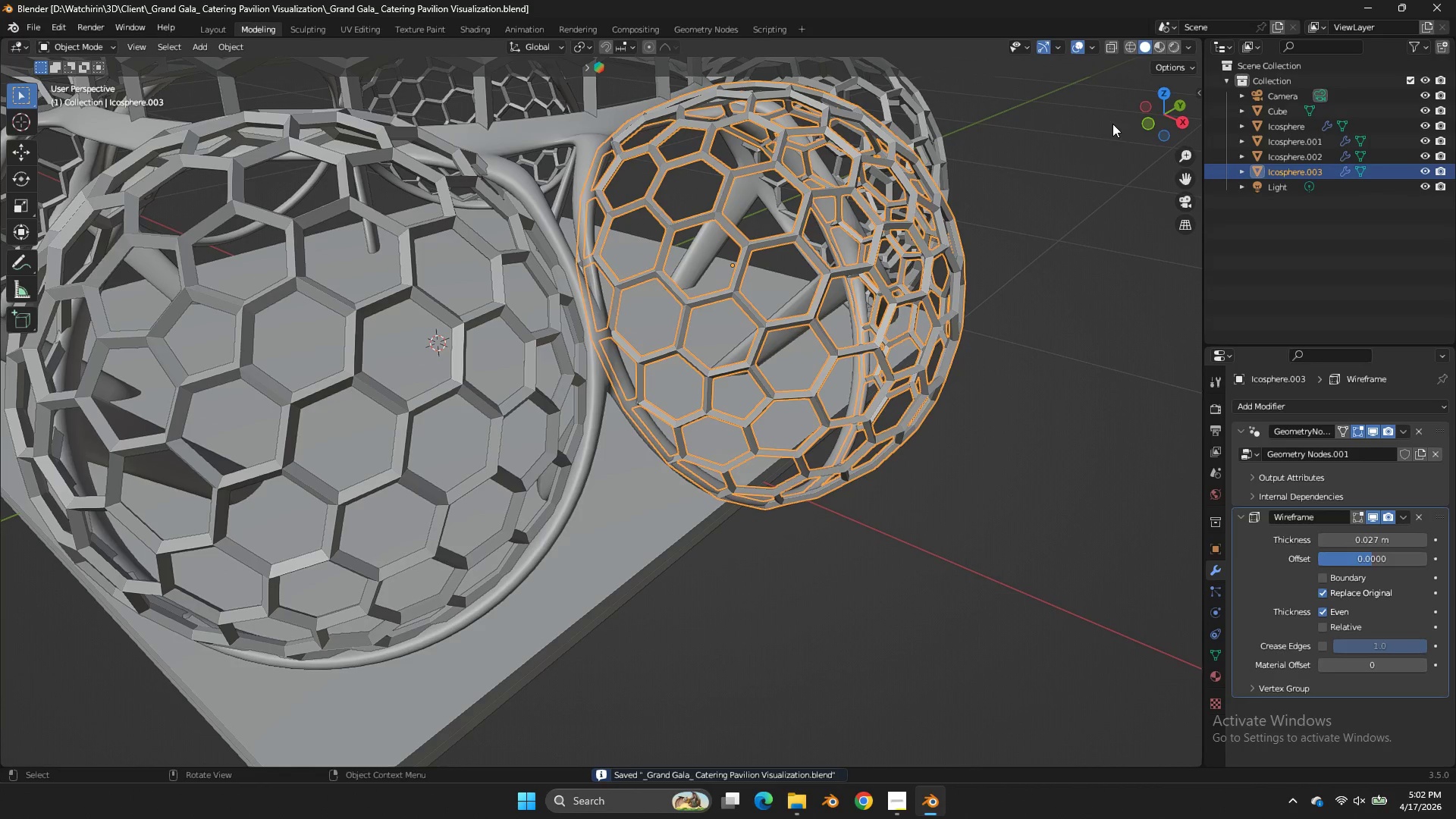 
left_click_drag(start_coordinate=[1141, 116], to_coordinate=[184, 765])
 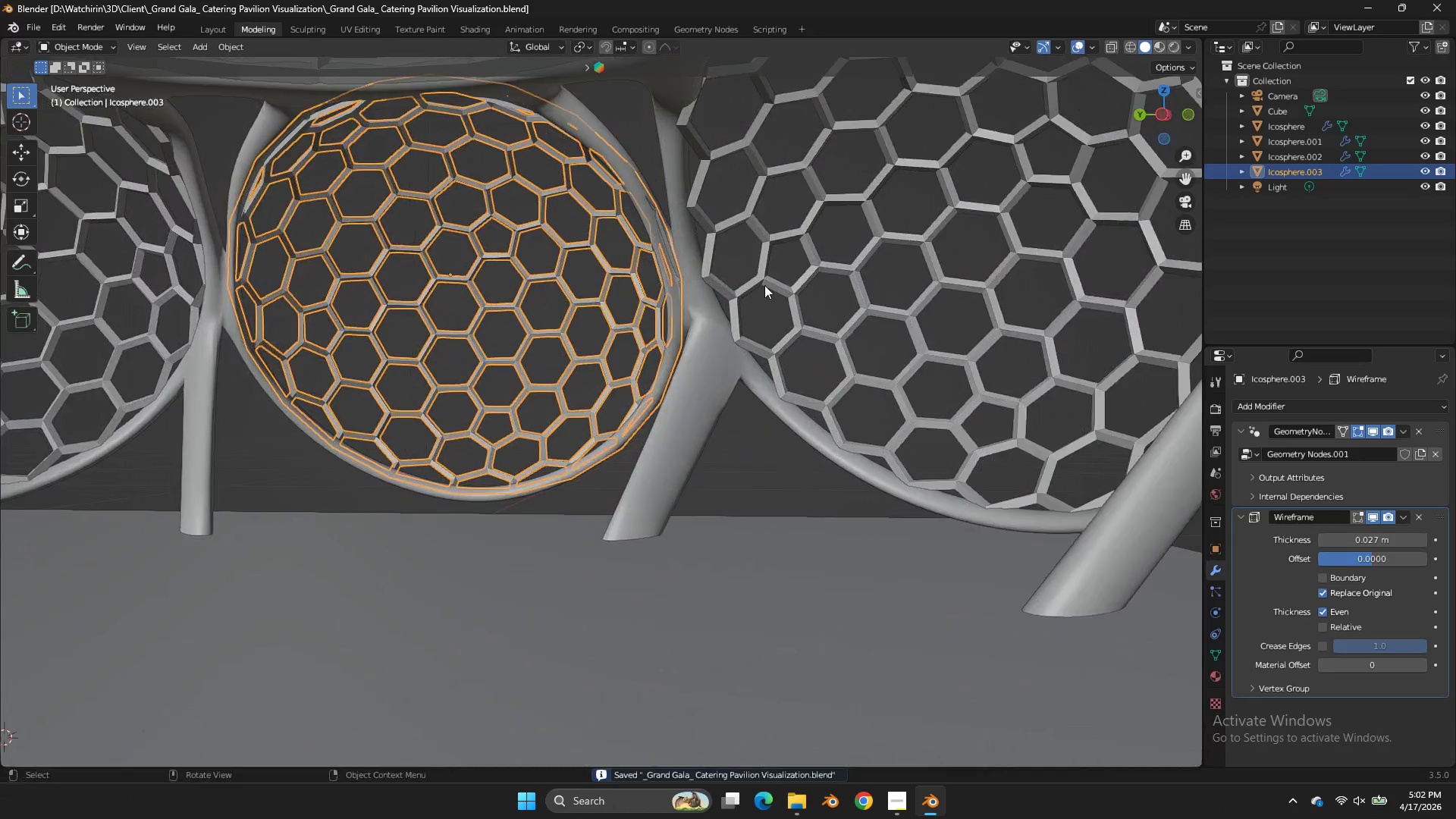 
scroll: coordinate [764, 285], scroll_direction: up, amount: 2.0
 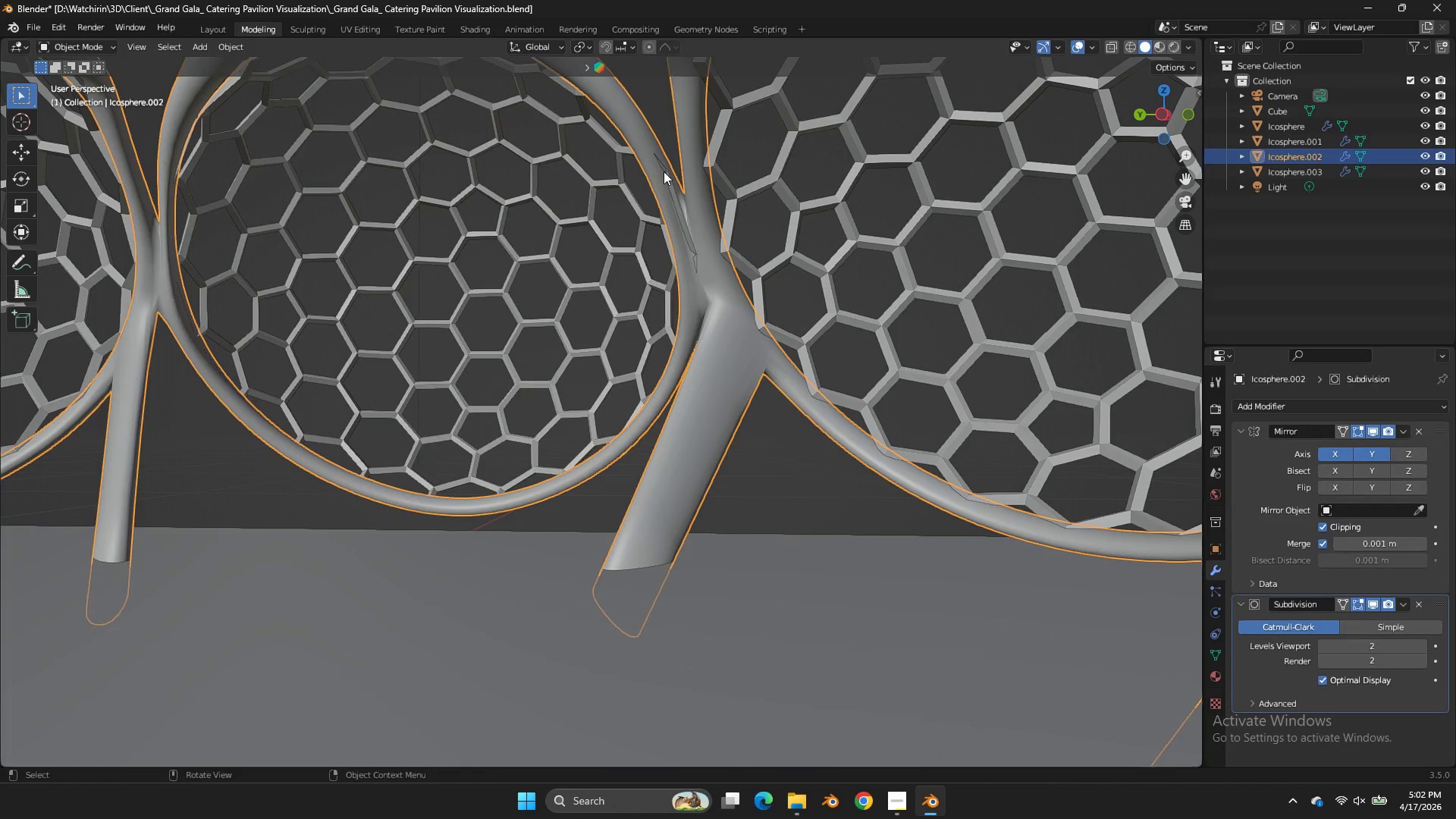 
double_click([666, 172])
 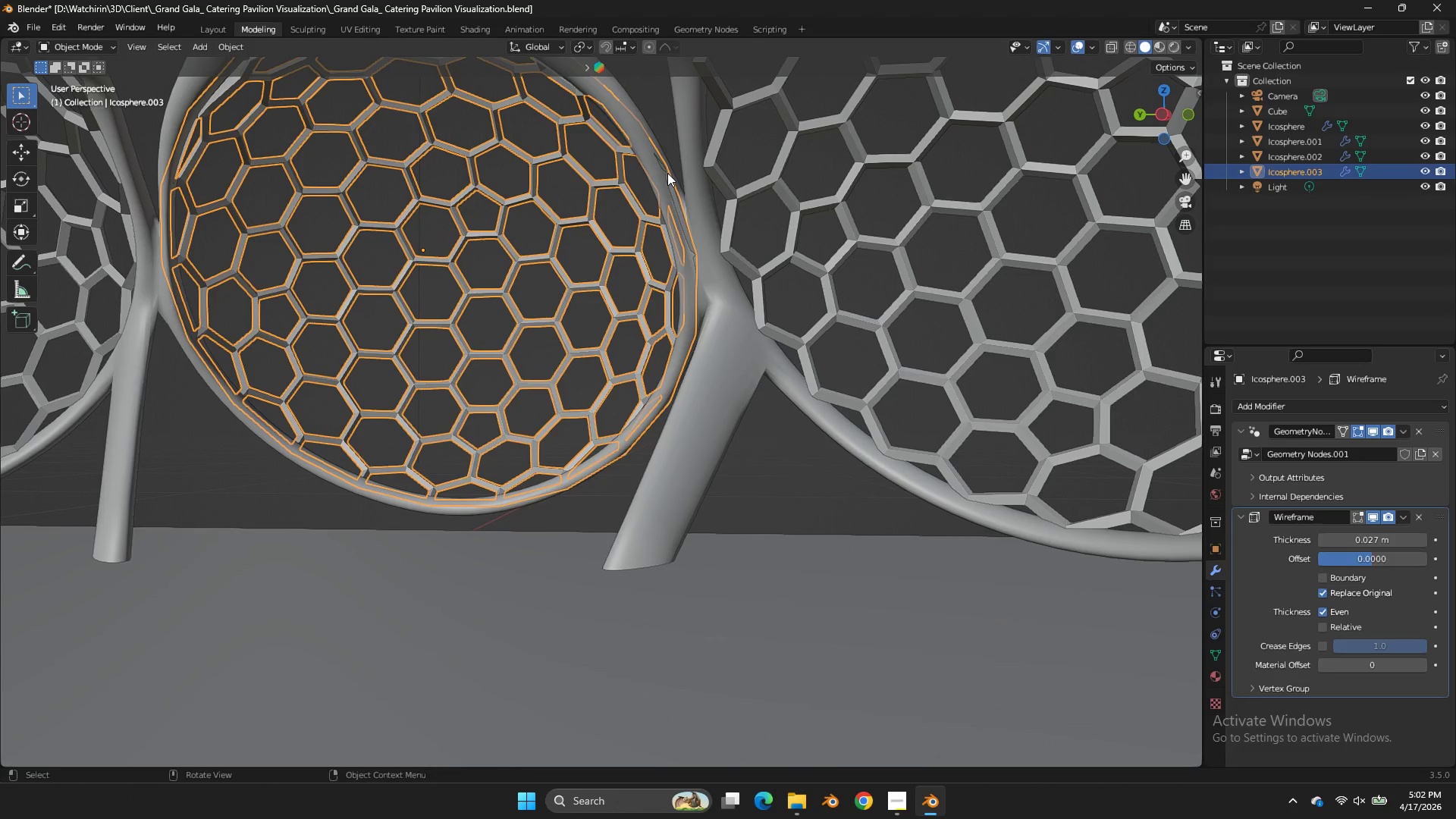 
key(Tab)
 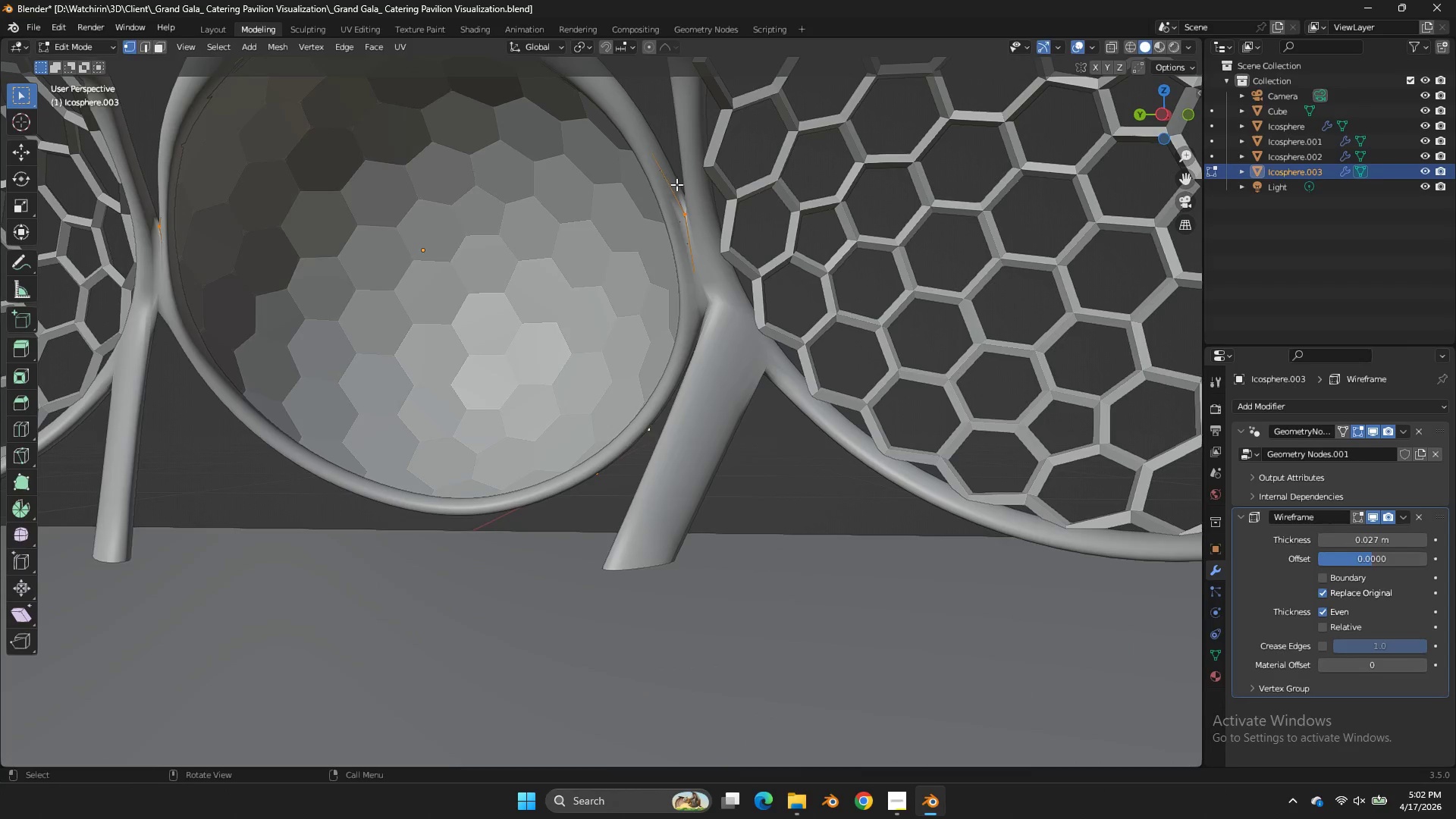 
hold_key(key=AltLeft, duration=1.0)
left_click([679, 196])
 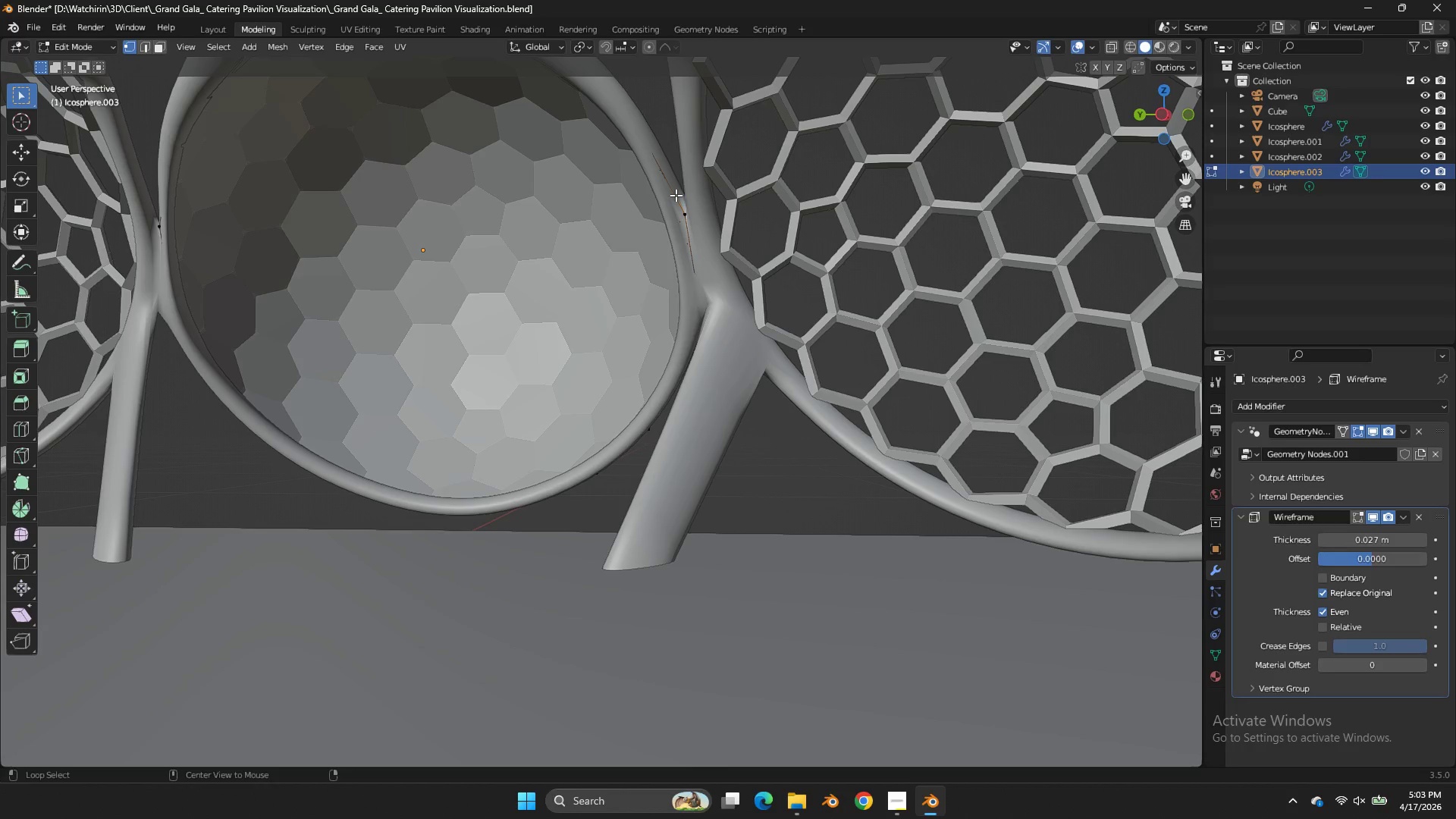 
left_click([676, 195])
 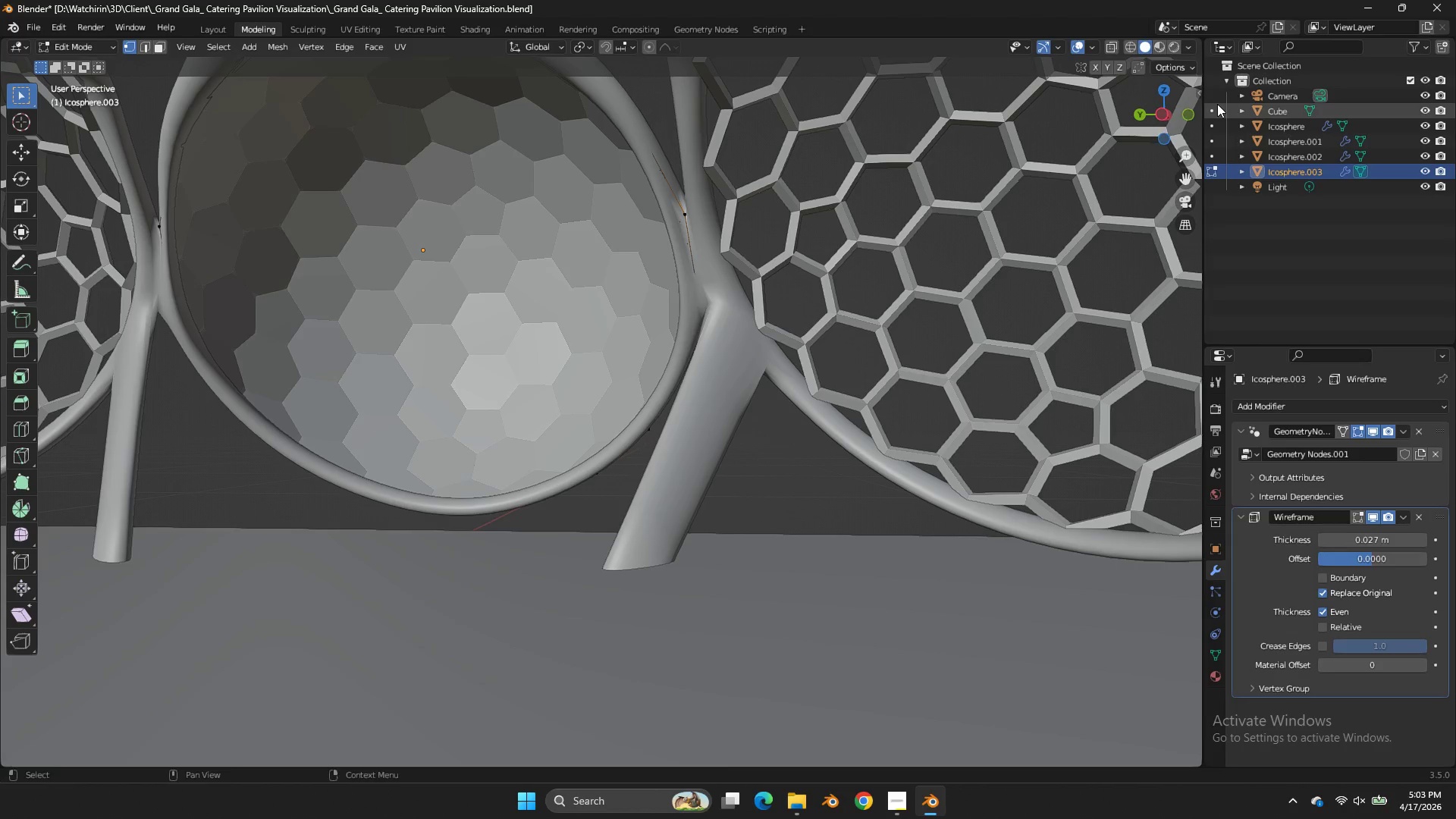 
left_click_drag(start_coordinate=[1171, 108], to_coordinate=[971, 195])
 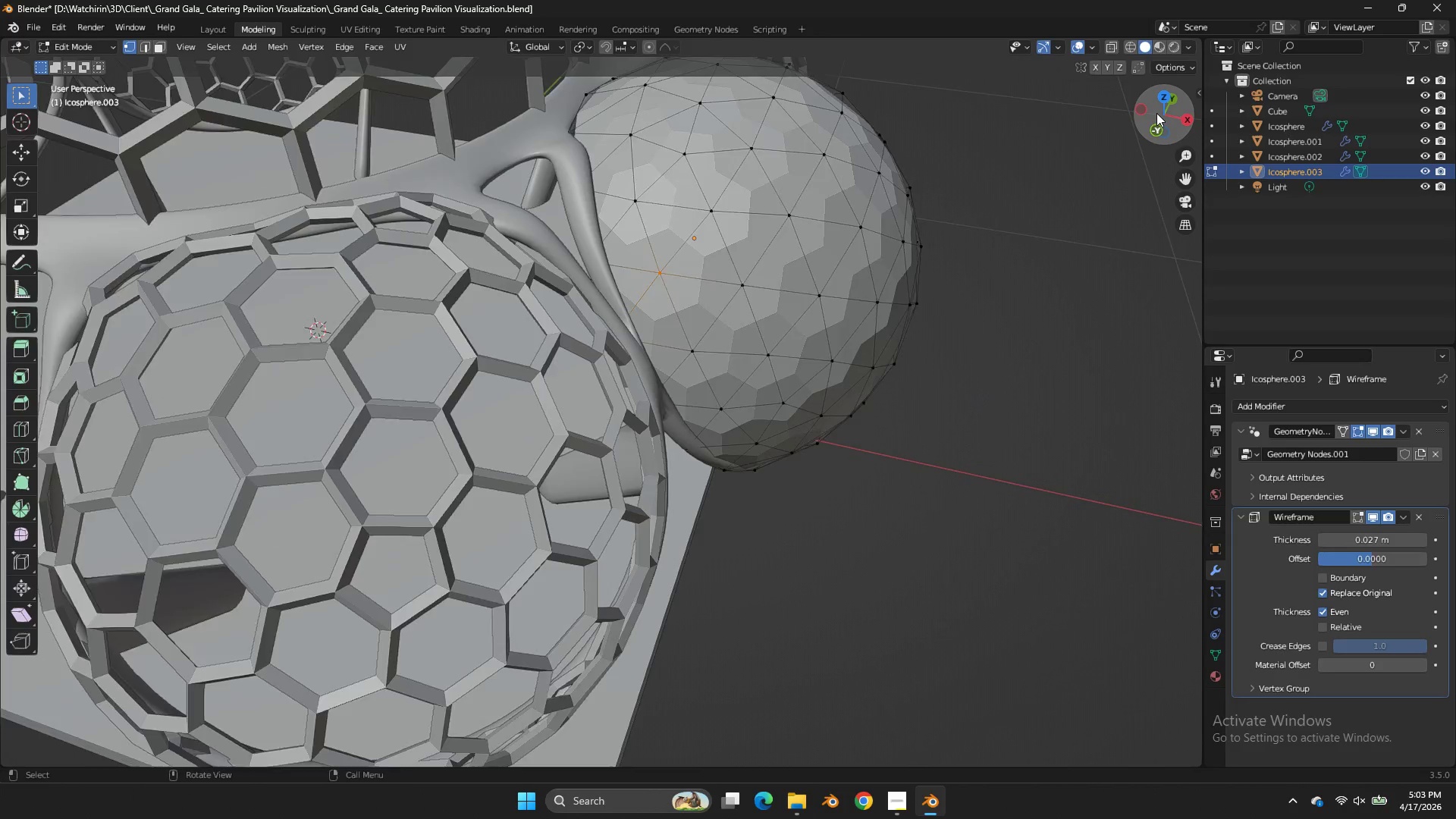 
key(Tab)
 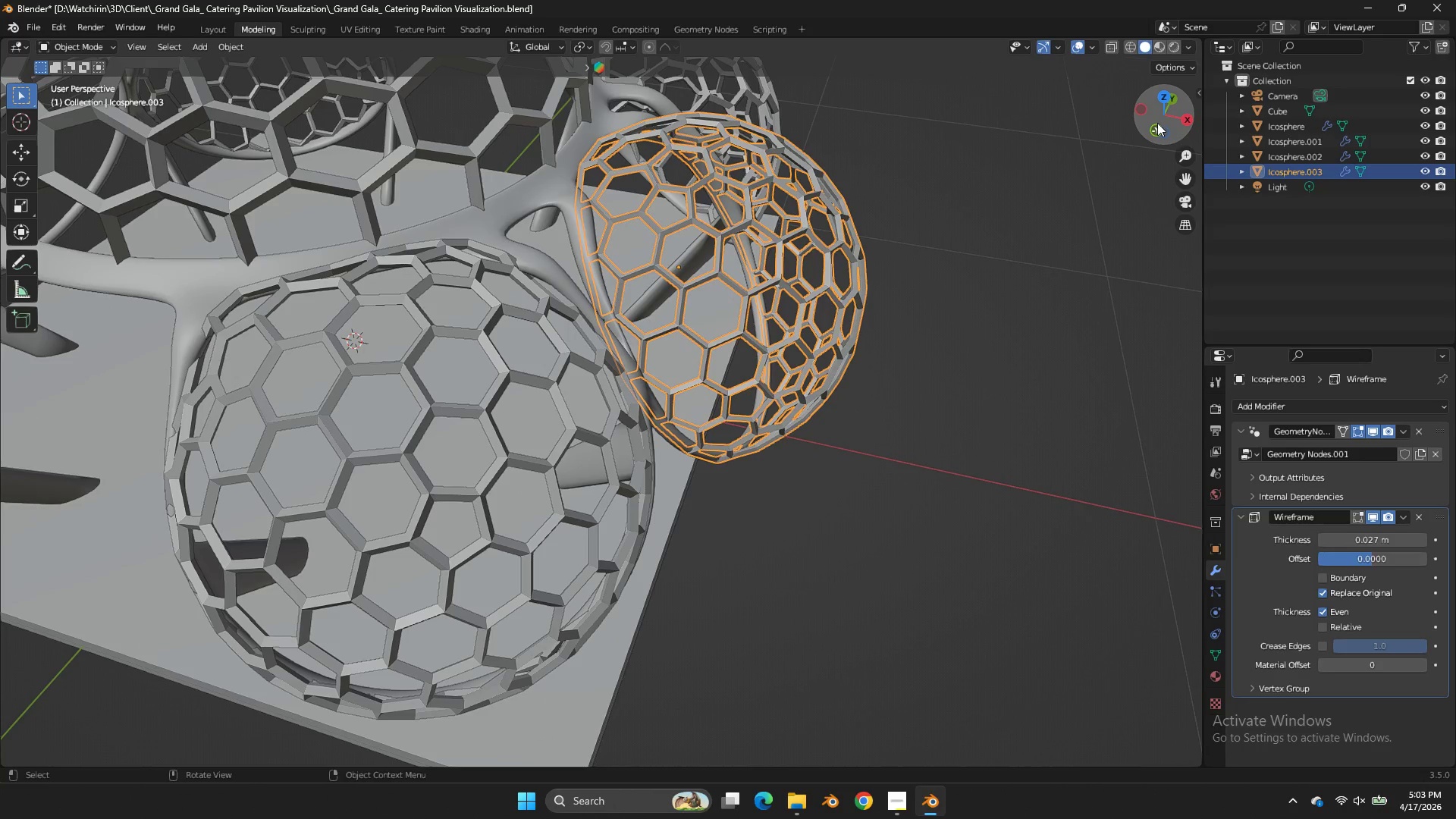 
scroll: coordinate [1156, 113], scroll_direction: down, amount: 3.0
 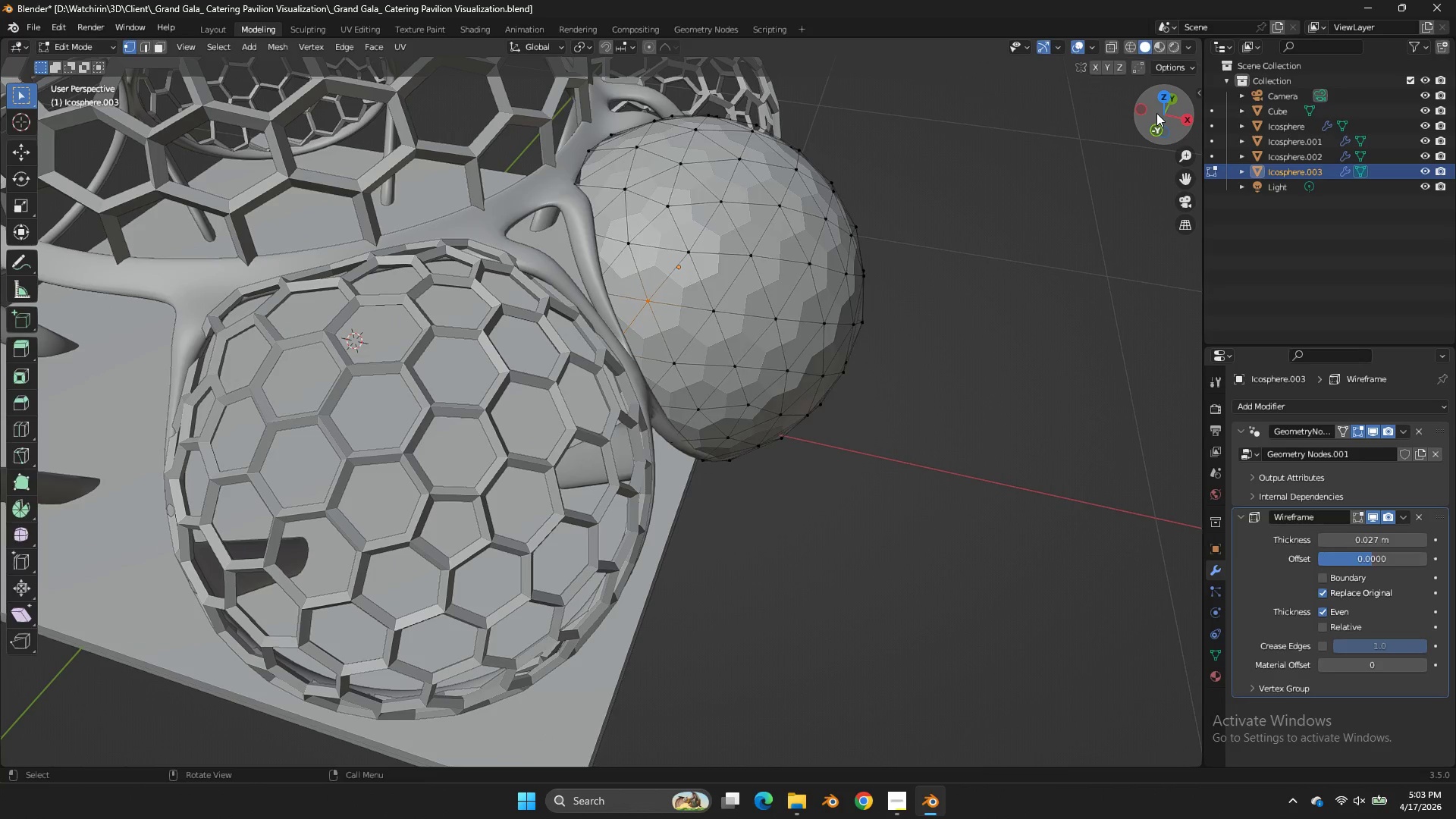 
left_click([1157, 124])
 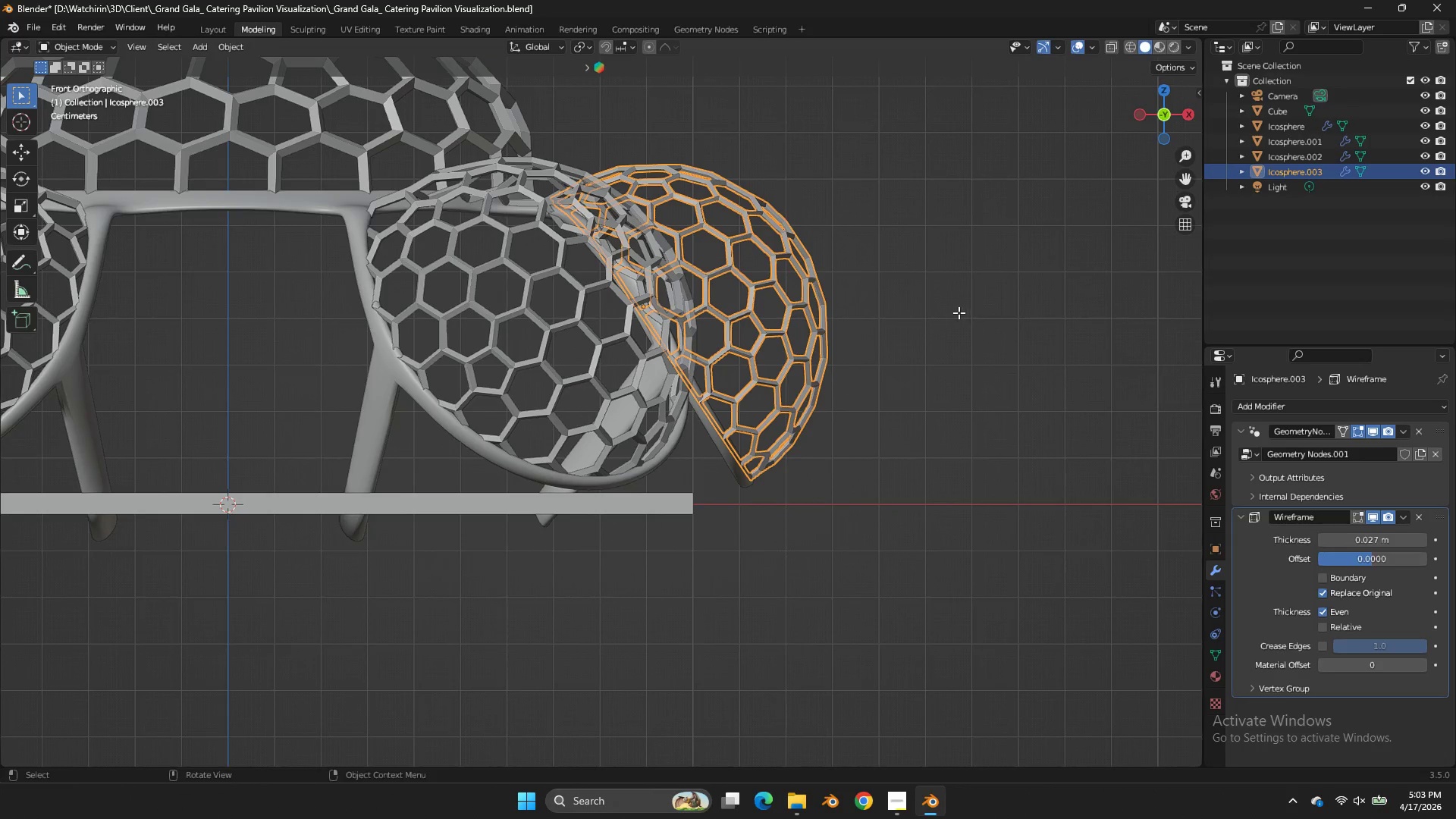 
key(R)
 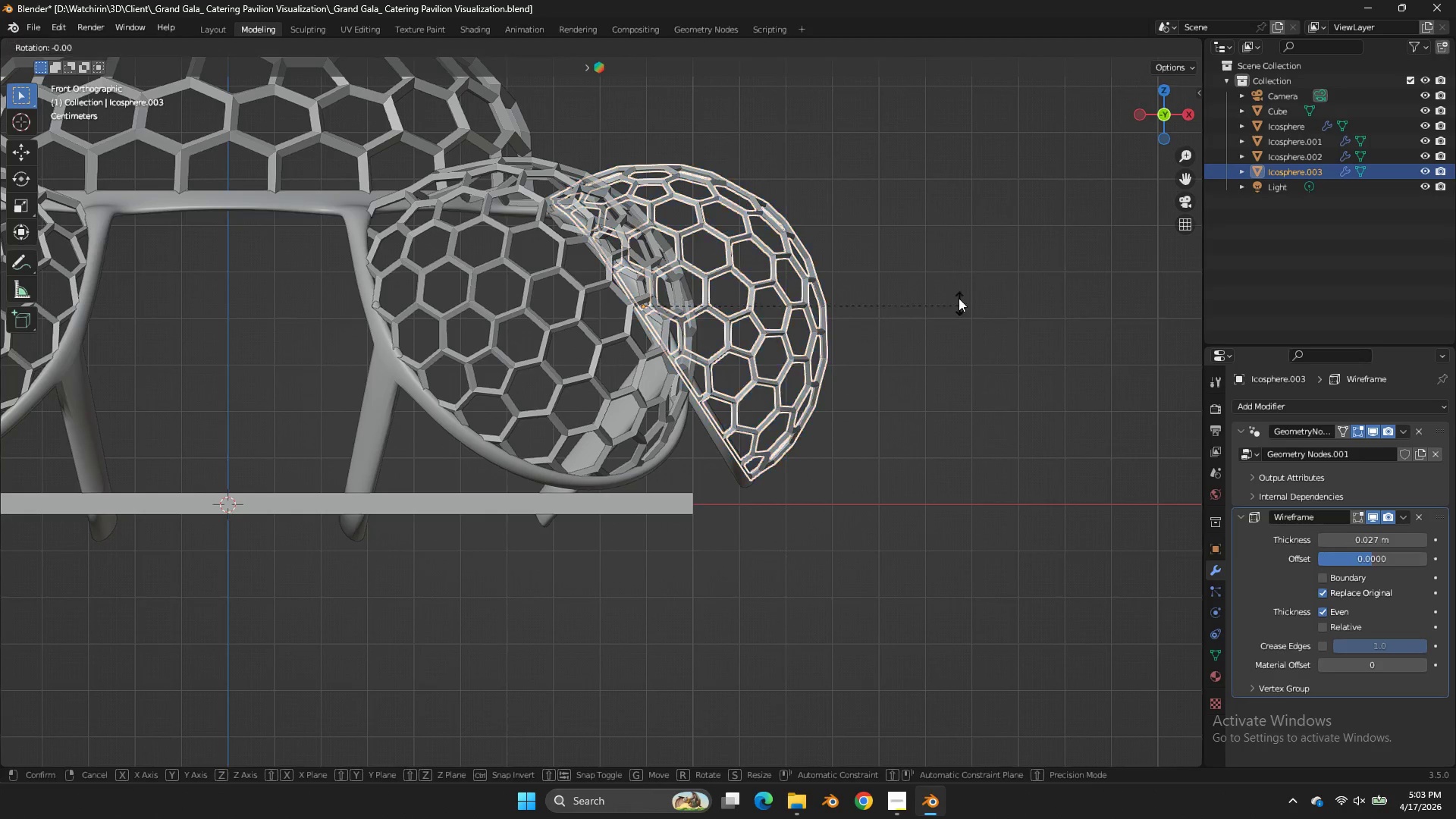 
hold_key(key=ControlLeft, duration=1.94)
left_click([776, 112])
 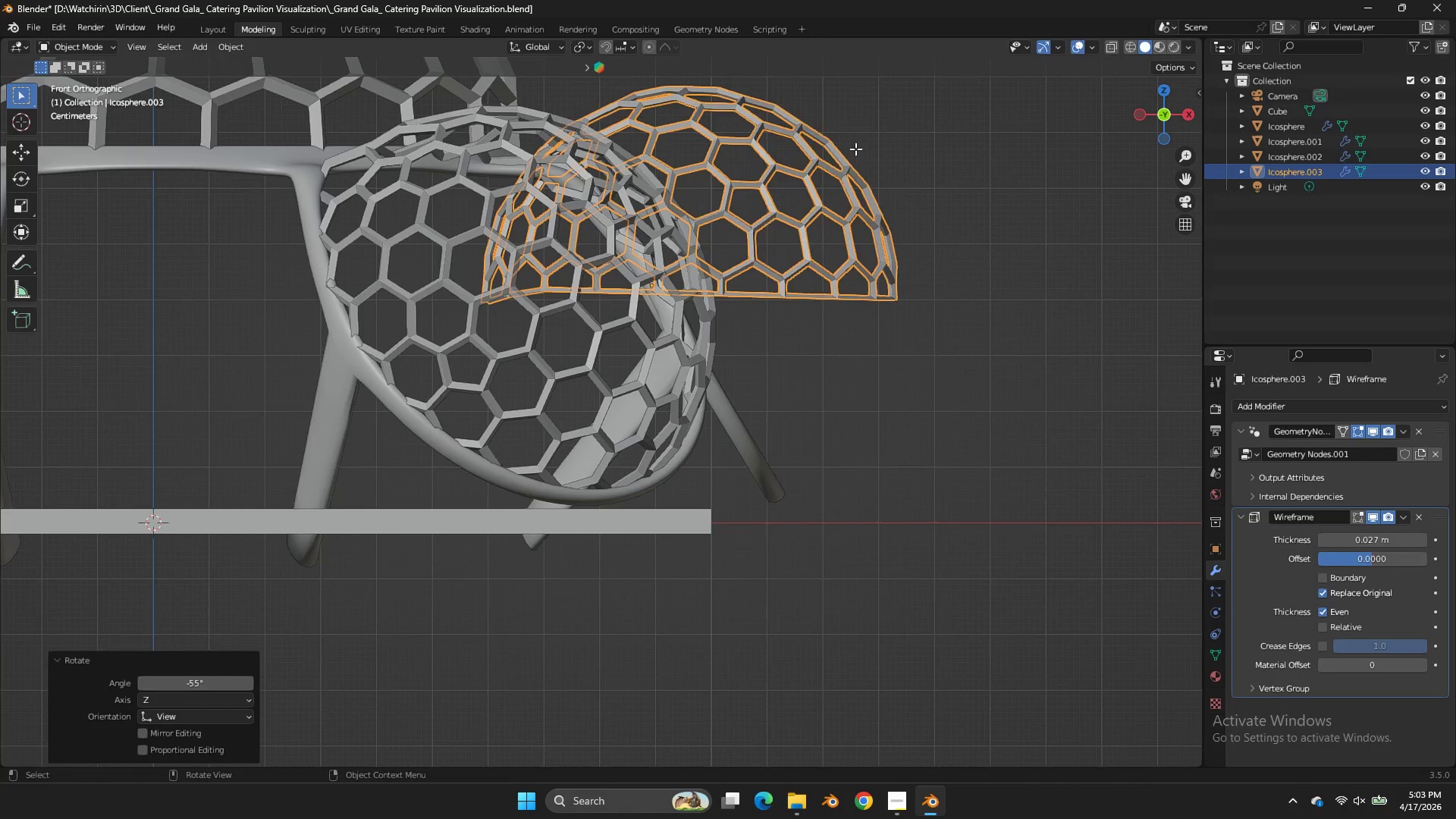 
key(Tab)
 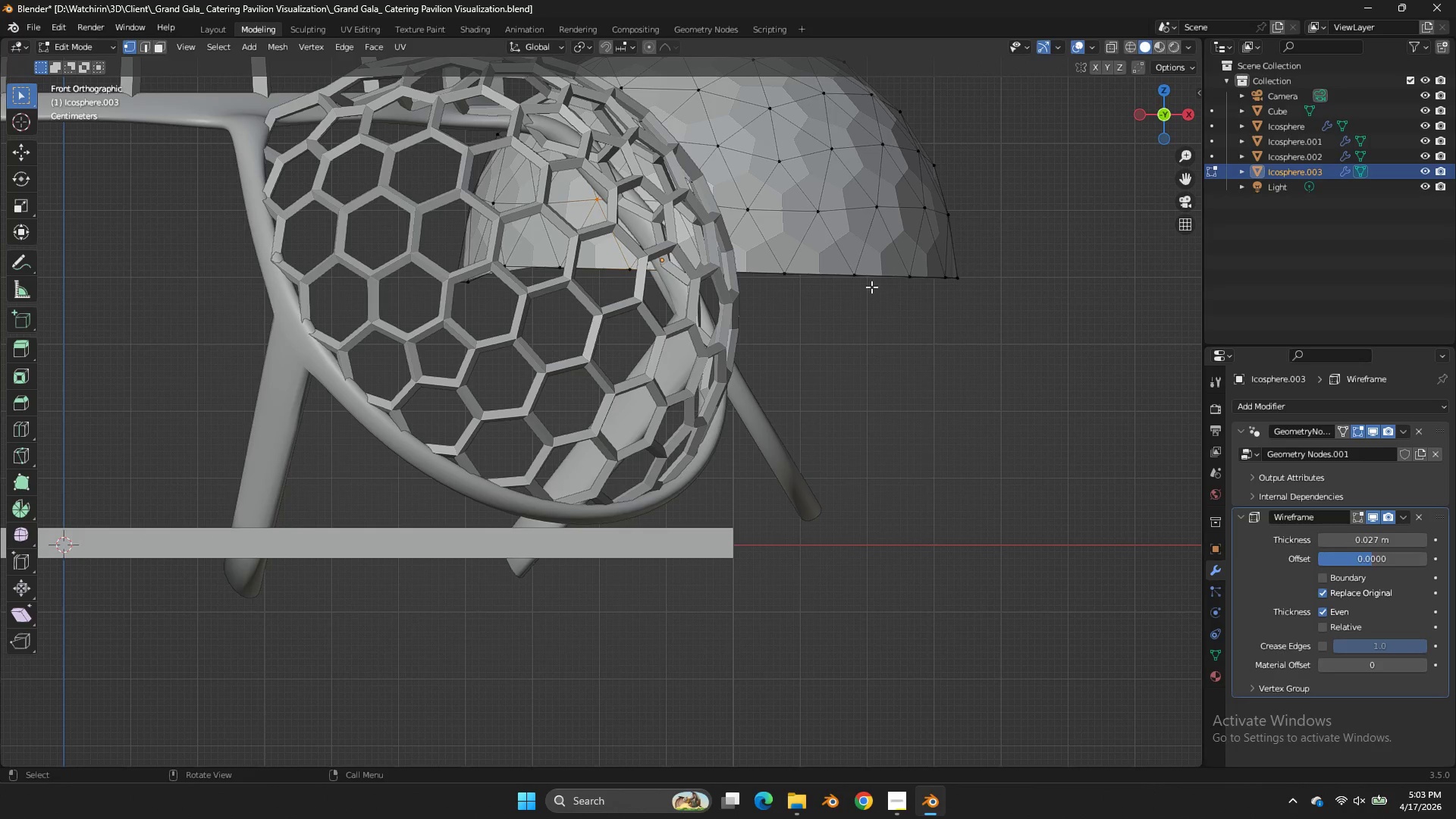 
scroll: coordinate [855, 149], scroll_direction: up, amount: 2.0
 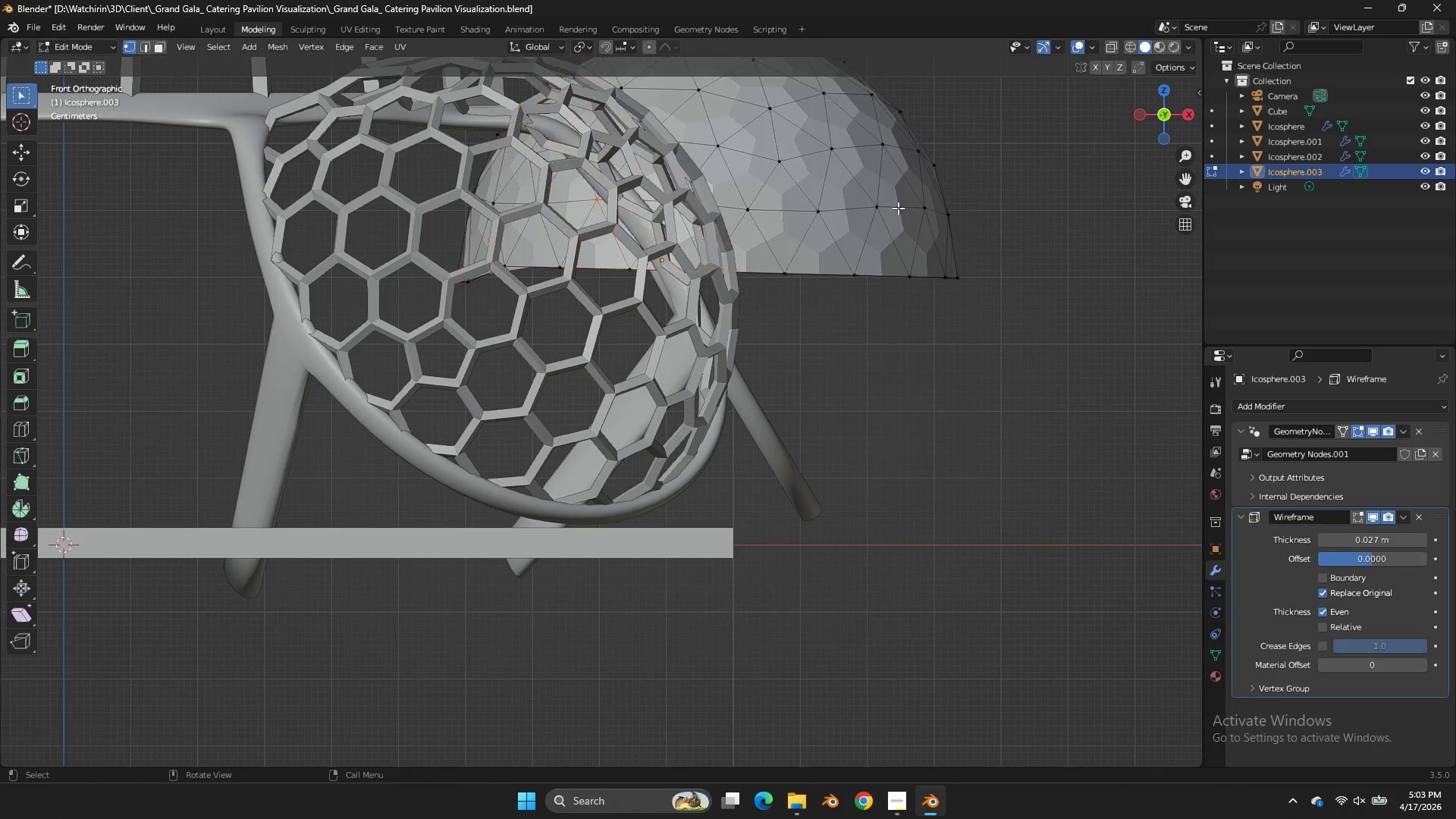 
hold_key(key=AltLeft, duration=0.38)
 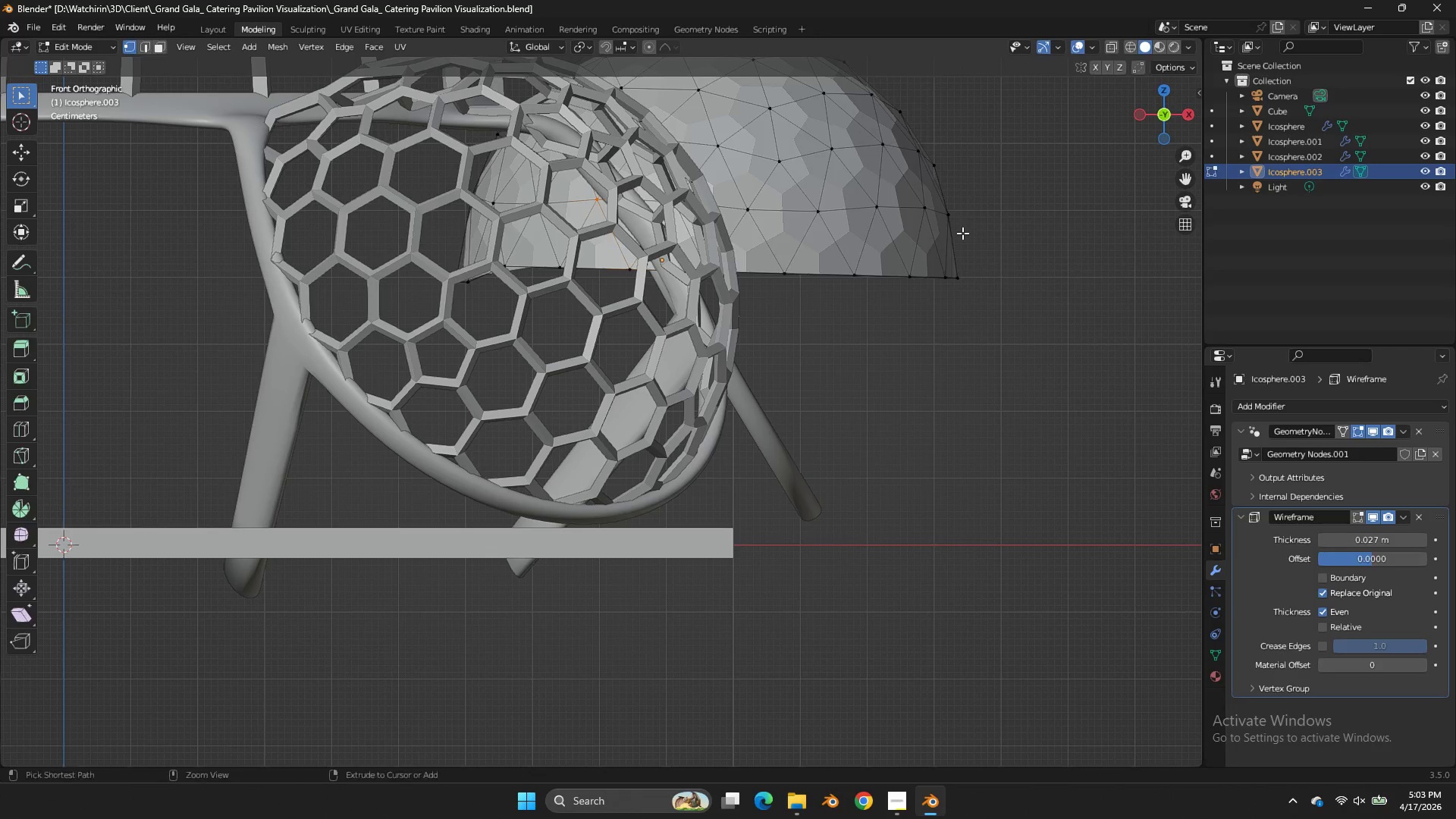 
key(Control+Z)
 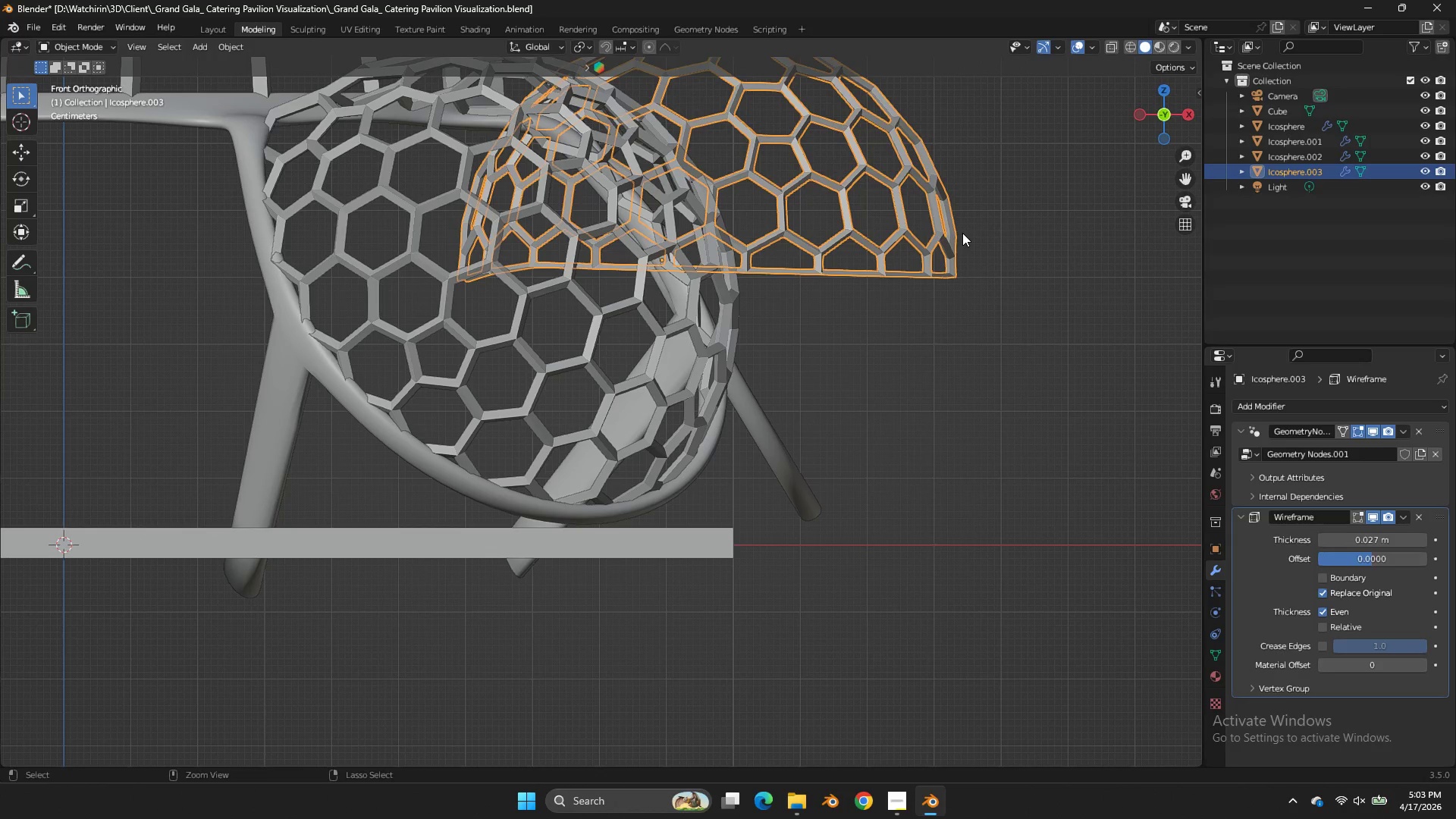 
key(Control+Z)
 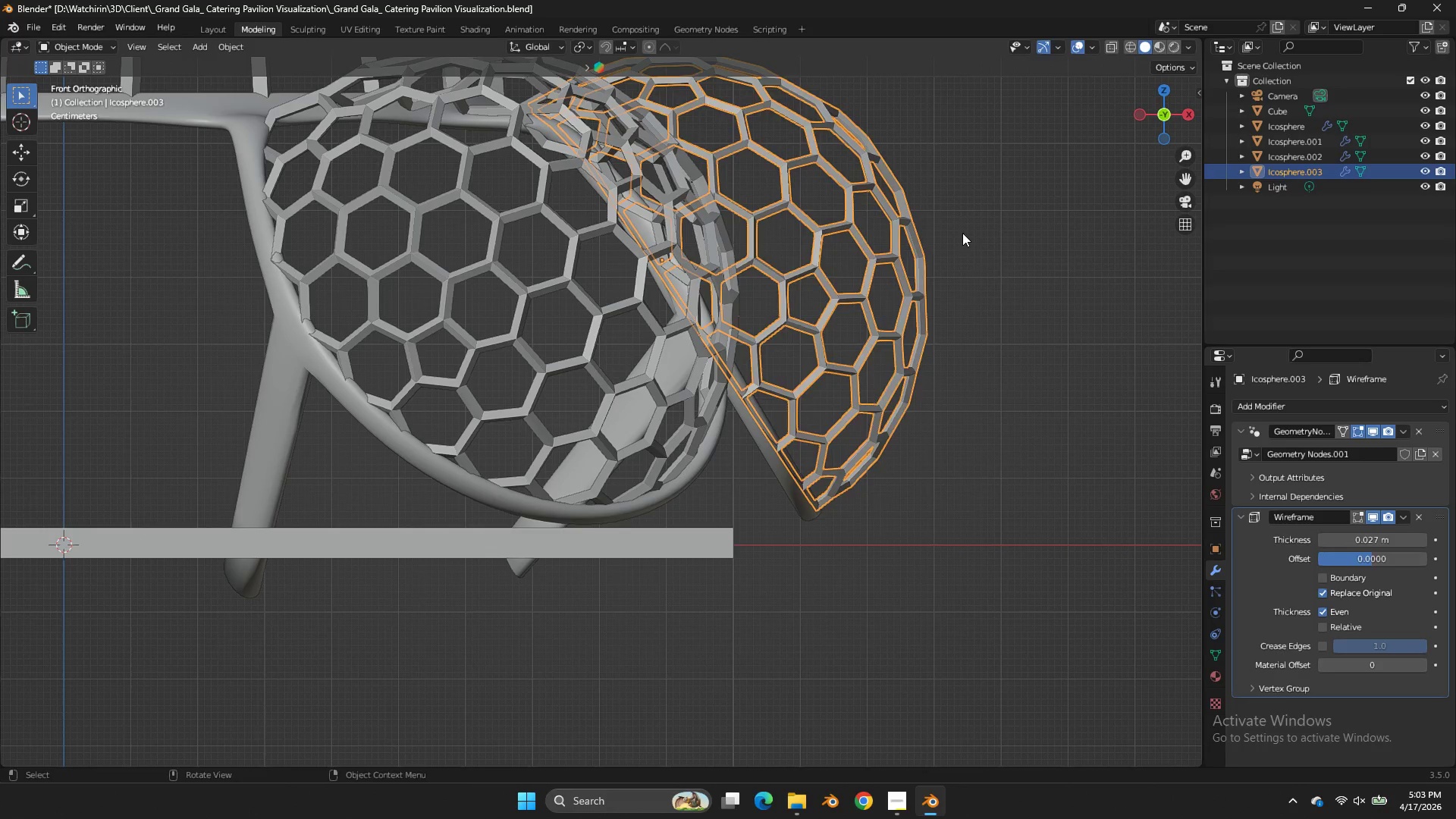 
key(Tab)
 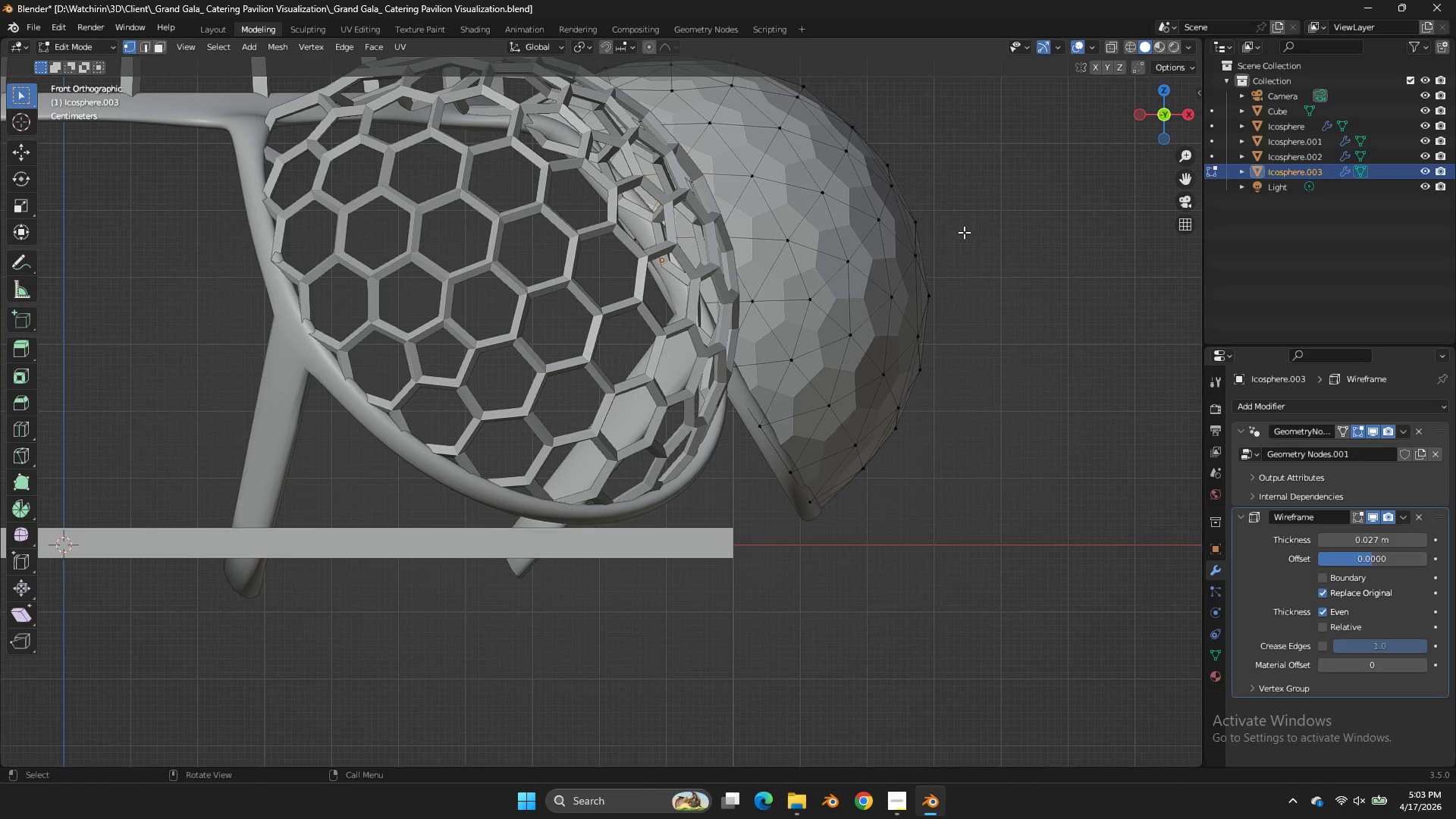 
key(Tab)
 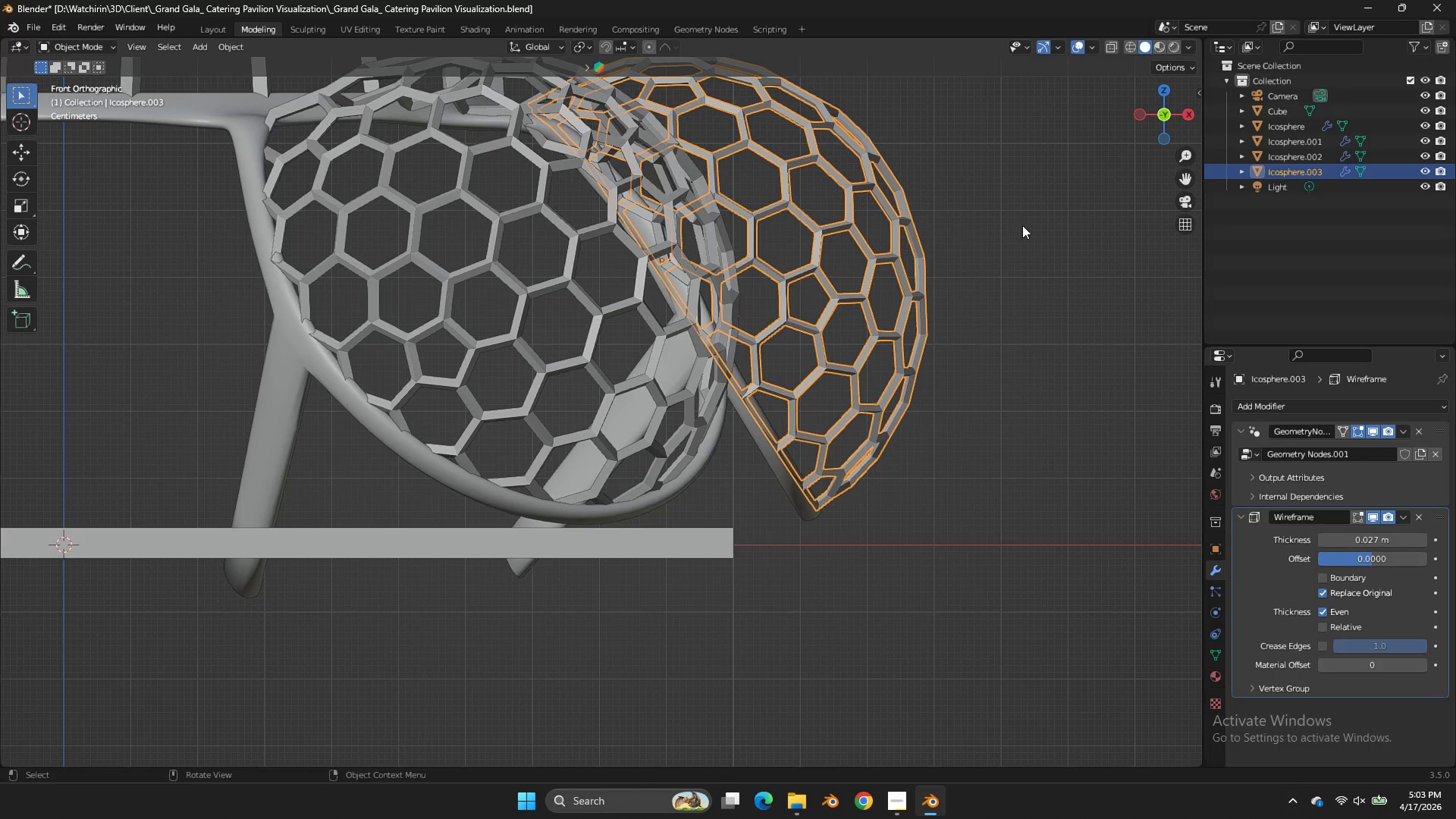 
left_click([1022, 225])
 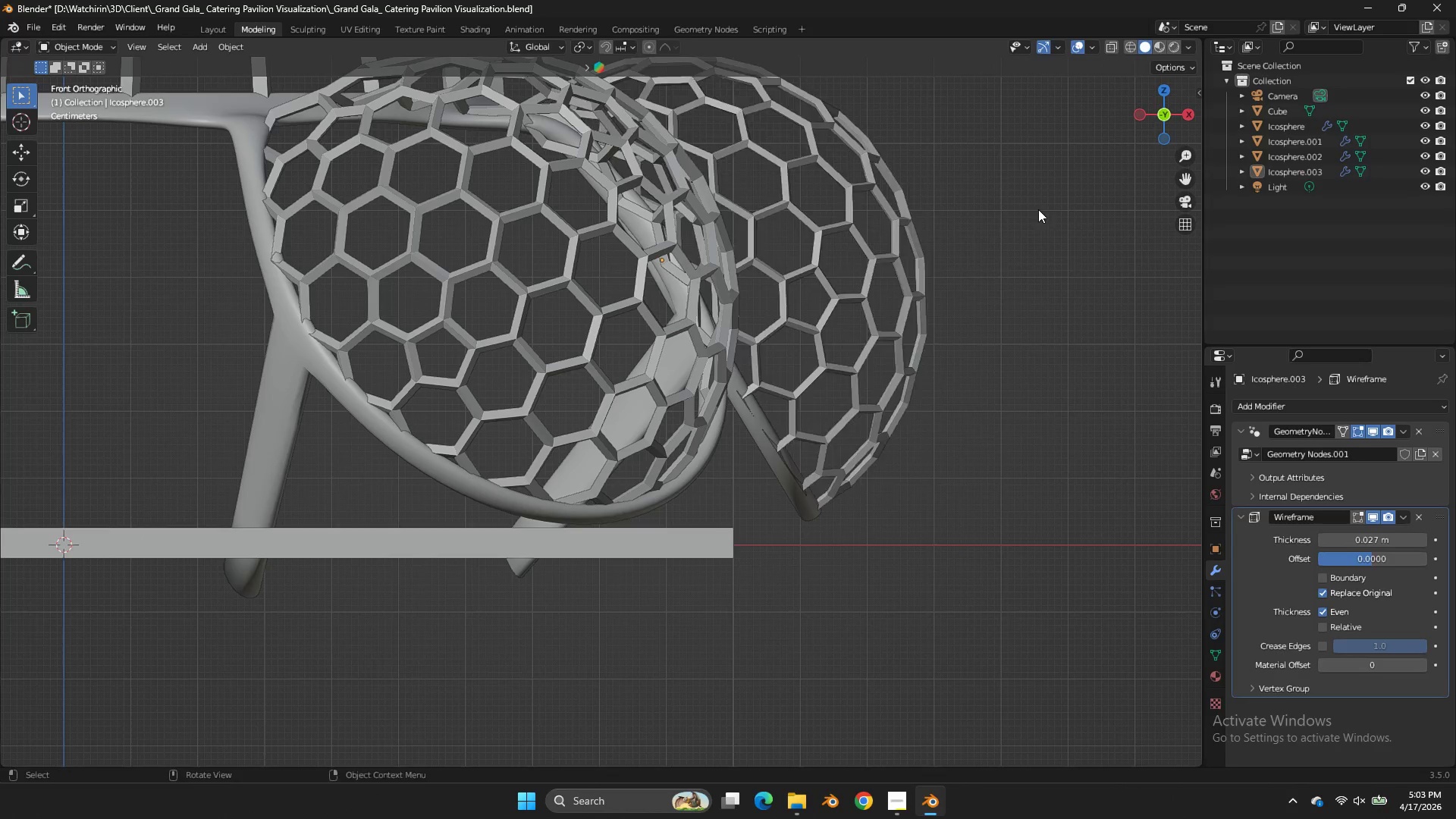 
key(Tab)
 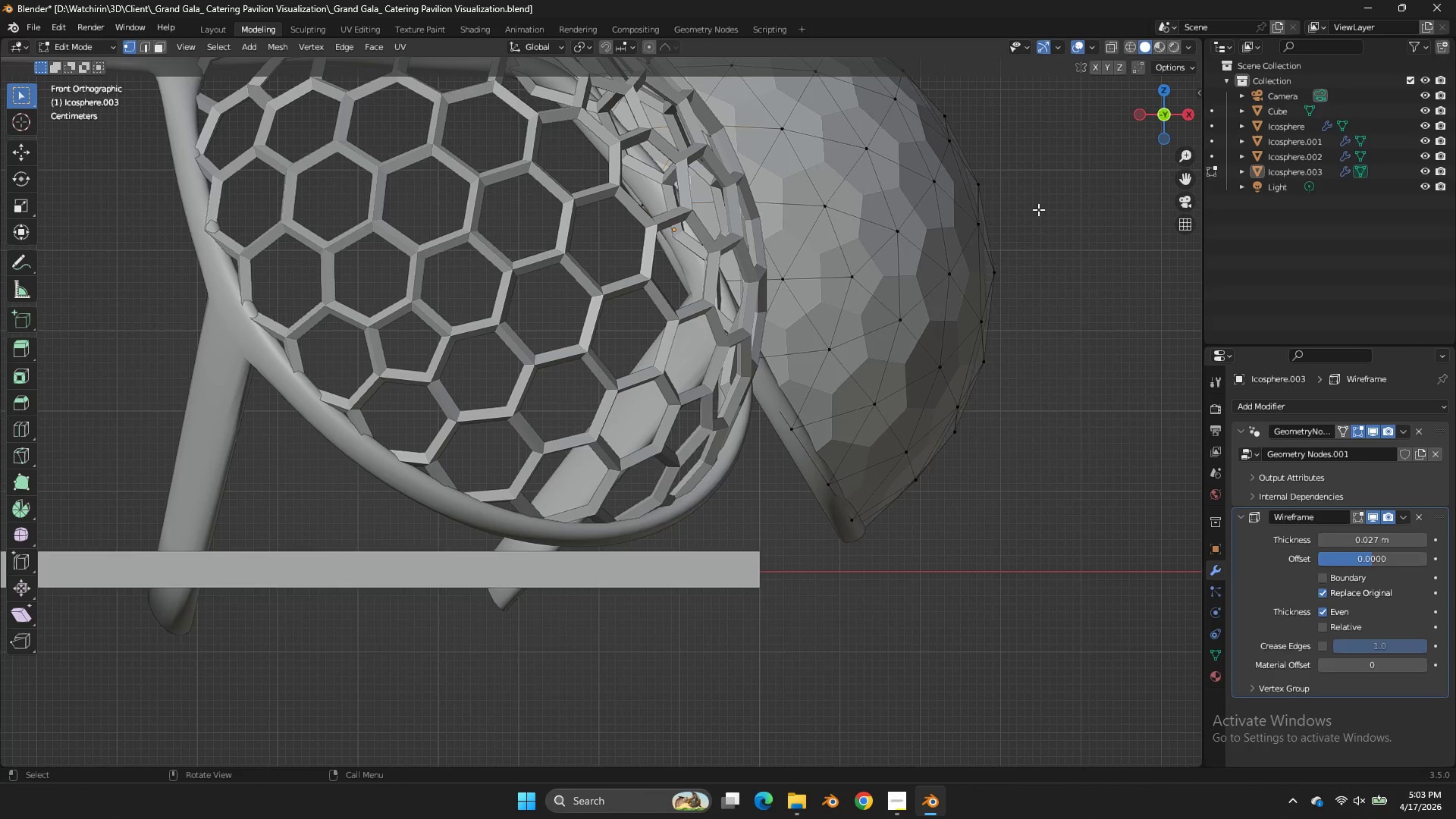 
scroll: coordinate [1038, 209], scroll_direction: up, amount: 2.0
 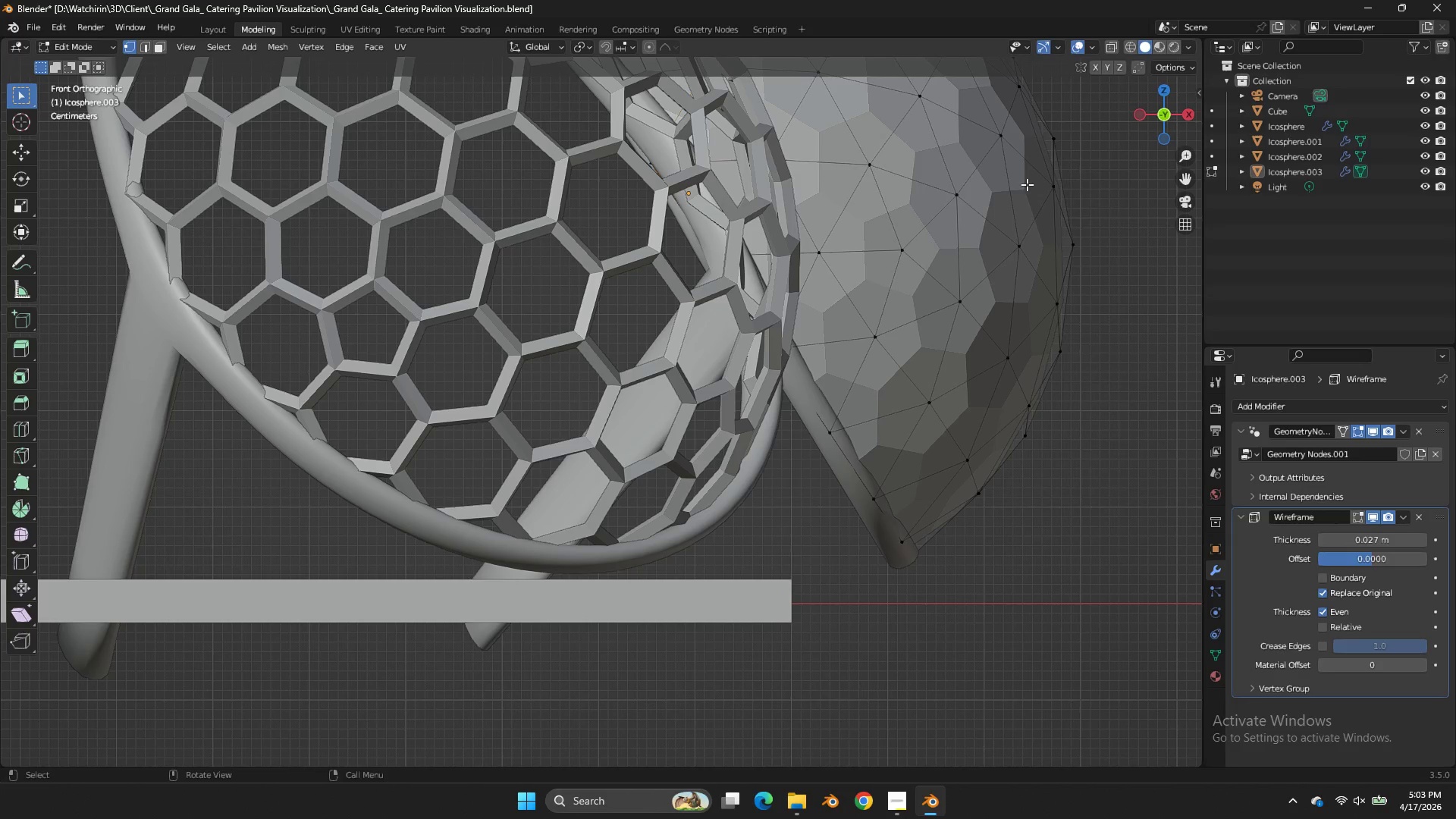 
key(Z)
 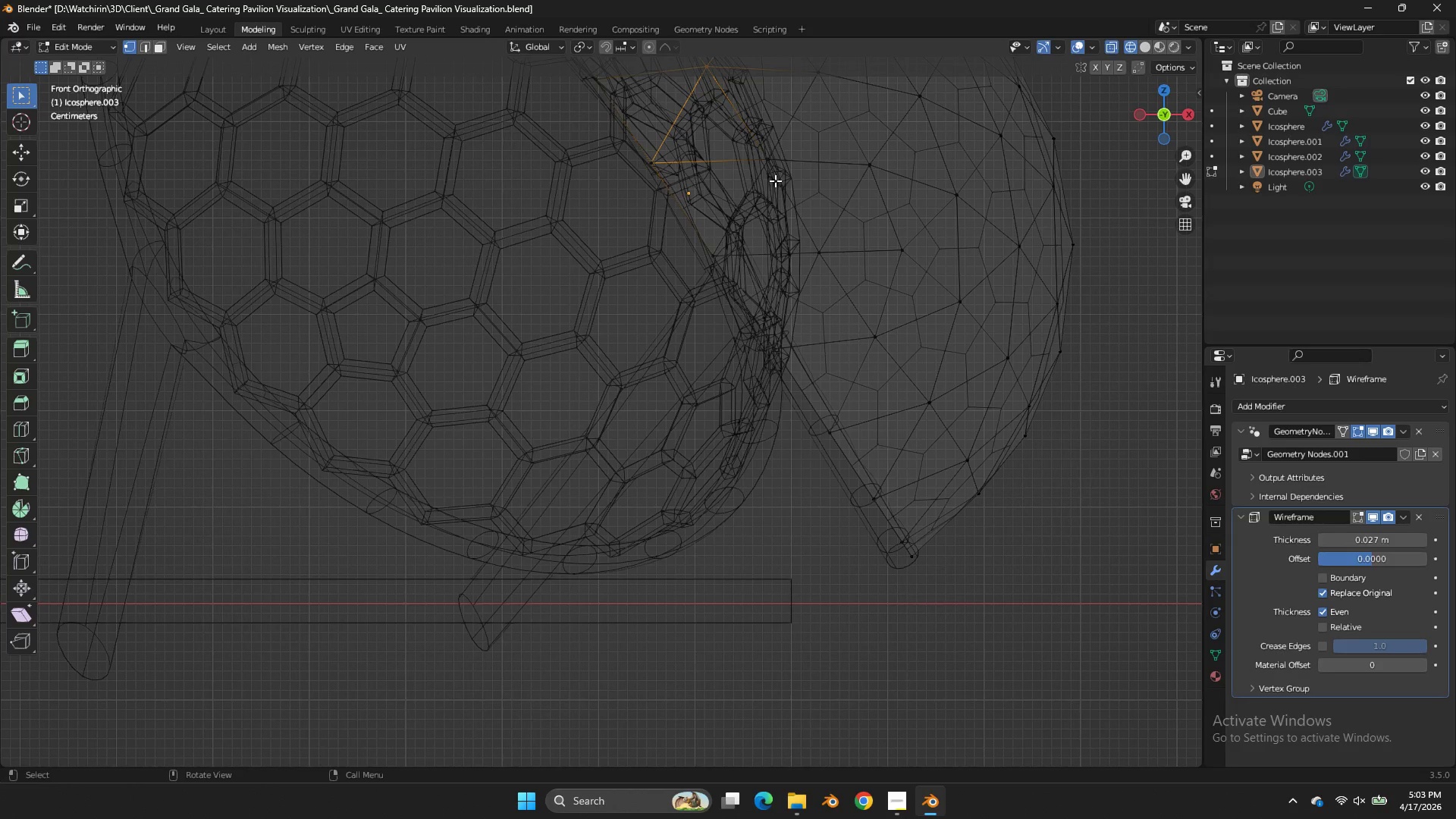 
key(Tab)
 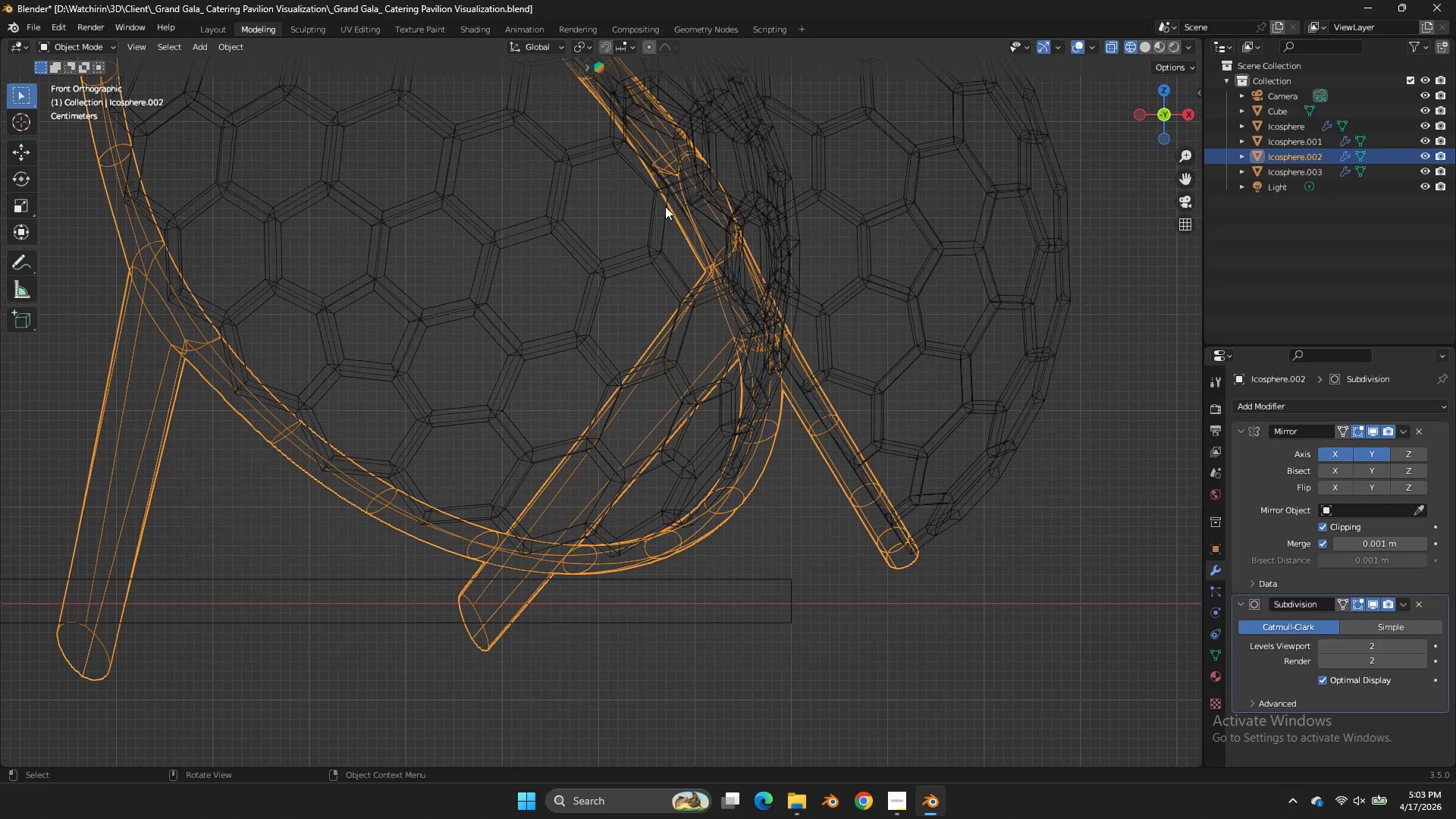 
key(Tab)
 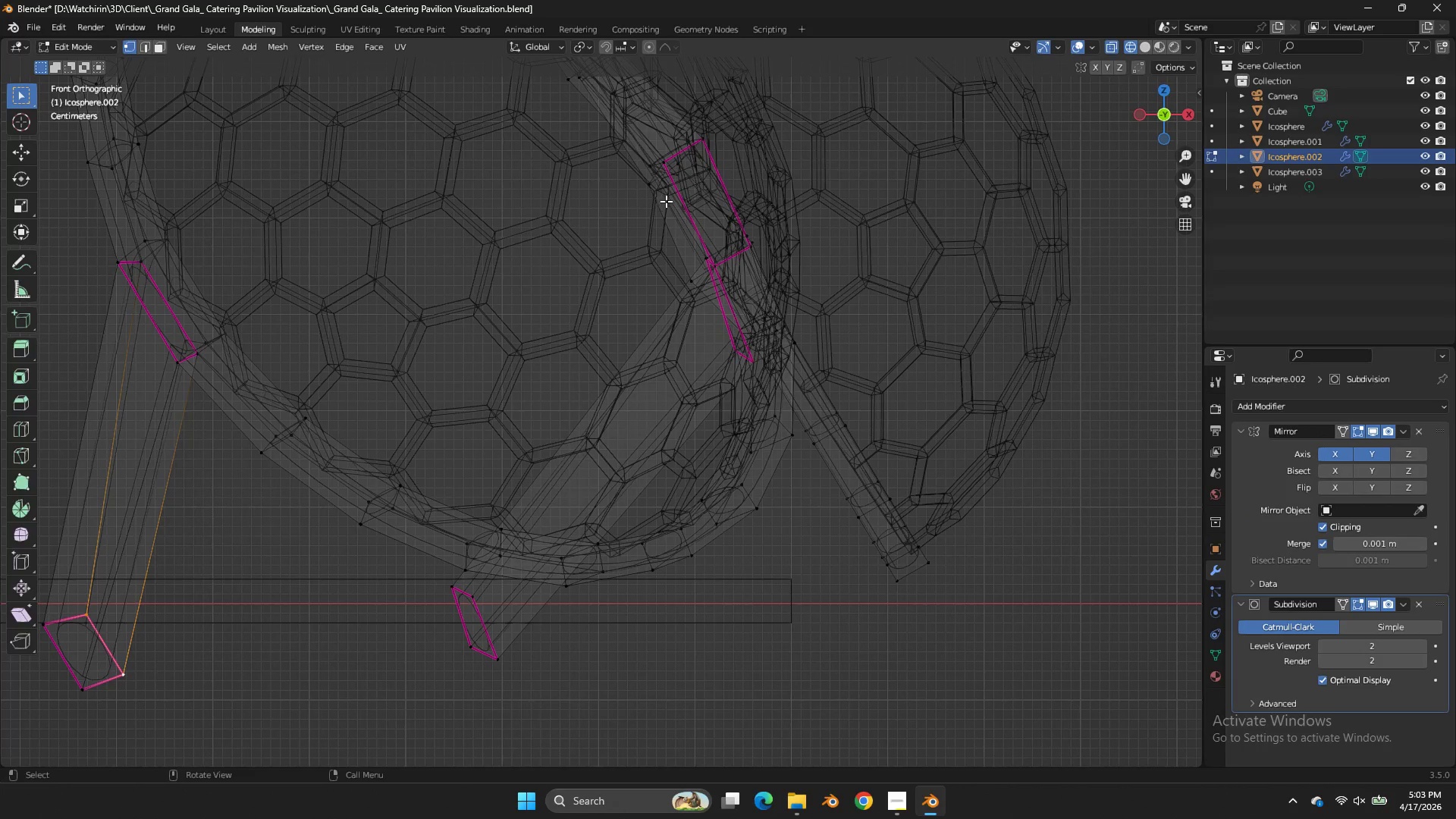 
key(Tab)
 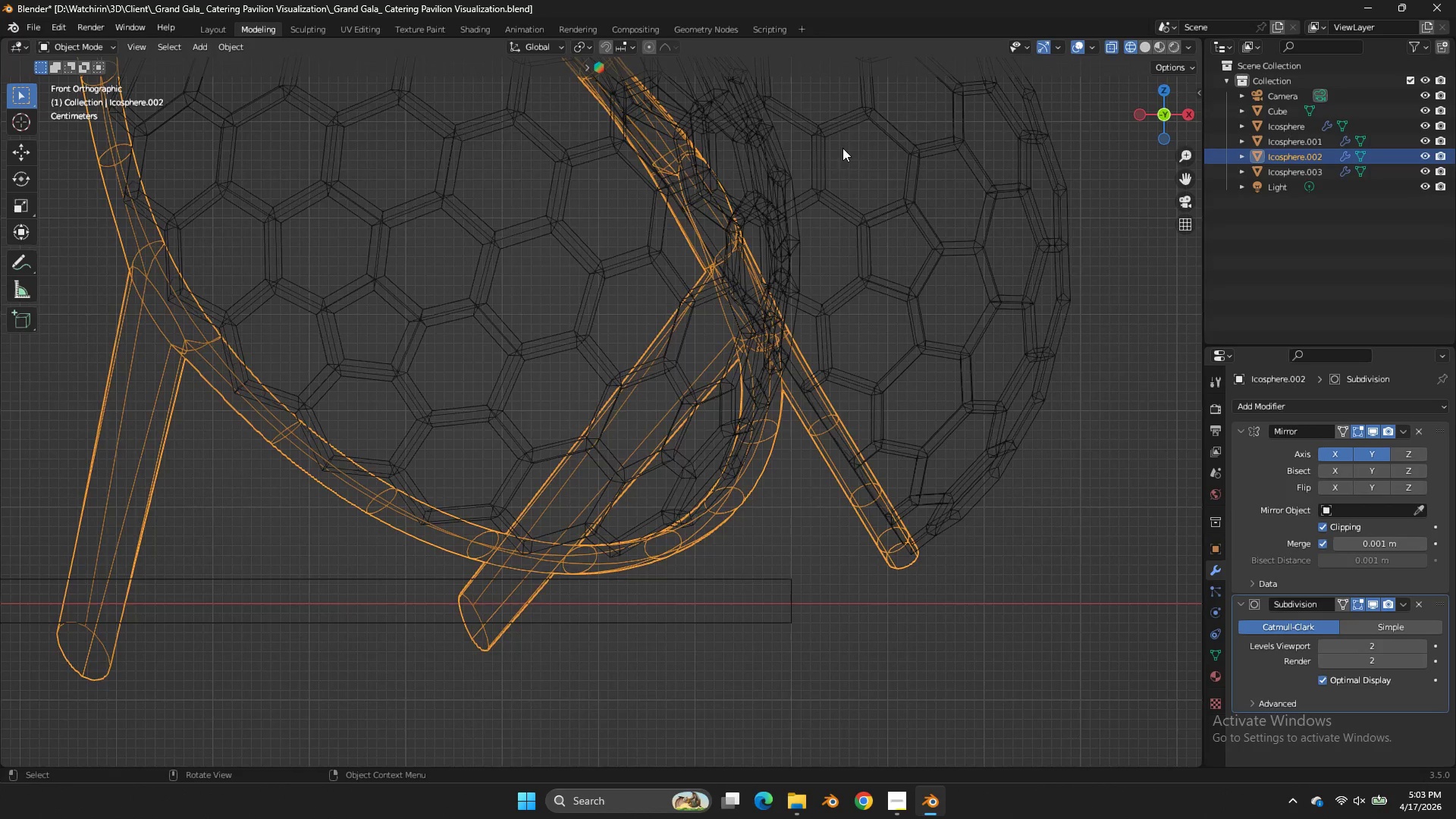 
scroll: coordinate [896, 152], scroll_direction: down, amount: 2.0
 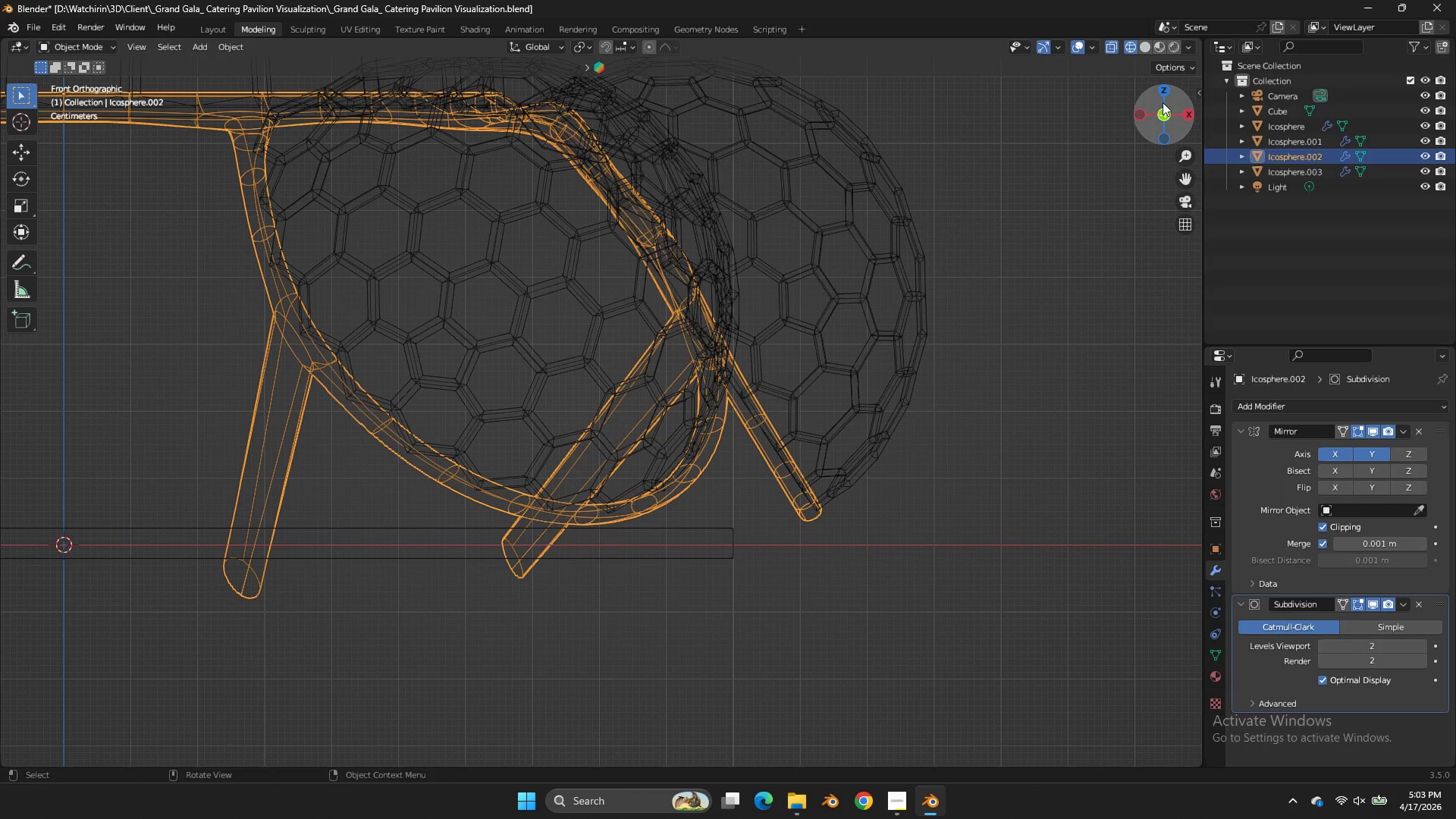 
key(Tab)
type(zz)
 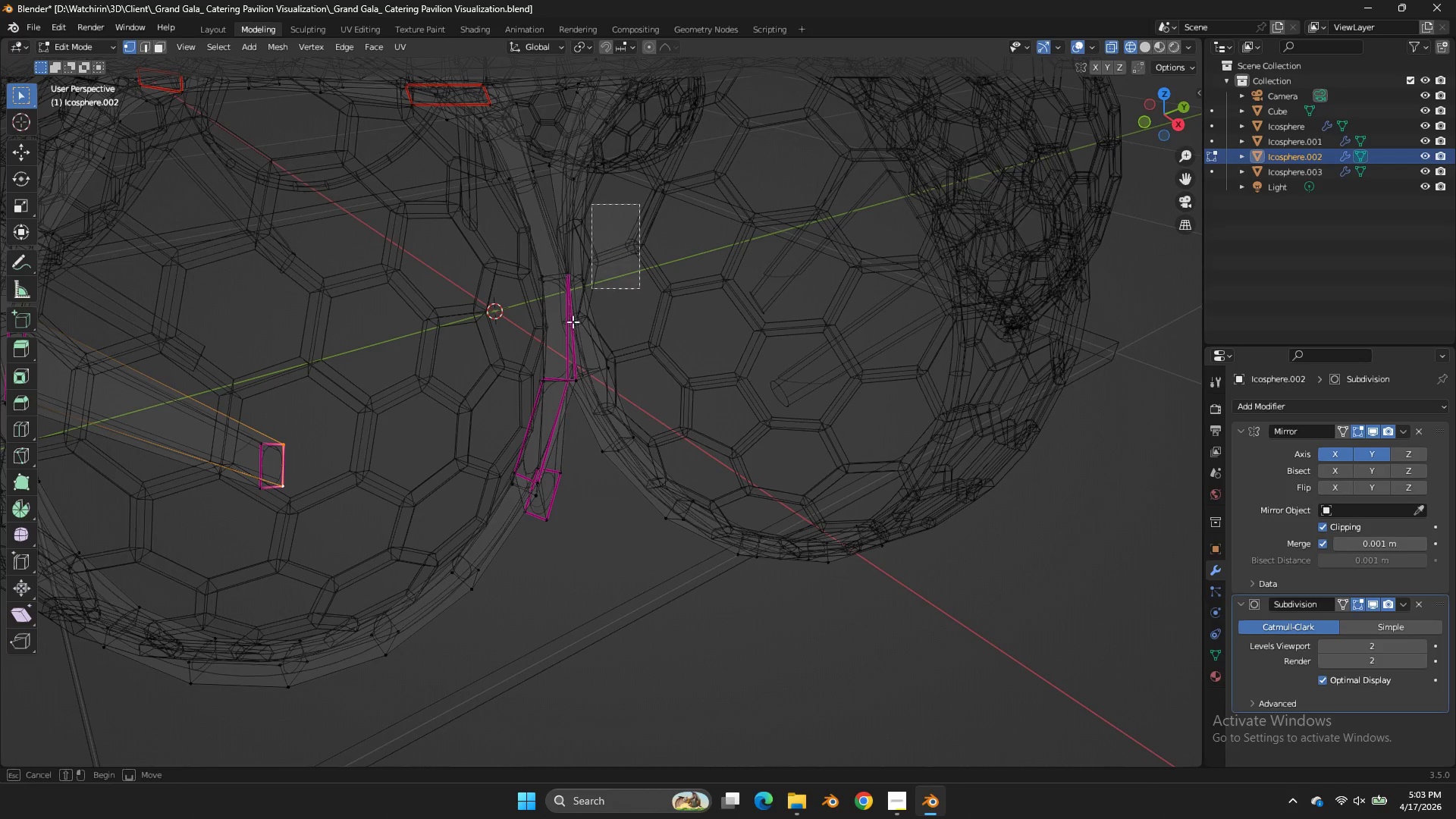 
left_click_drag(start_coordinate=[1183, 103], to_coordinate=[1076, 166])
 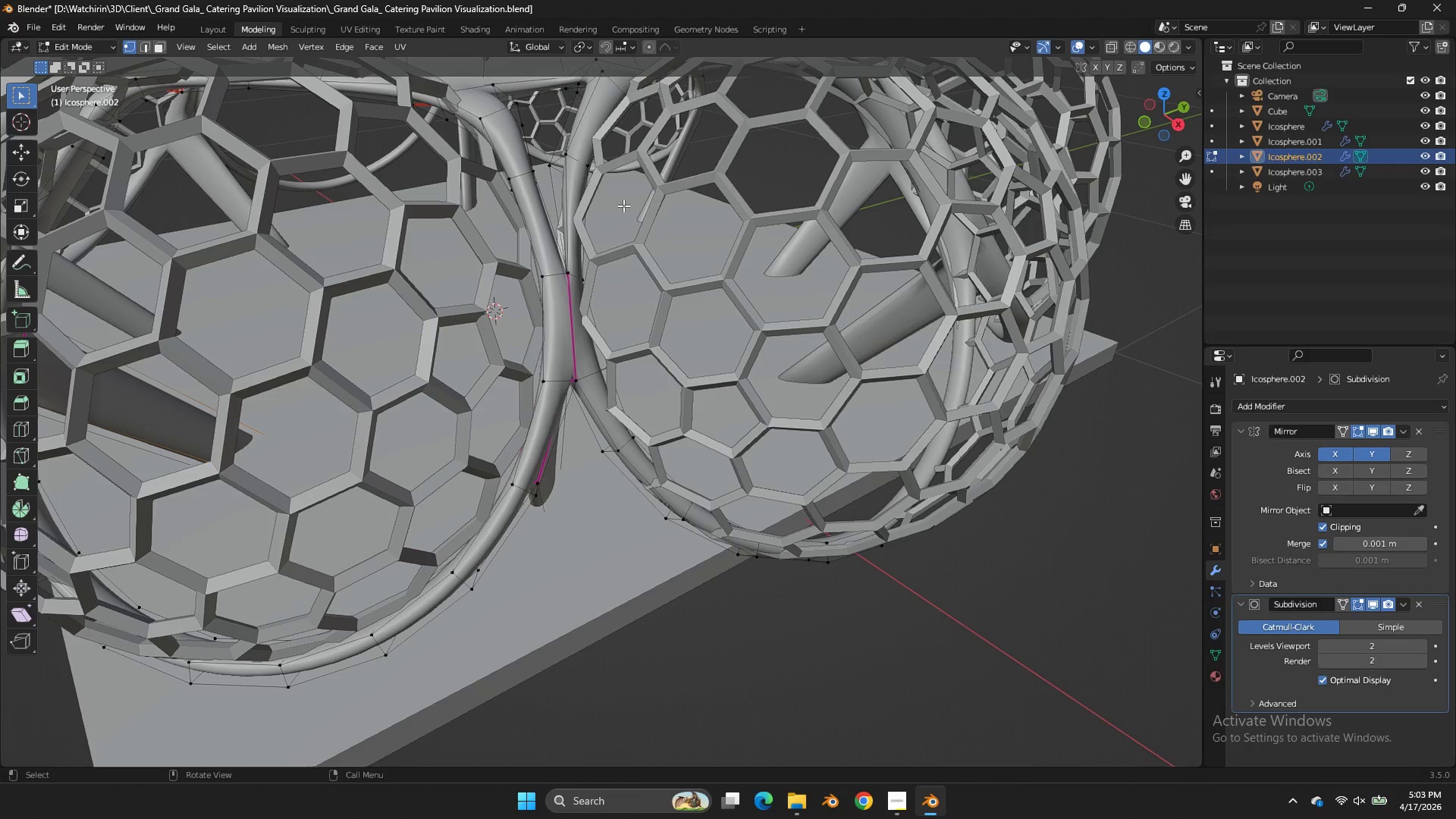 
left_click_drag(start_coordinate=[639, 204], to_coordinate=[672, 262])
 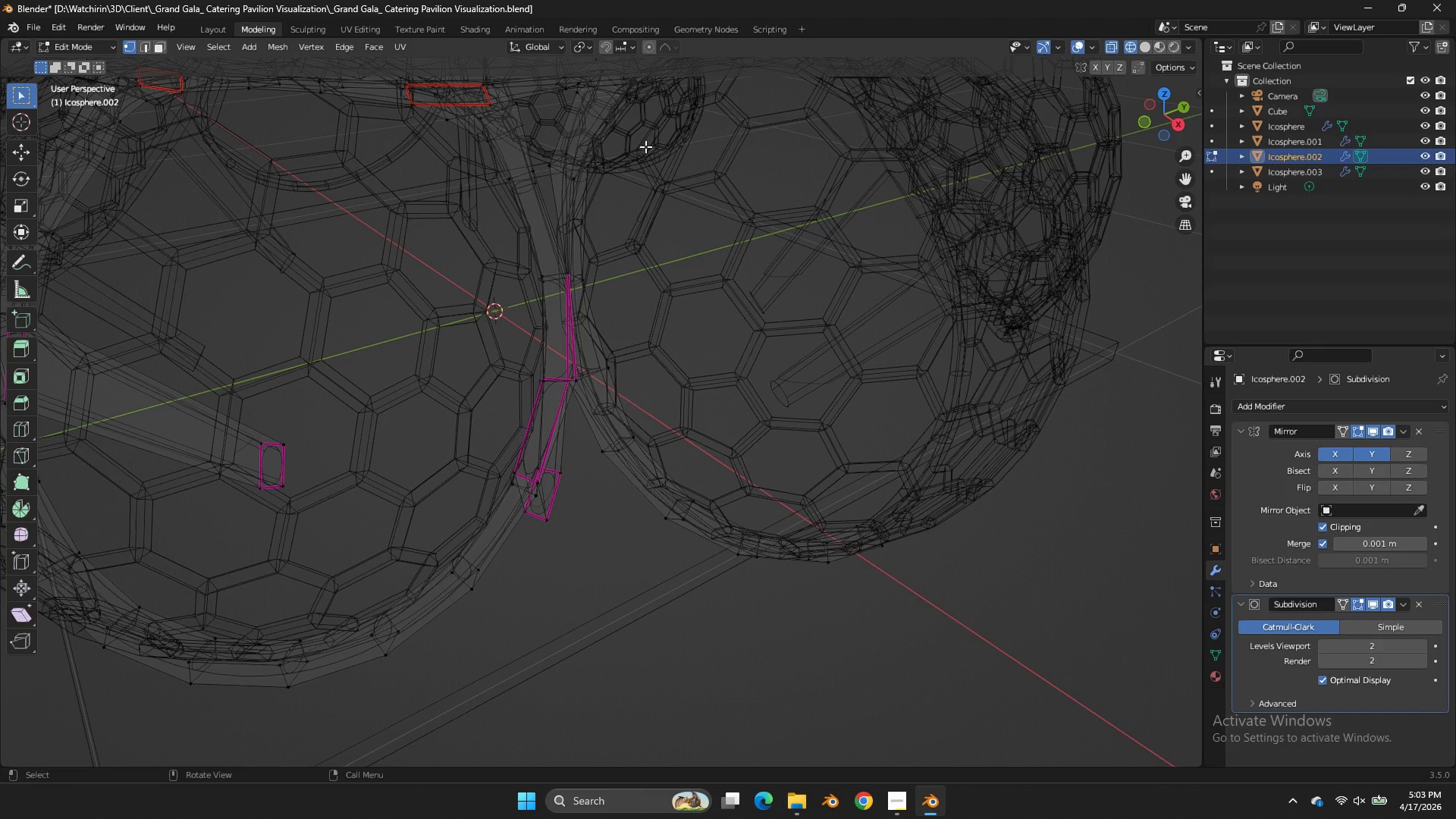 
left_click_drag(start_coordinate=[645, 146], to_coordinate=[538, 211])
 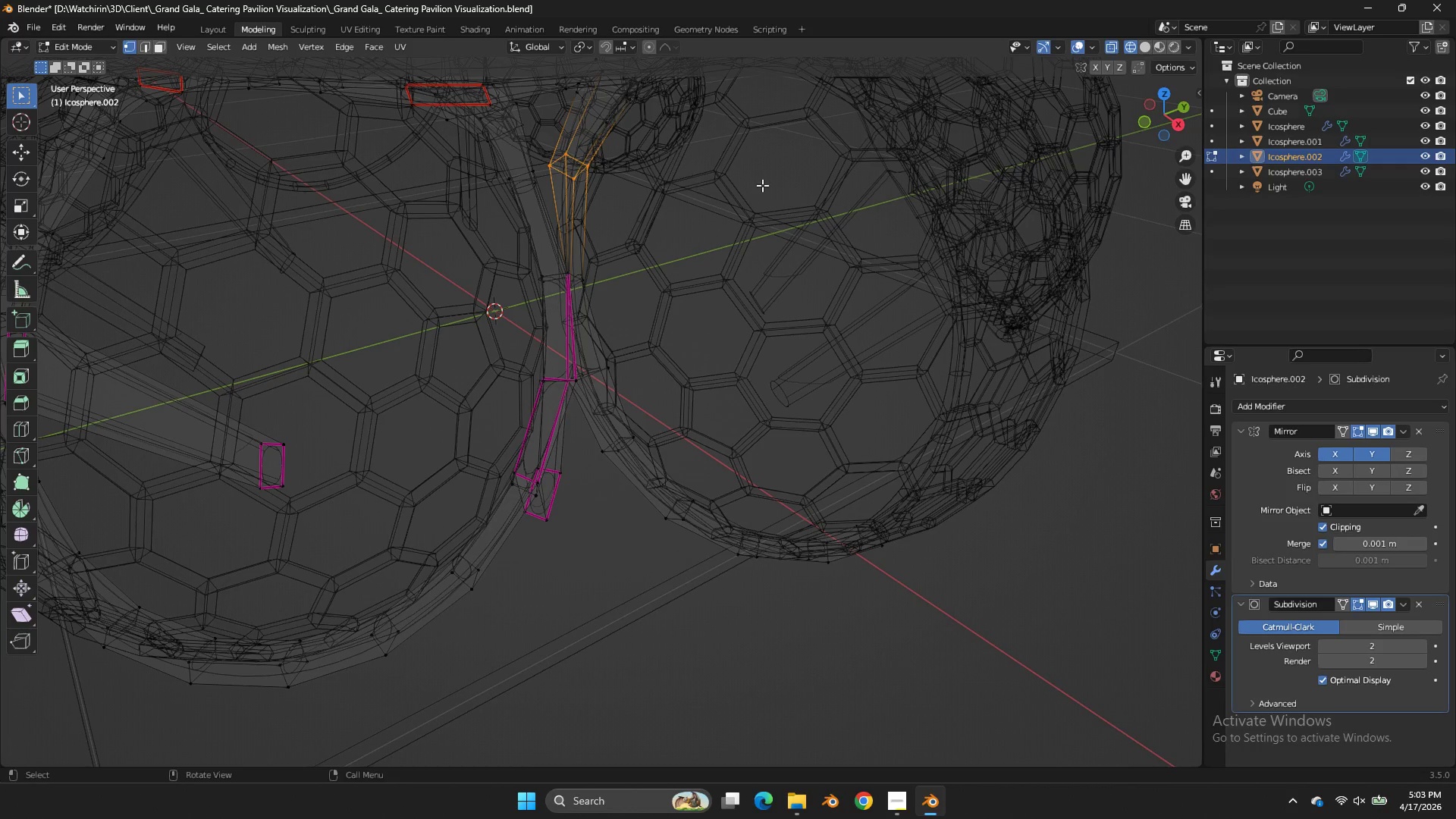 
key(Z)
 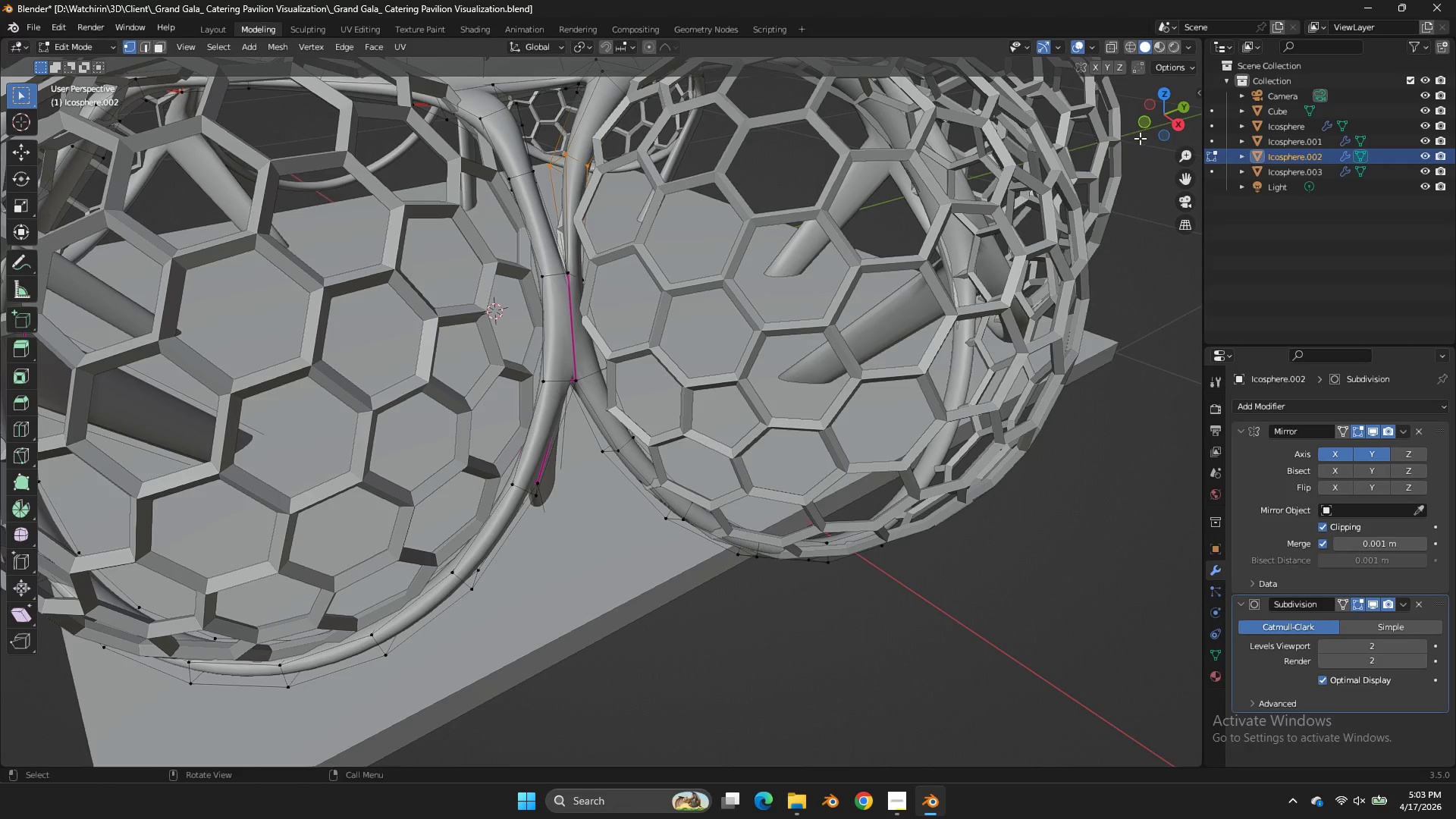 
left_click_drag(start_coordinate=[1153, 122], to_coordinate=[228, 93])
 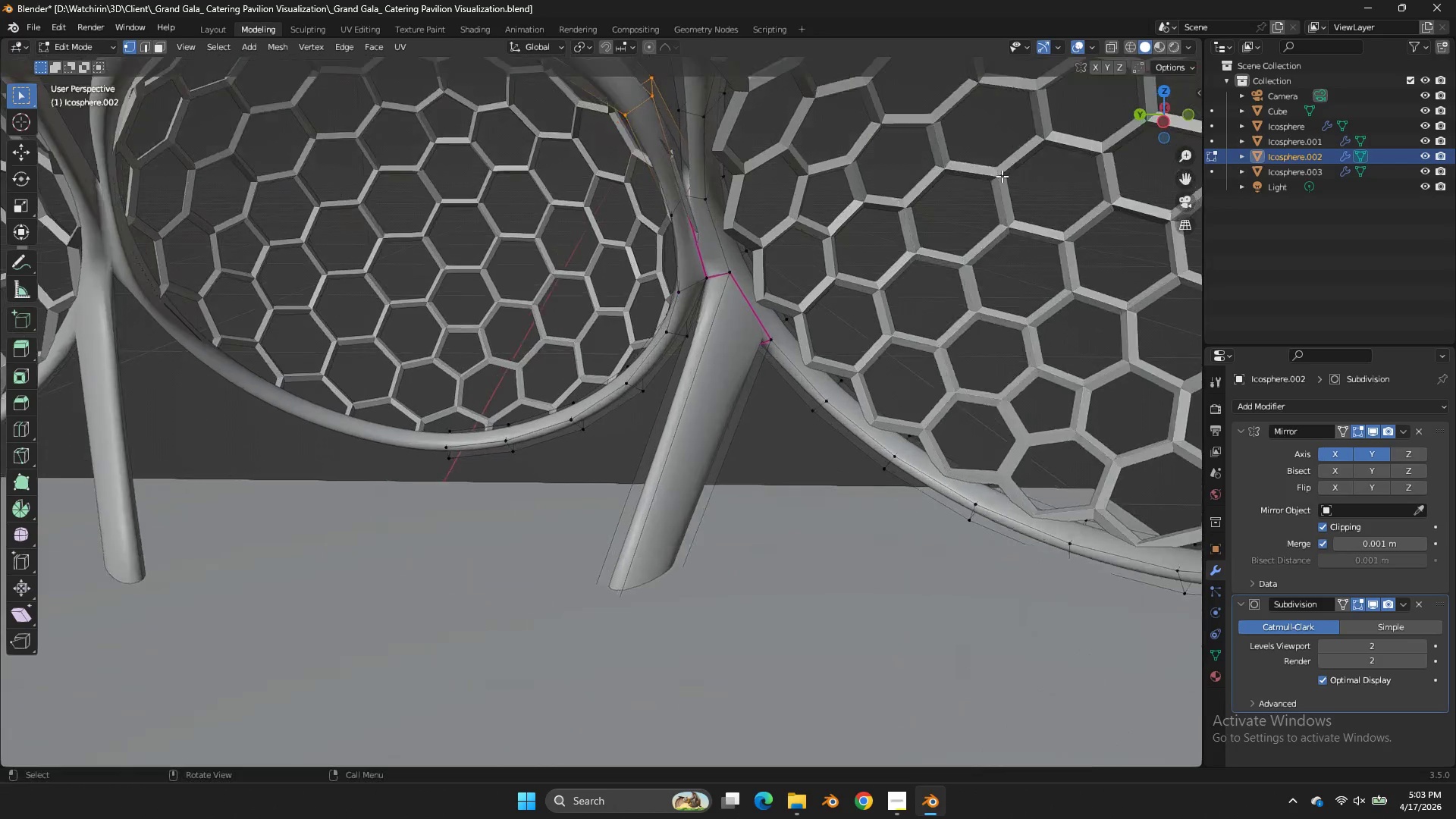 
scroll: coordinate [980, 176], scroll_direction: up, amount: 2.0
 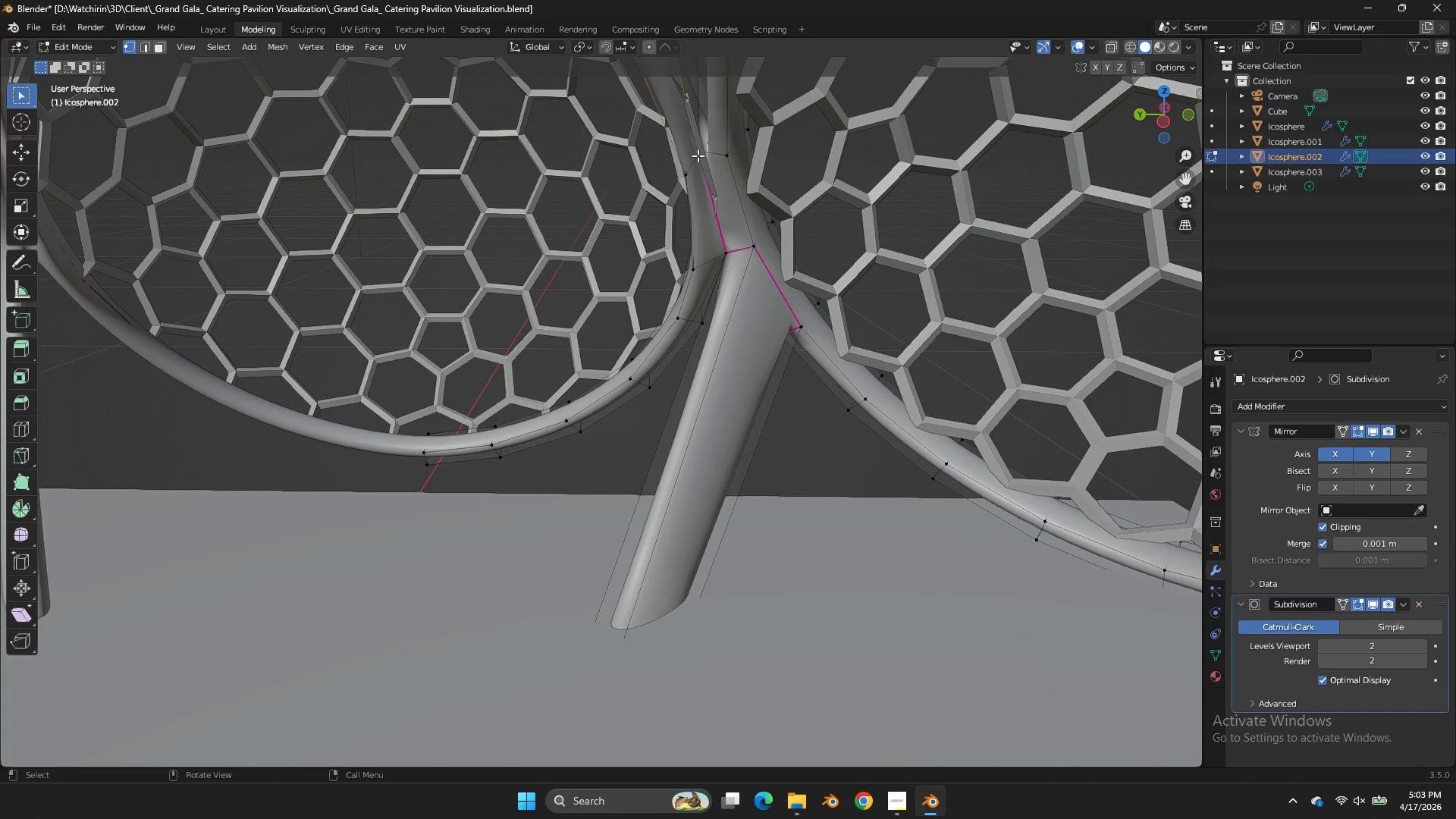 
left_click([698, 155])
 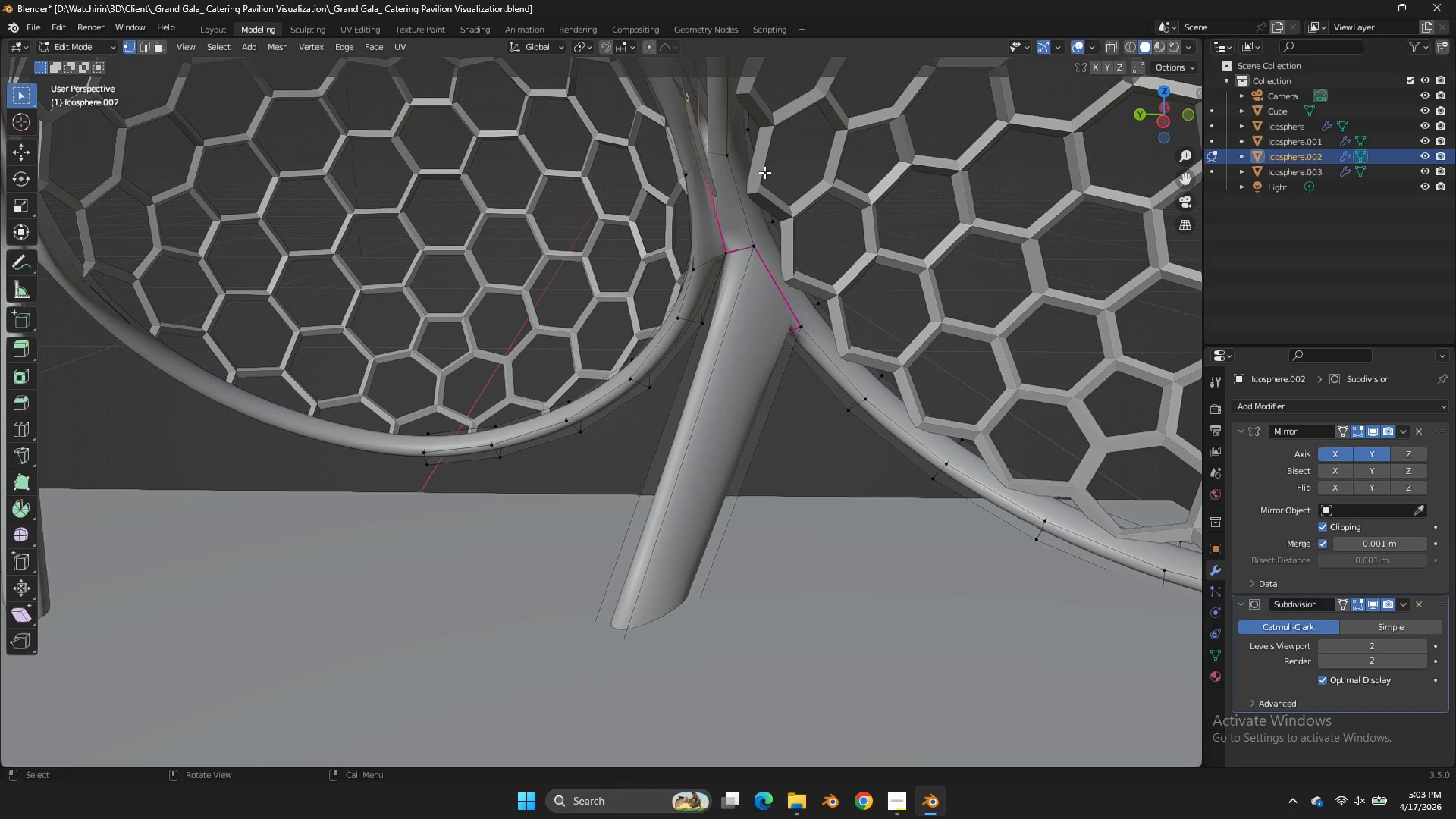 
type(gzz)
 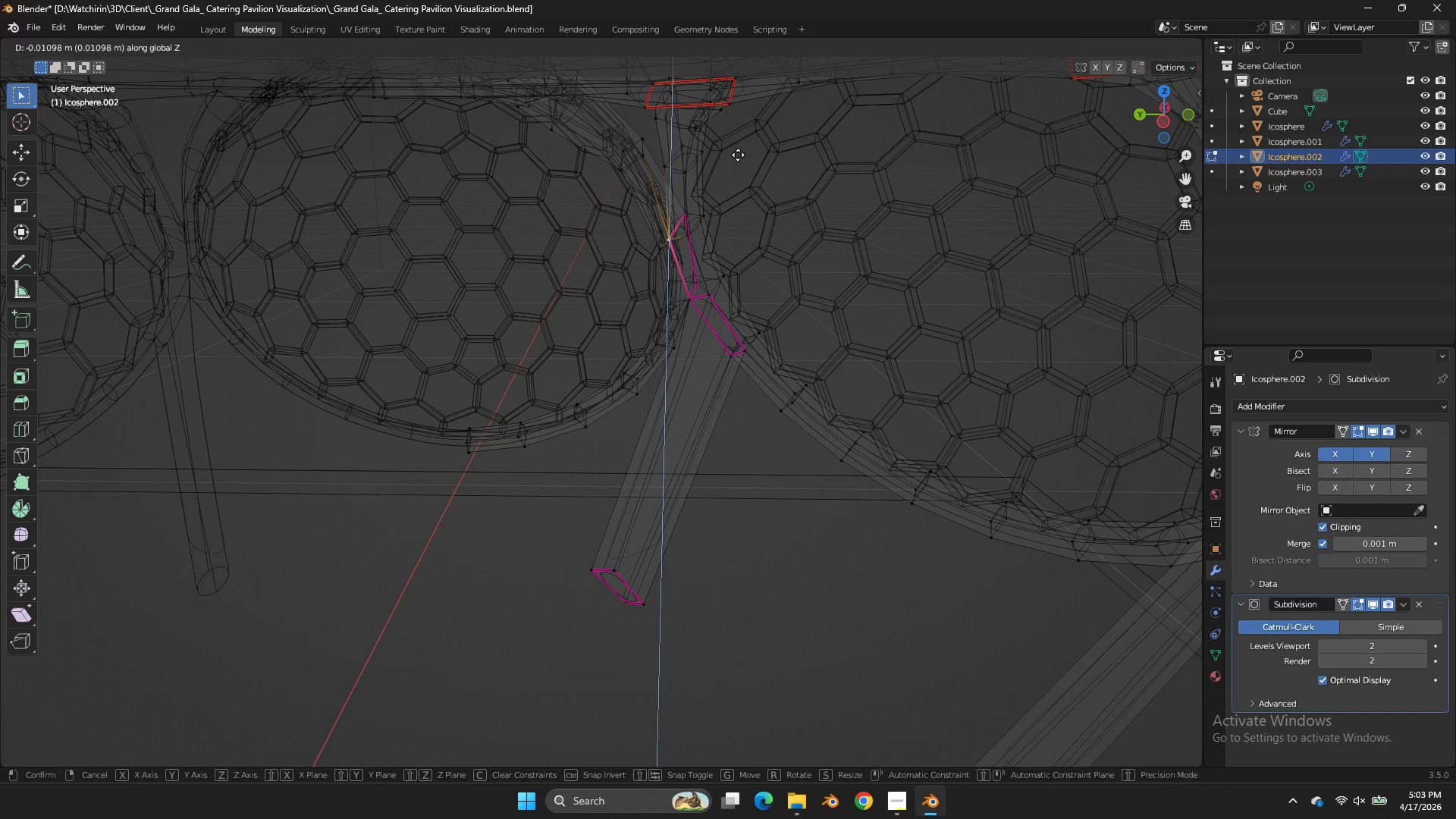 
scroll: coordinate [837, 136], scroll_direction: down, amount: 2.0
 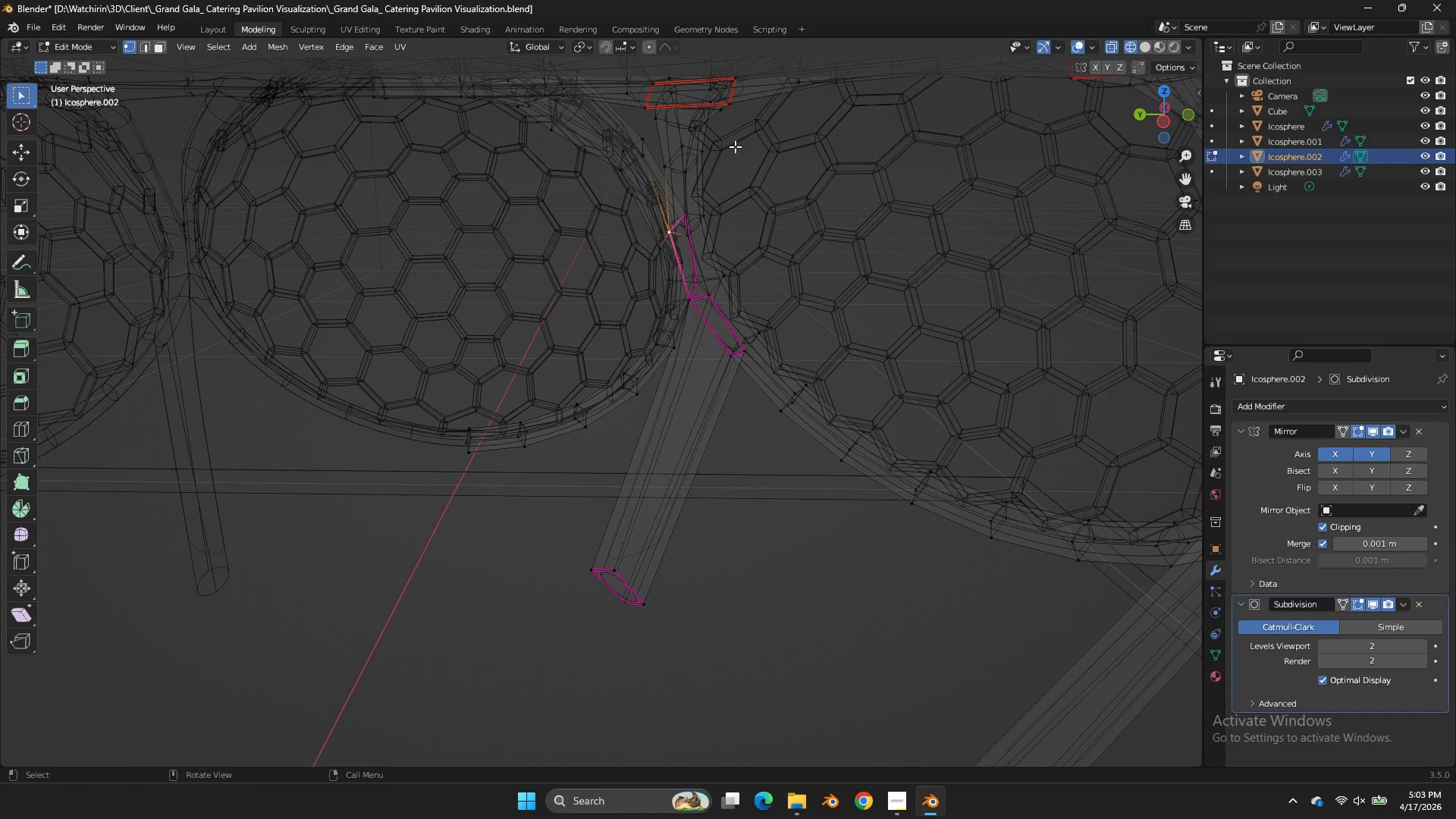 
type(gz)
 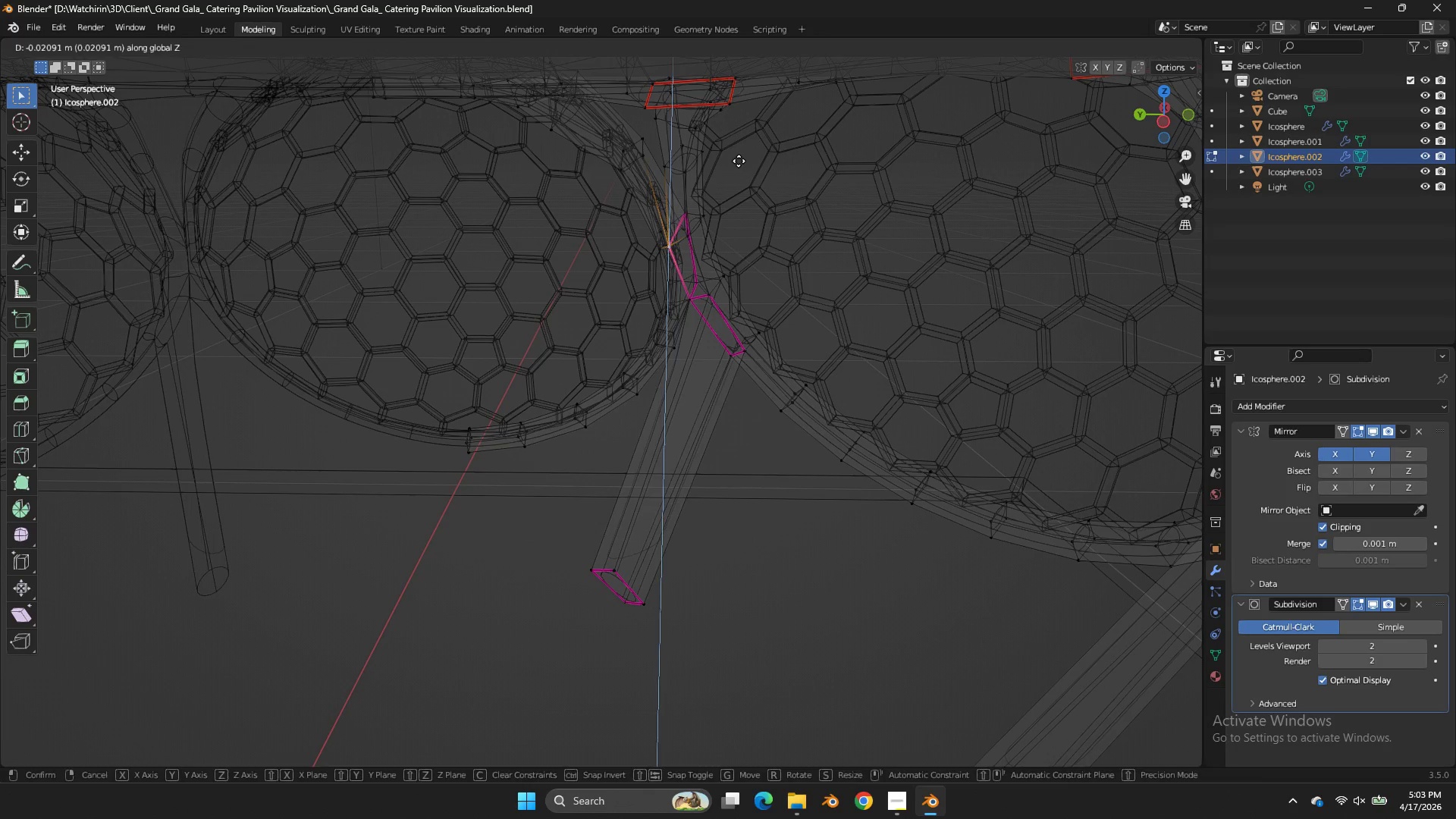 
left_click([739, 161])
 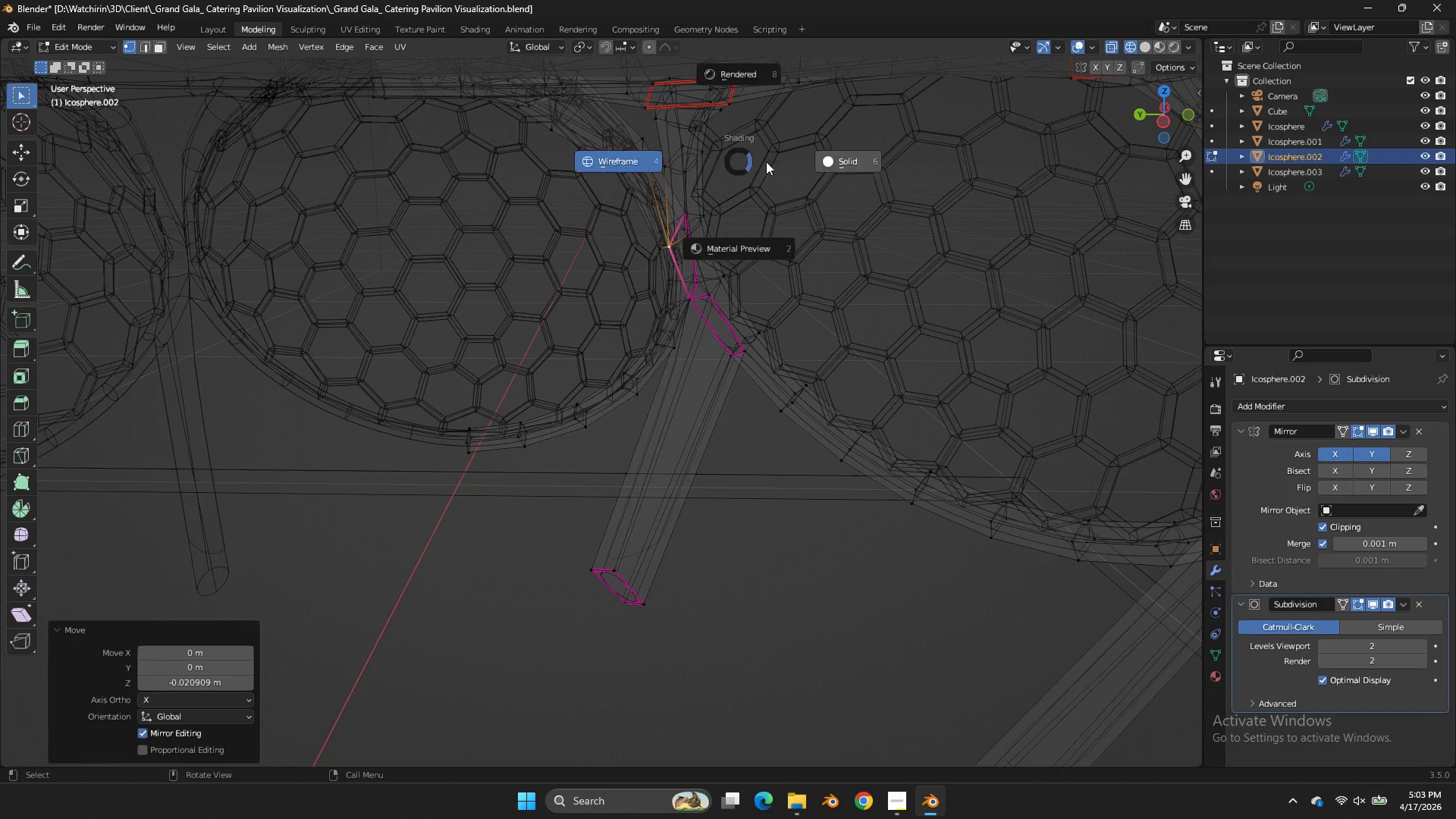 
type(zg)
 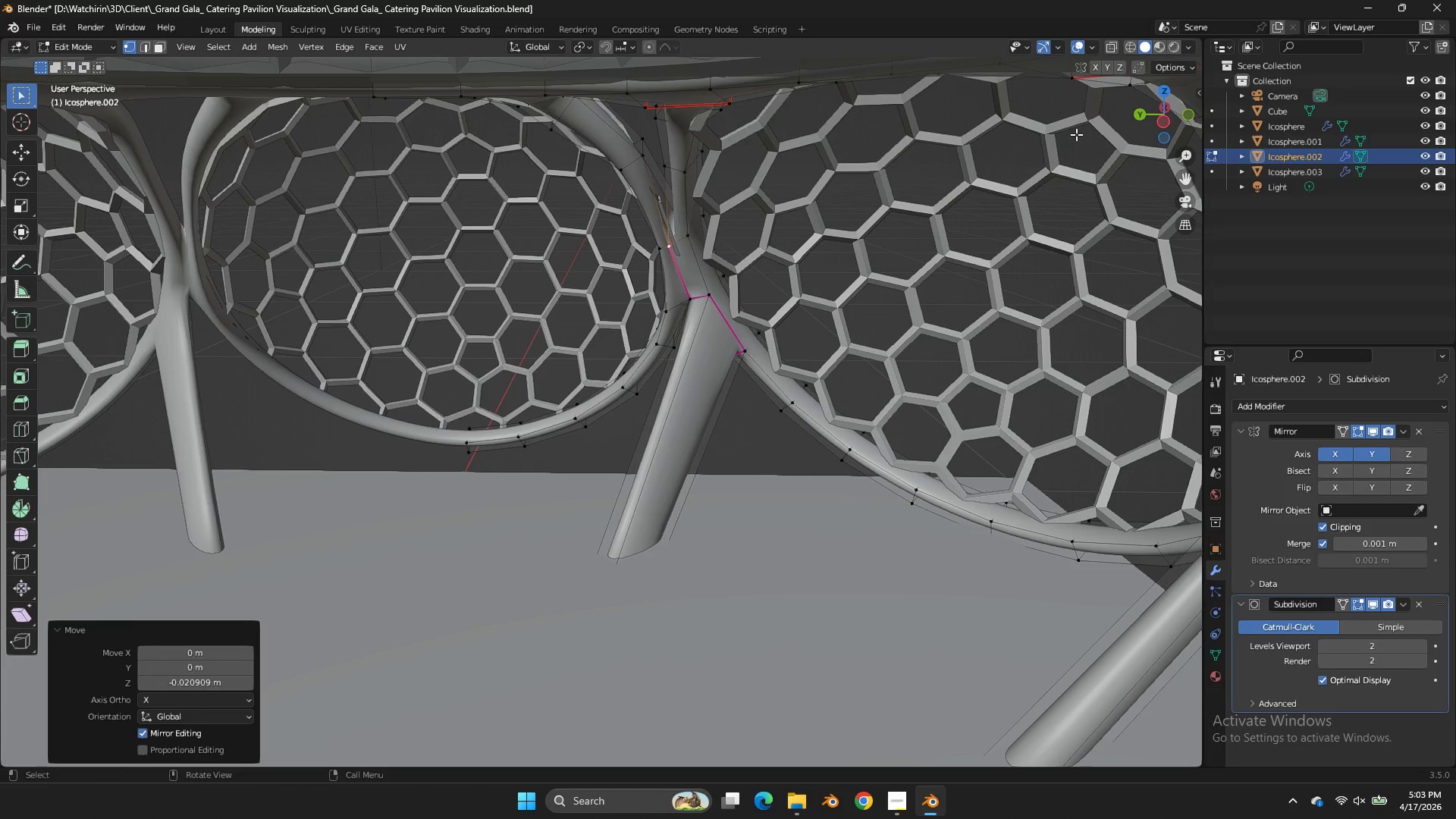 
left_click_drag(start_coordinate=[1160, 122], to_coordinate=[1024, 136])
 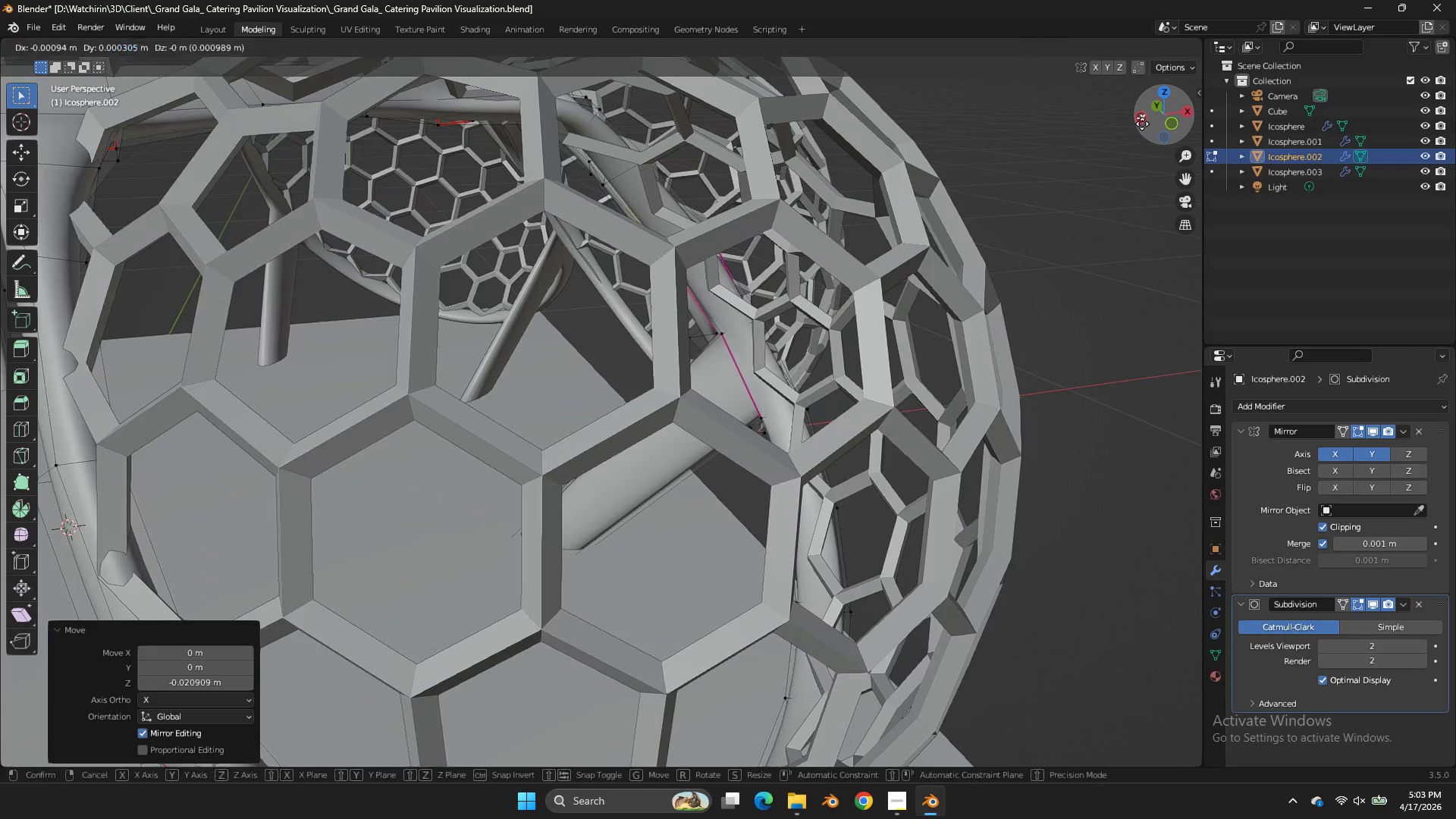 
key(G)
 